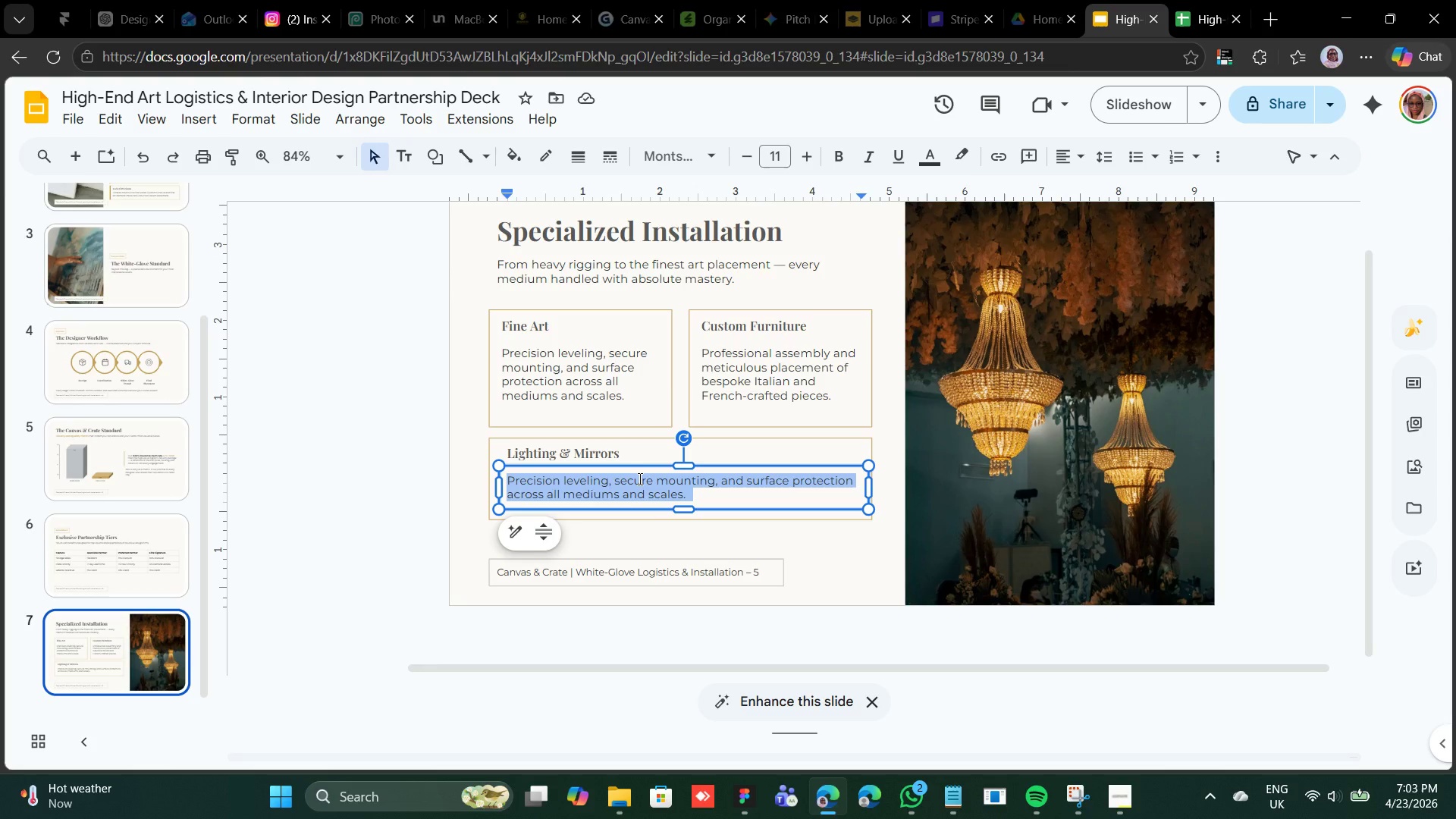 
right_click([639, 479])
 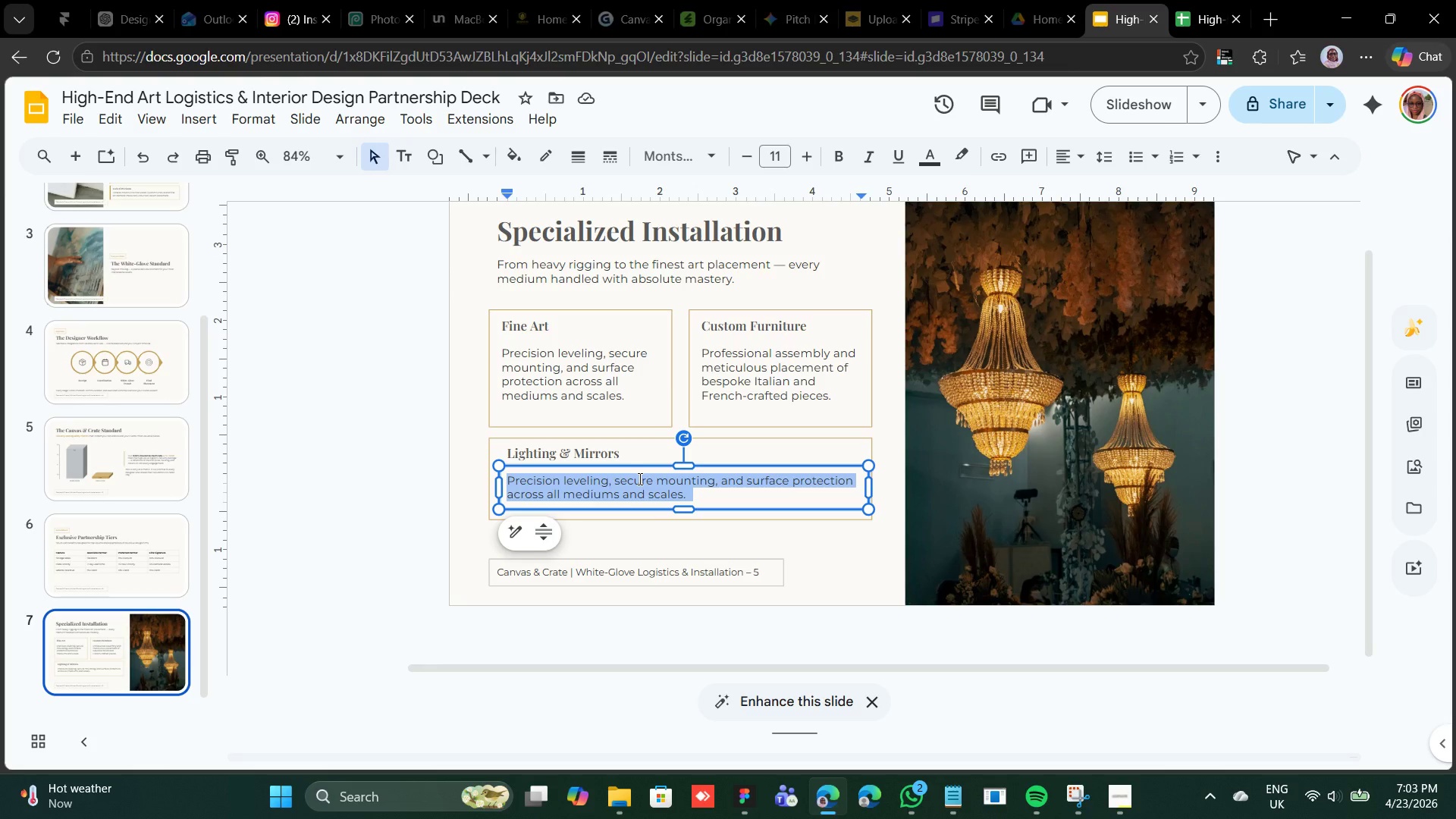 
right_click([639, 479])
 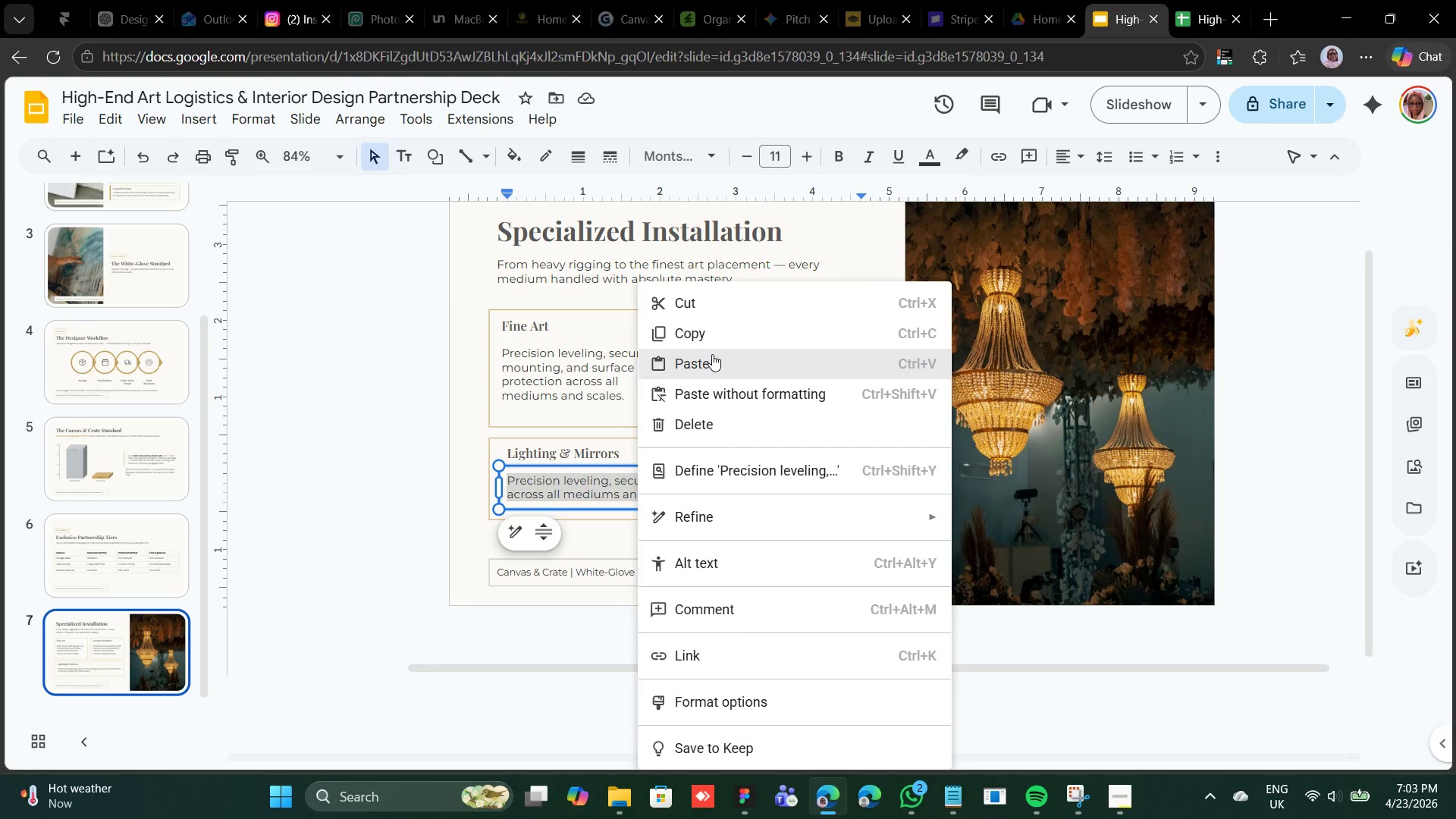 
left_click([712, 354])
 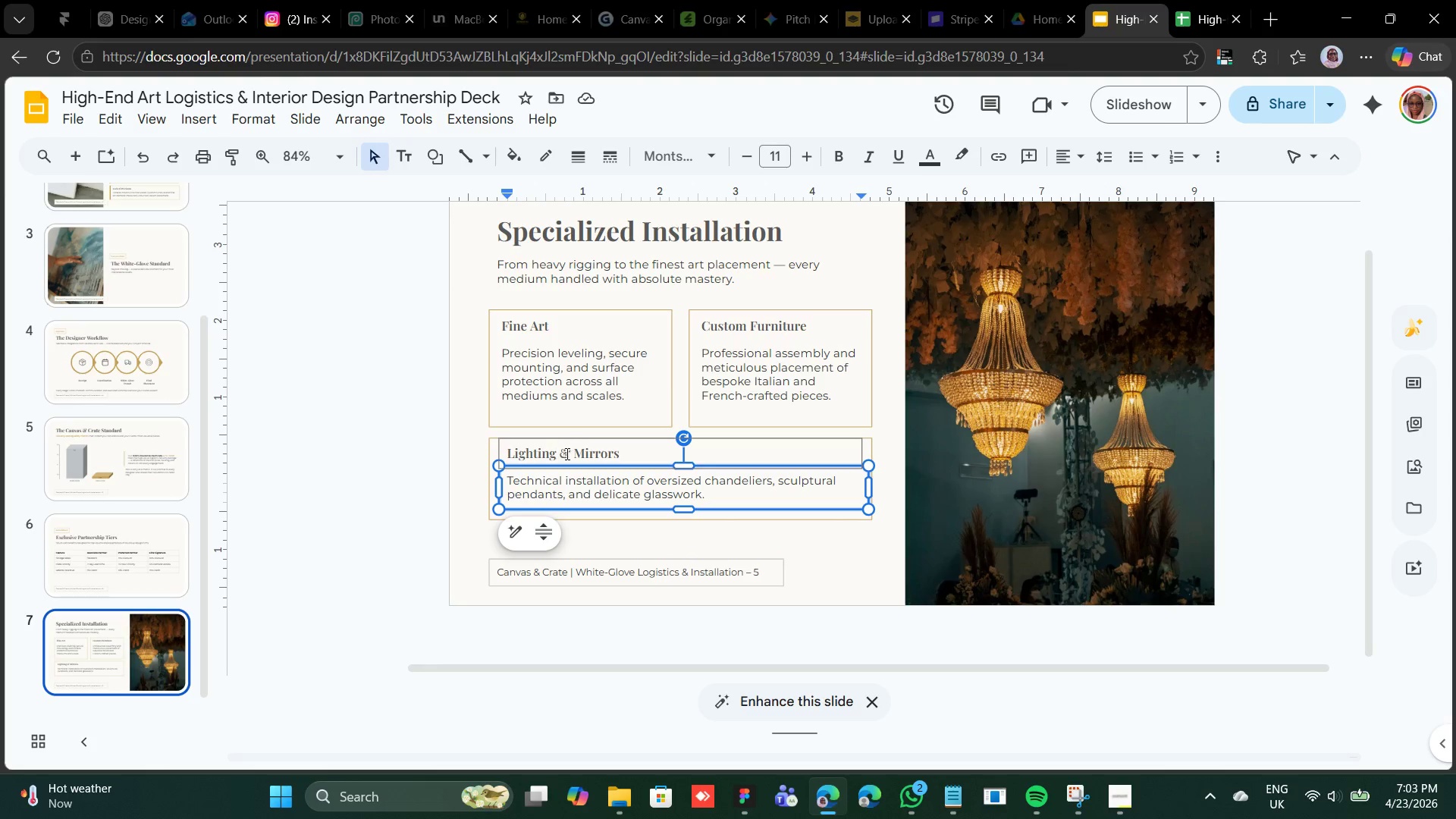 
wait(13.03)
 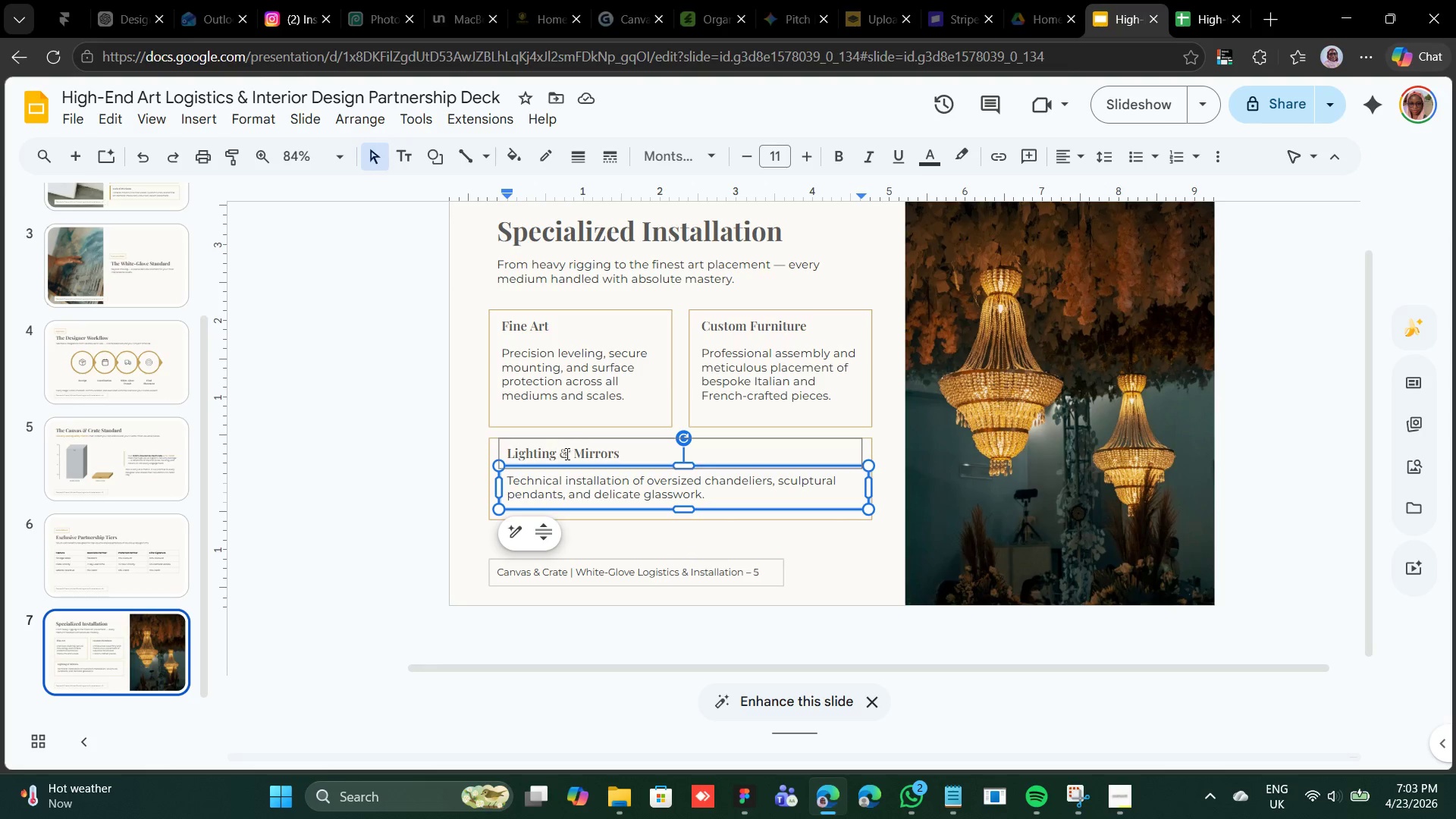 
hold_key(key=ShiftLeft, duration=0.77)
left_click([640, 446])
 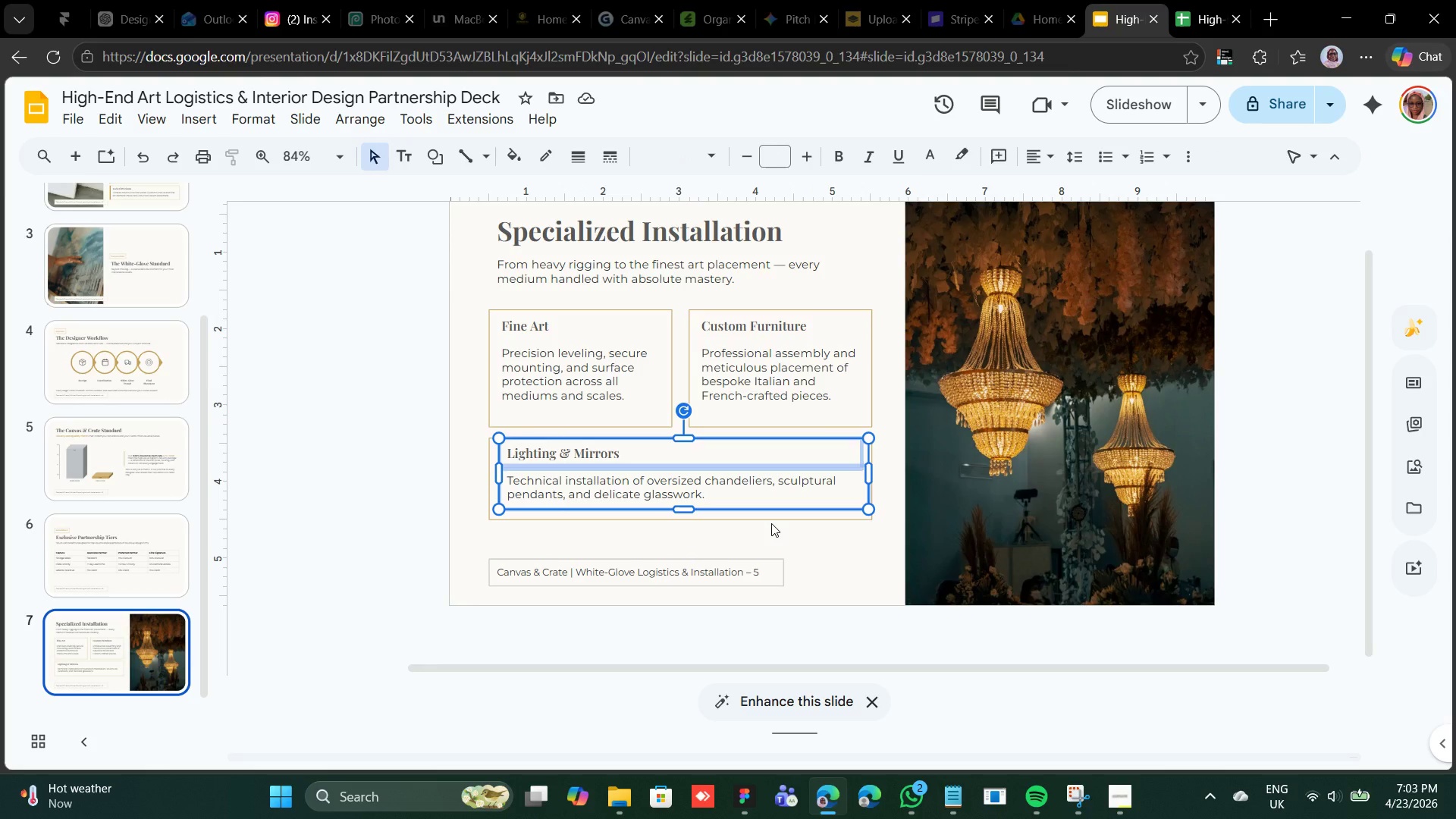 
hold_key(key=ShiftLeft, duration=1.69)
left_click([770, 522])
 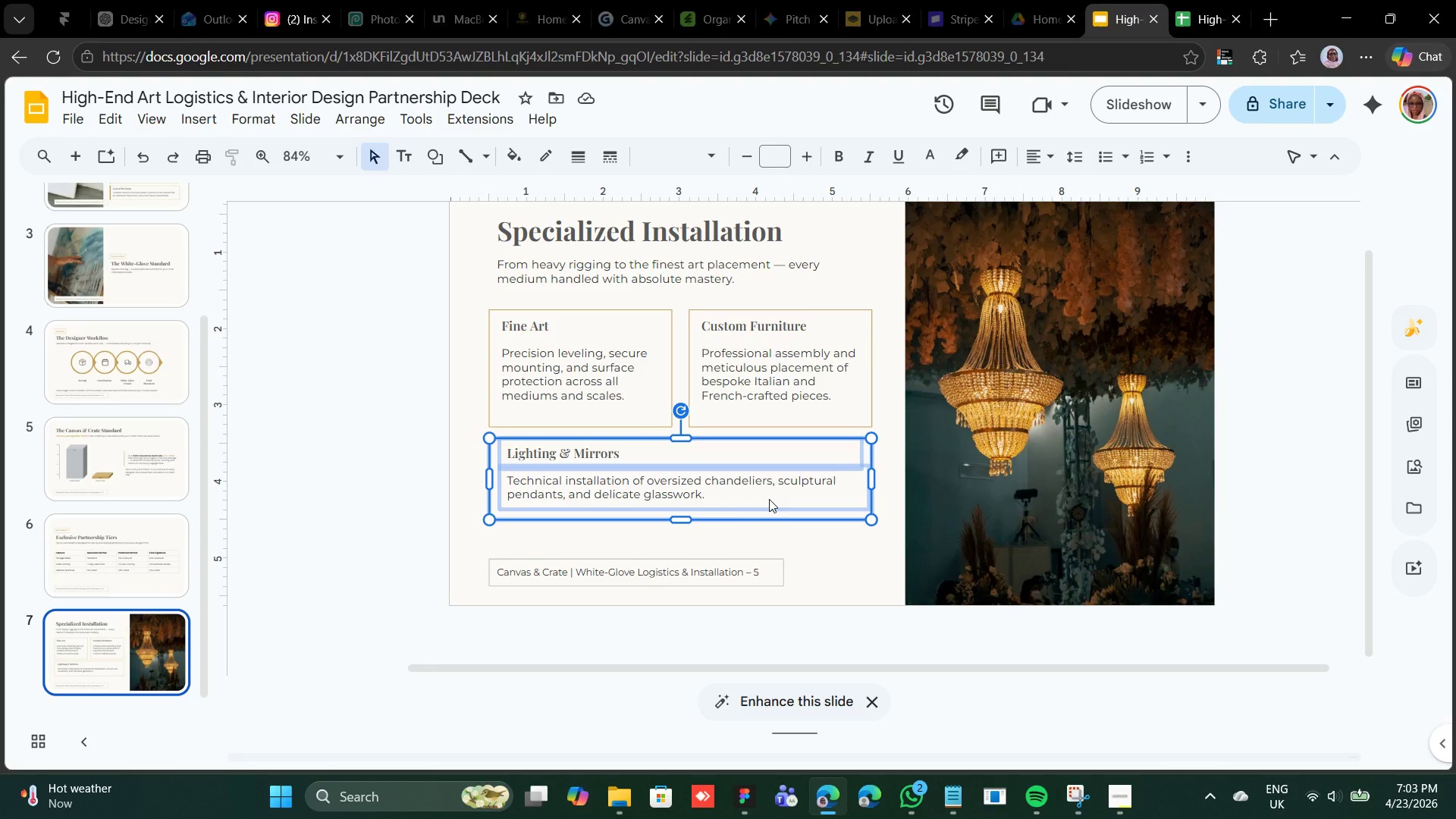 
right_click([769, 499])
 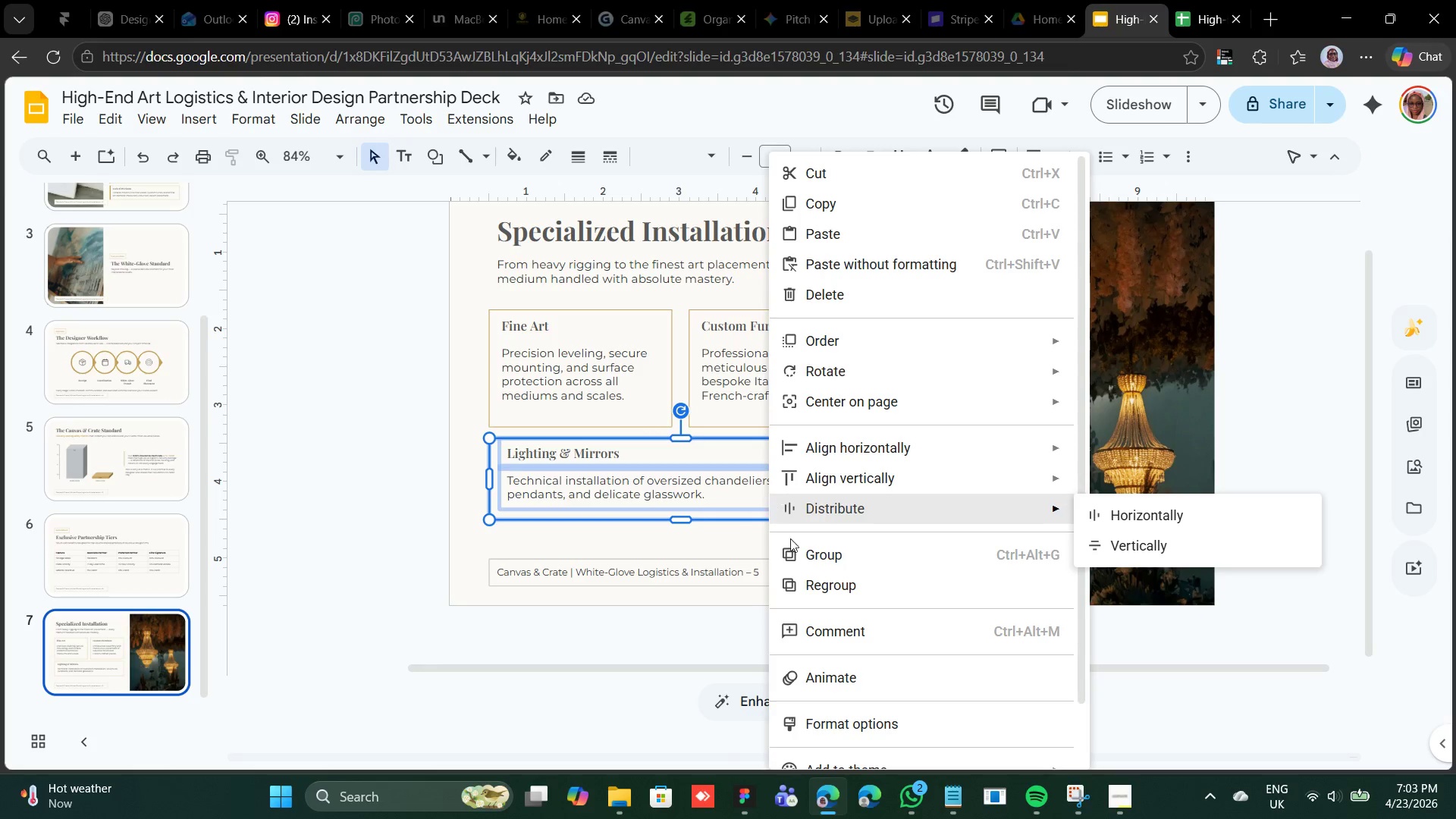 
left_click([808, 553])
 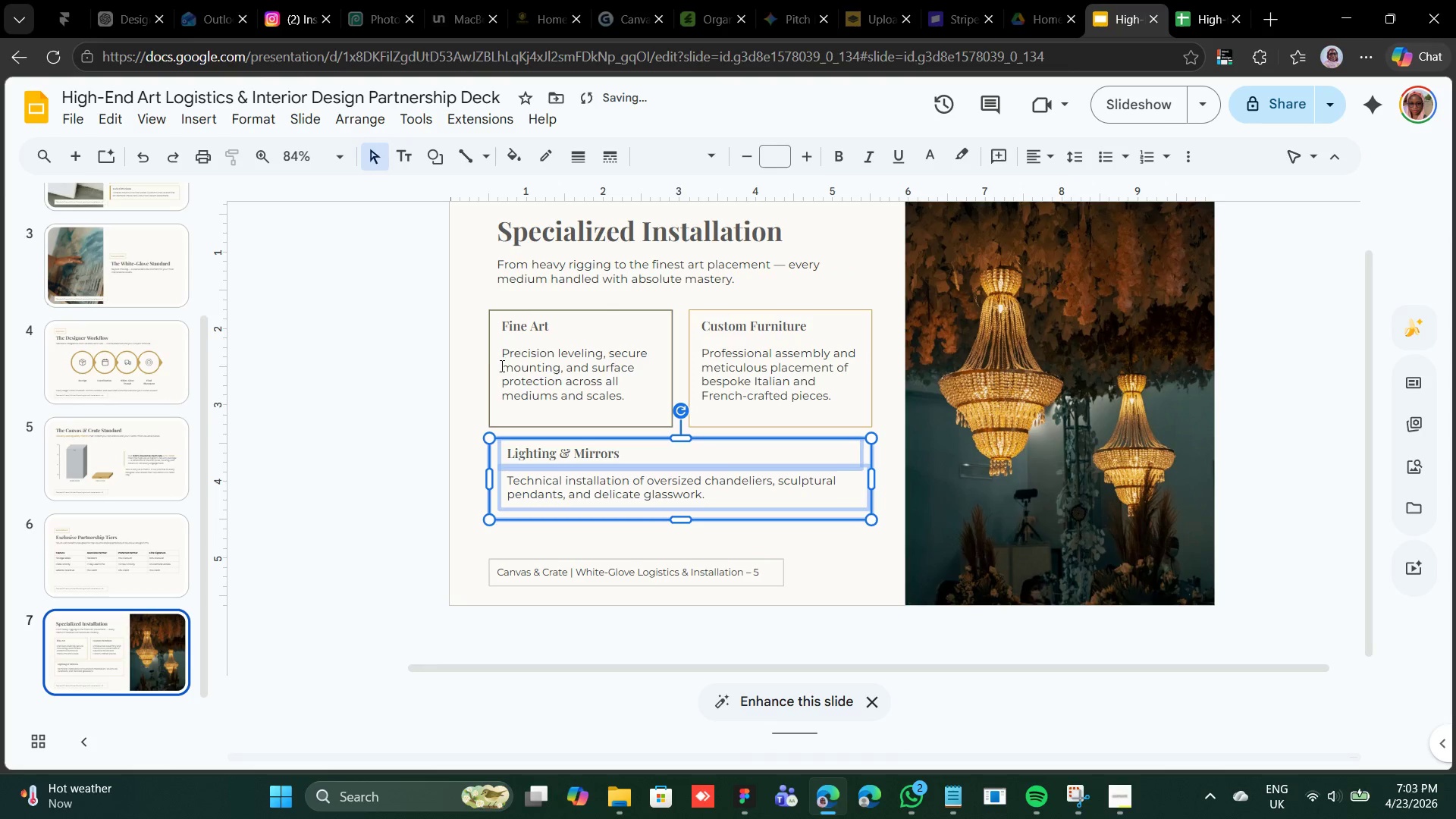 
hold_key(key=ShiftLeft, duration=1.98)
left_click([496, 366])
 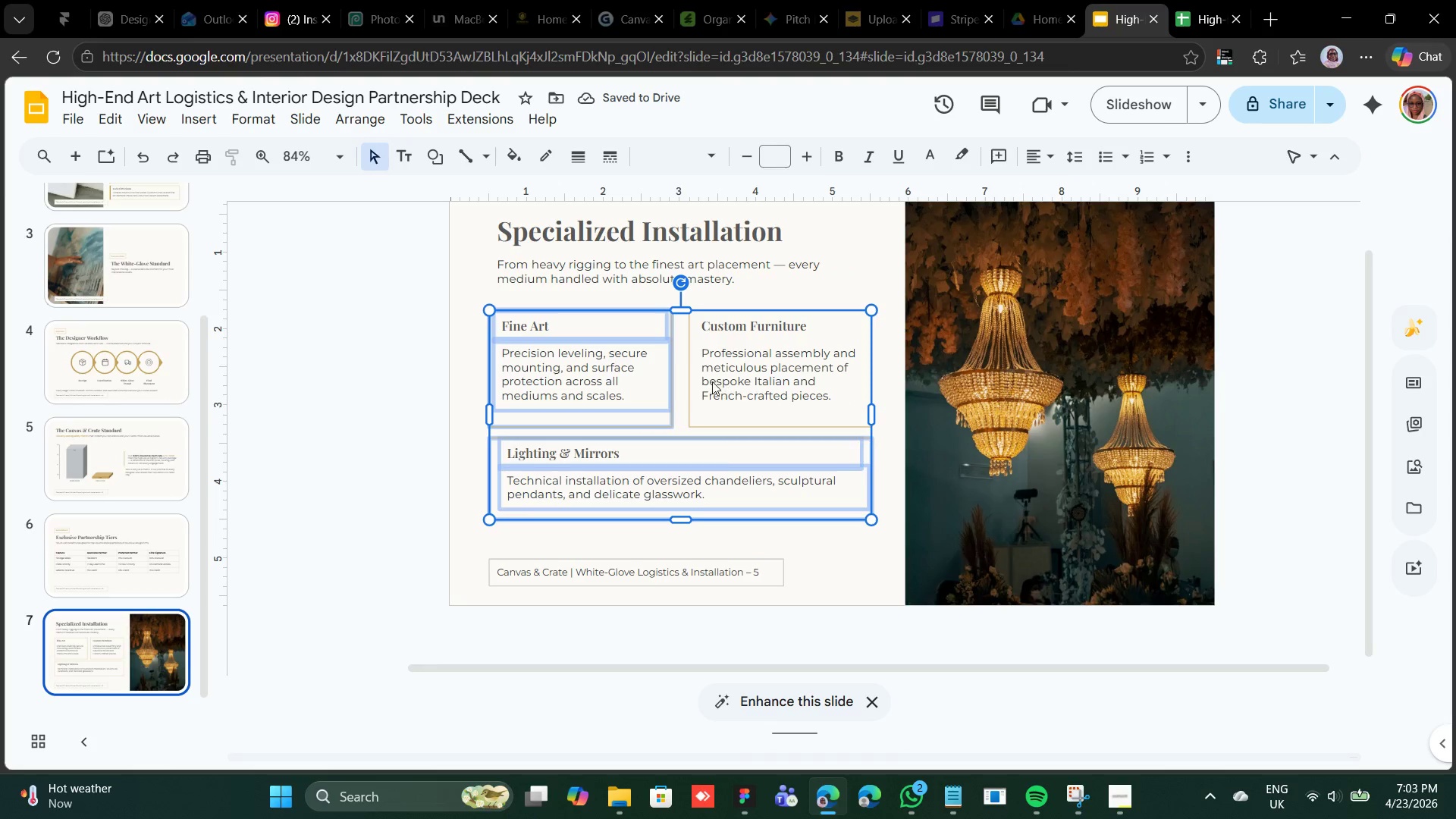 
left_click([699, 384])
 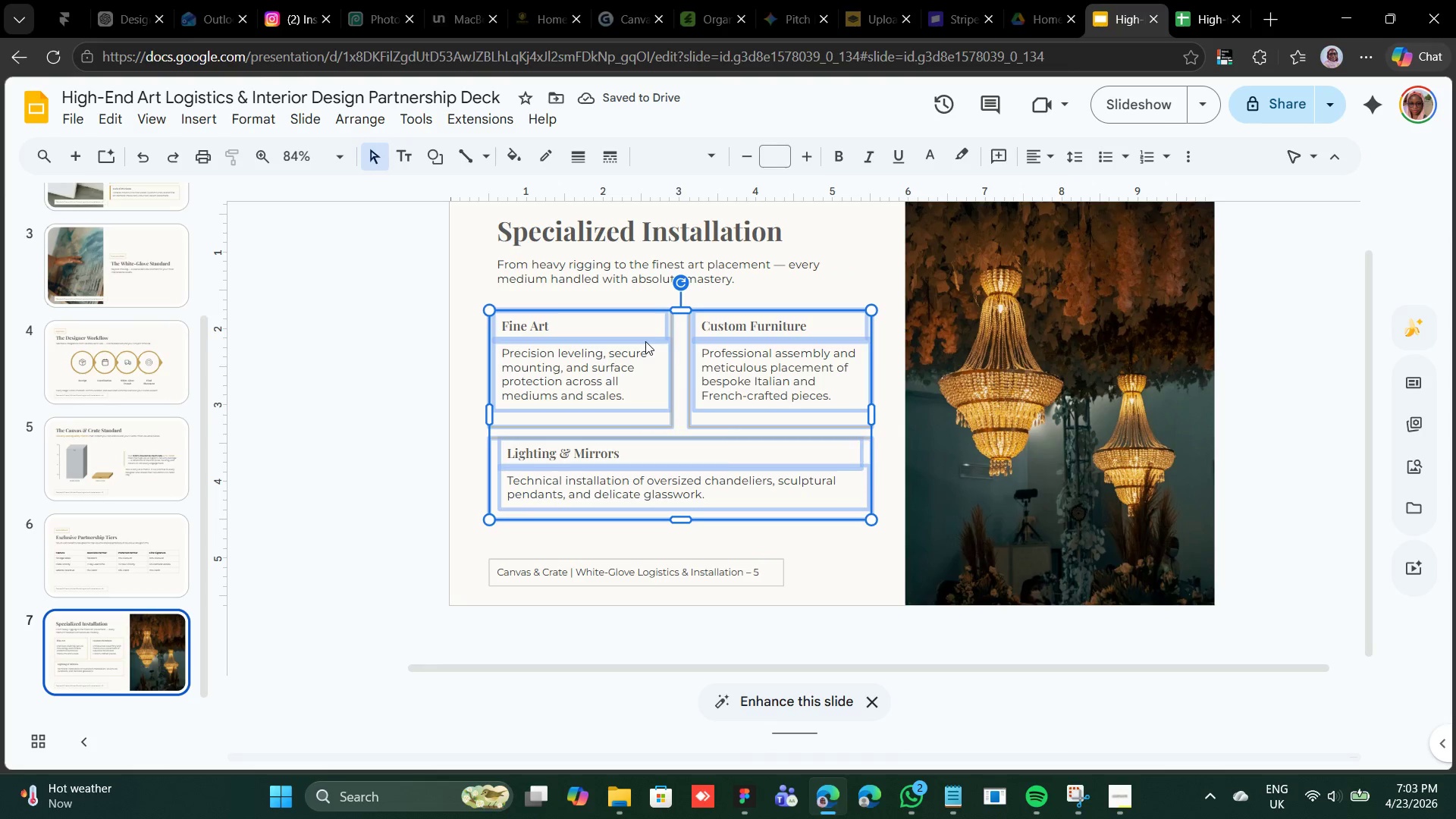 
scroll: coordinate [645, 341], scroll_direction: none, amount: 0.0
 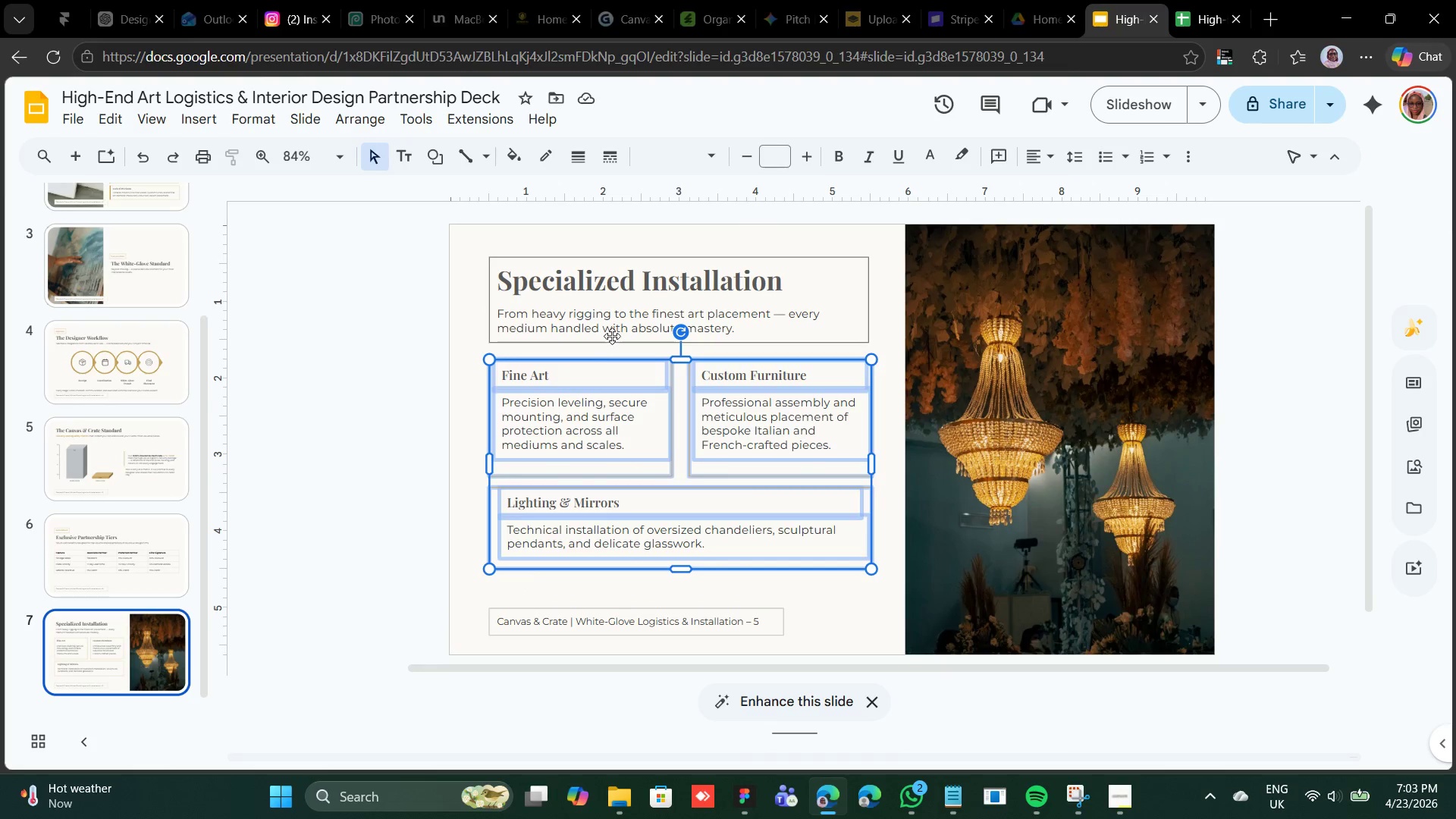 
hold_key(key=ShiftLeft, duration=0.8)
left_click([615, 332])
 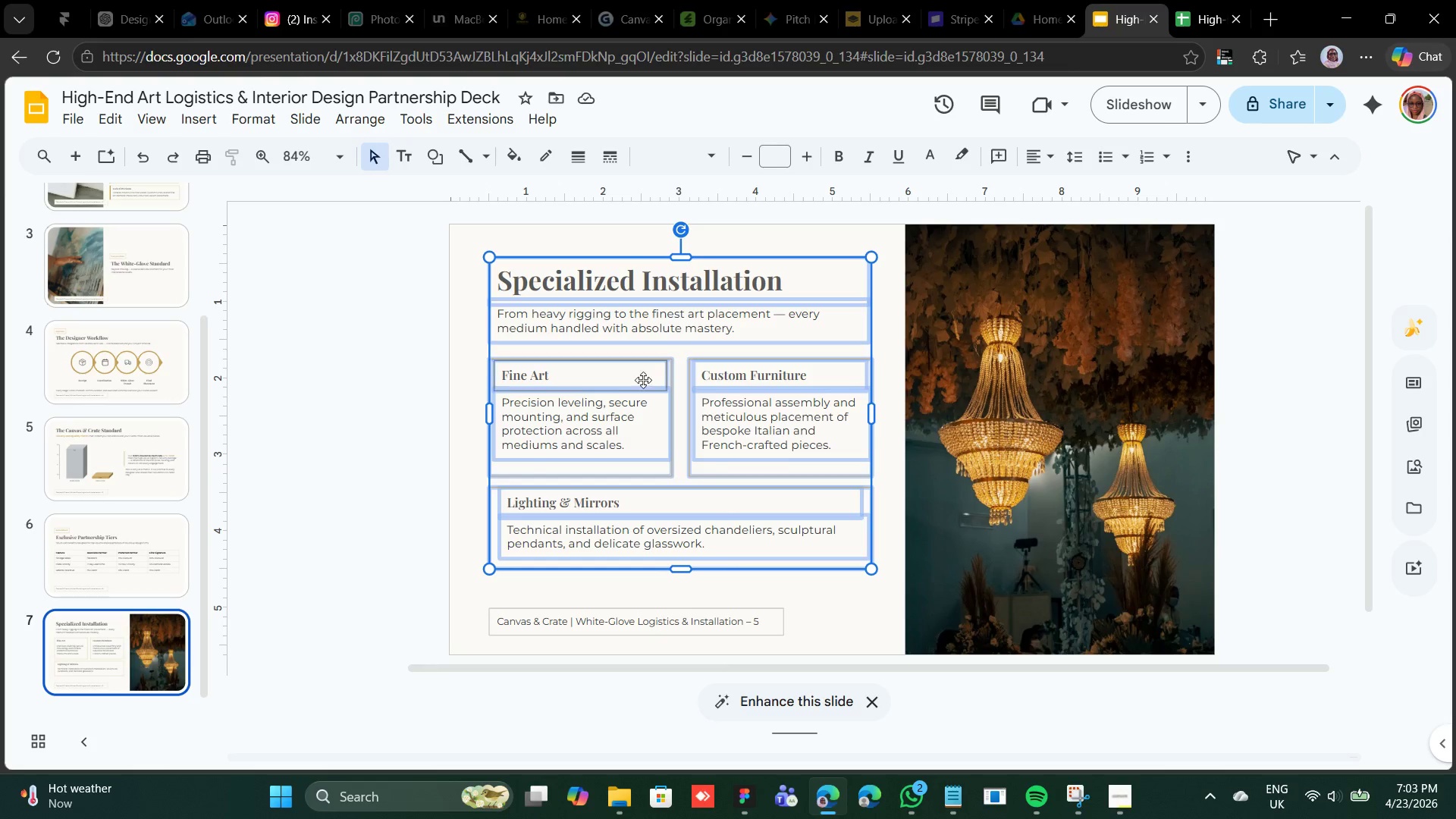 
key(Shift+ArrowDown)
 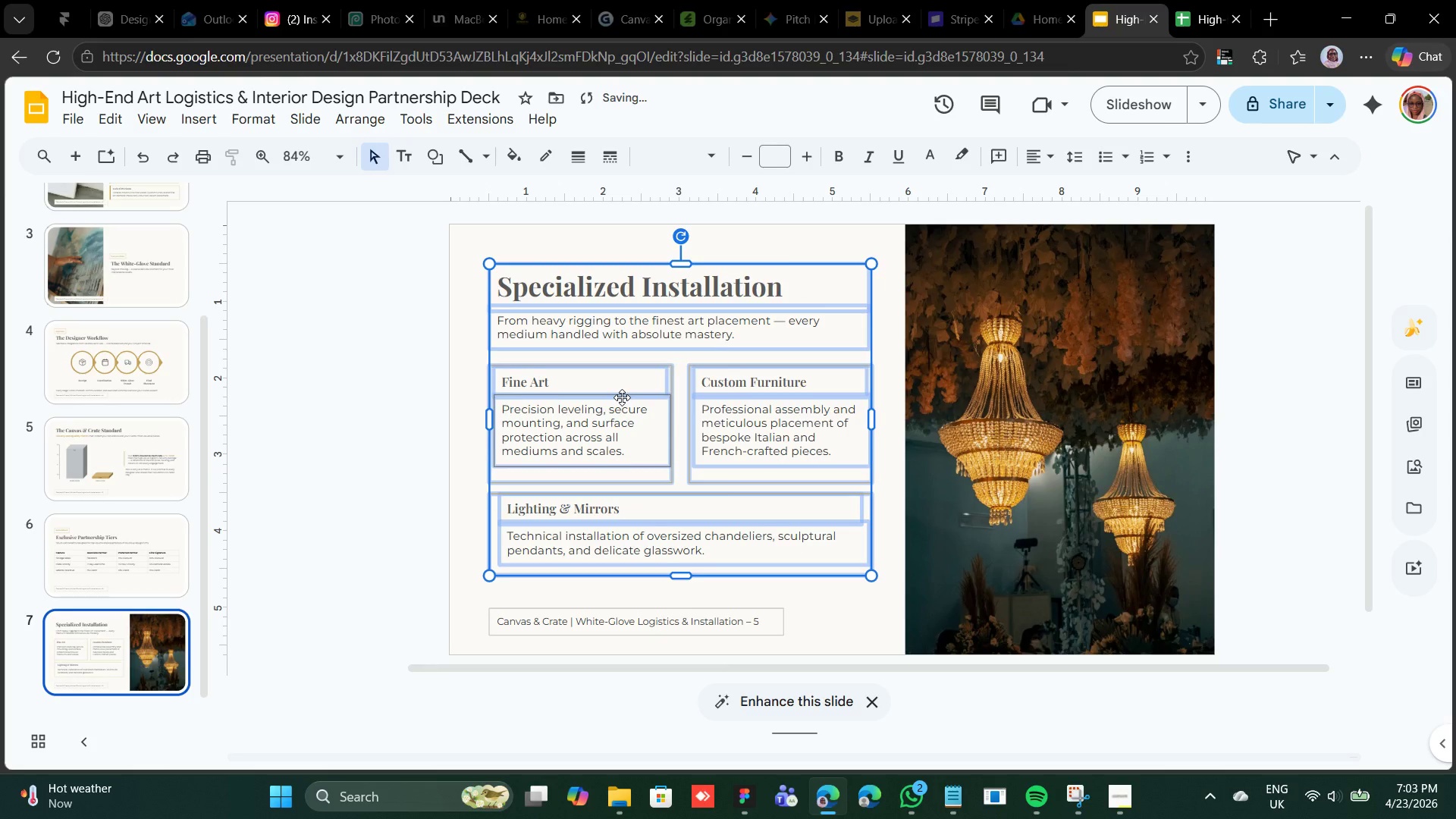 
key(Shift+ArrowDown)
 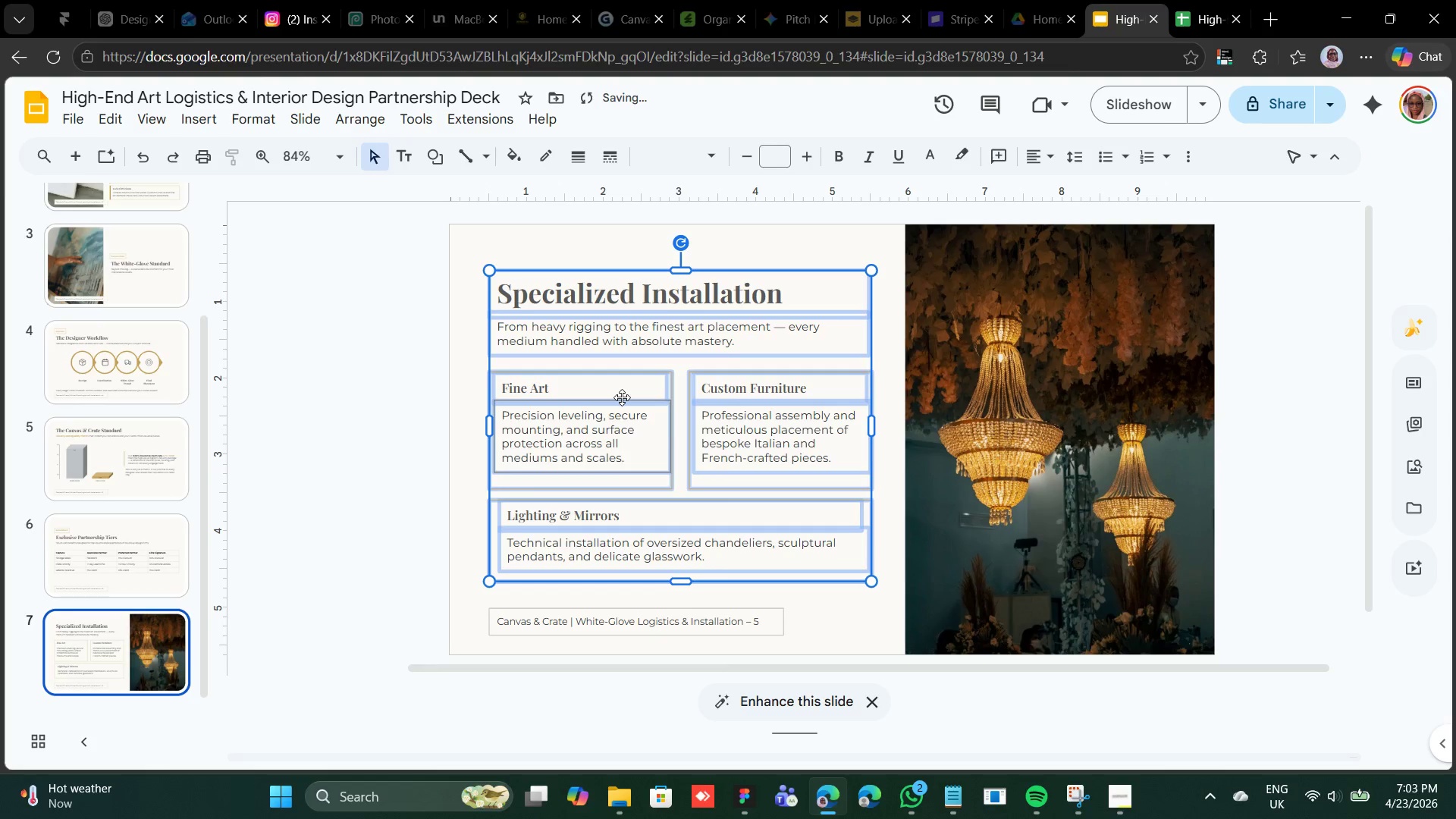 
key(Shift+ArrowUp)
 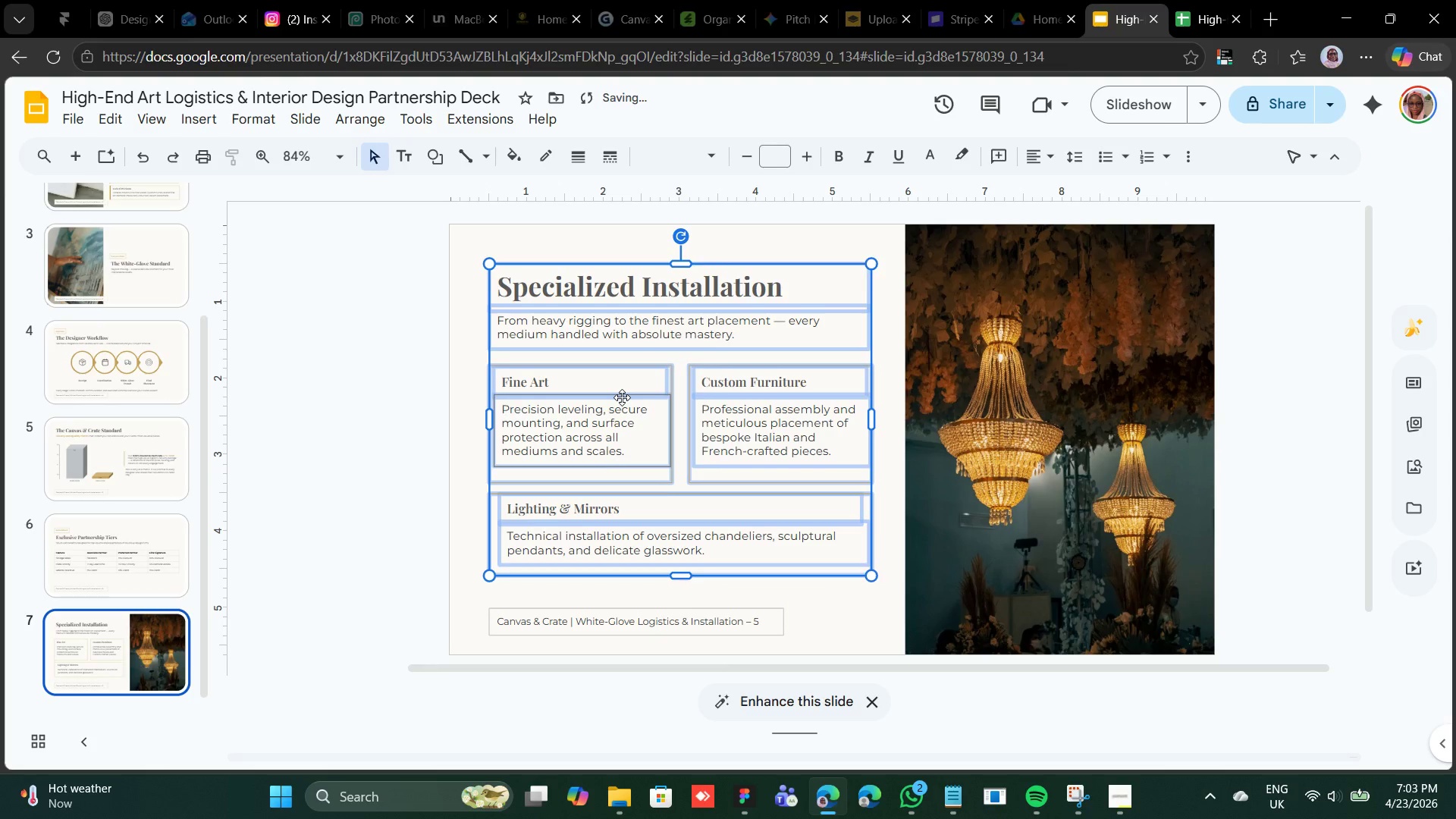 
key(Shift+ArrowDown)
 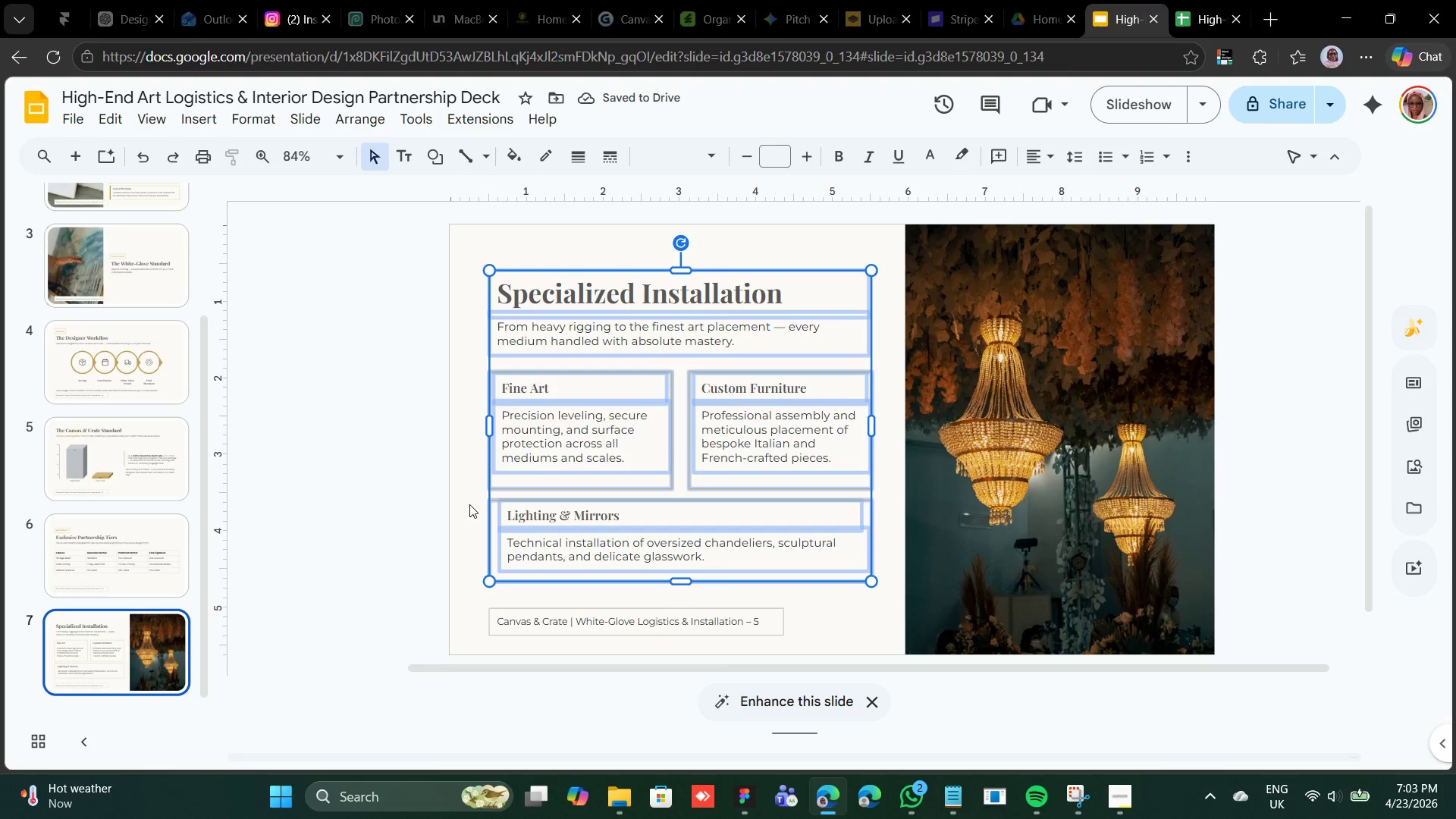 
left_click([384, 517])
 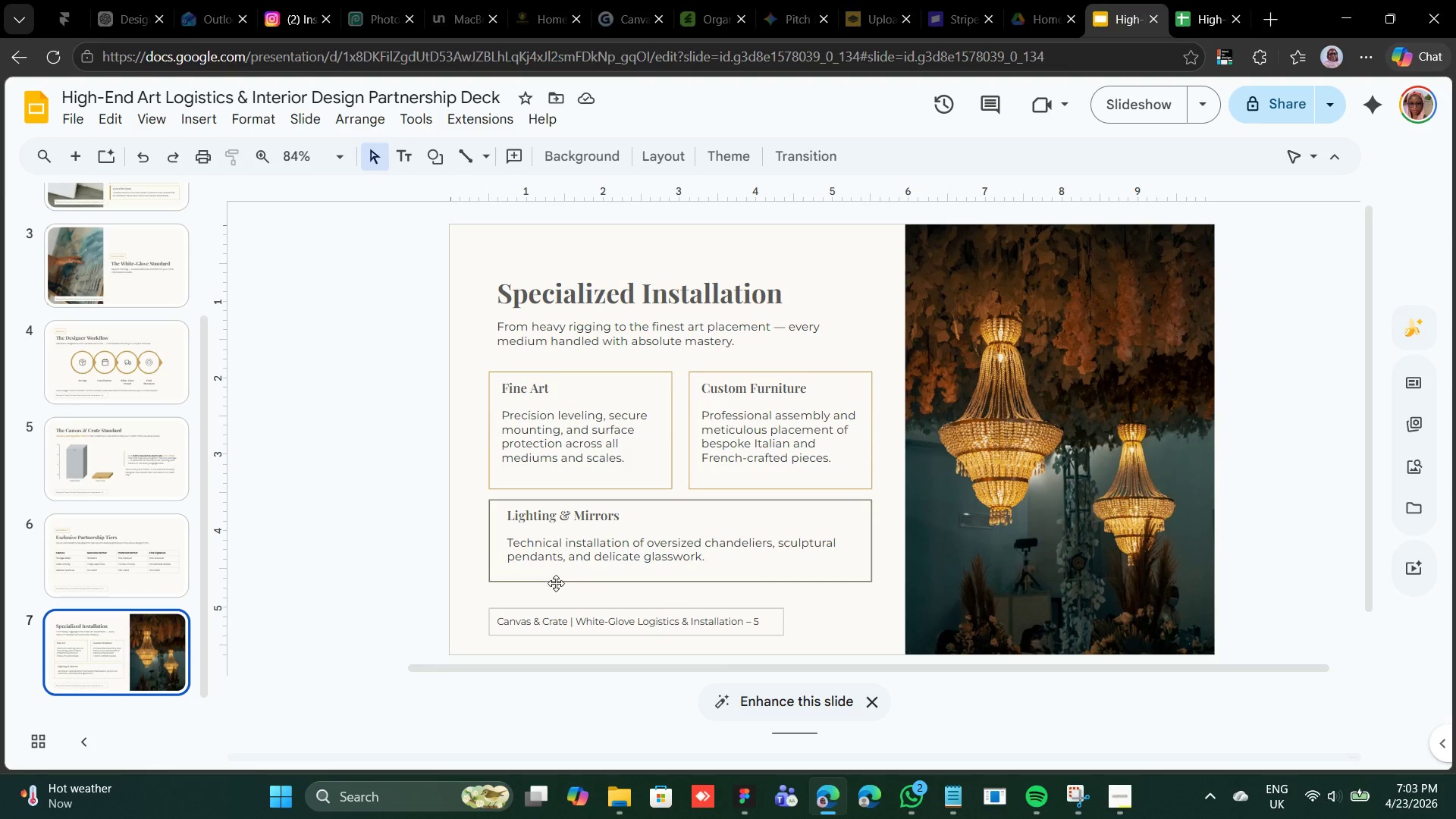 
wait(13.58)
 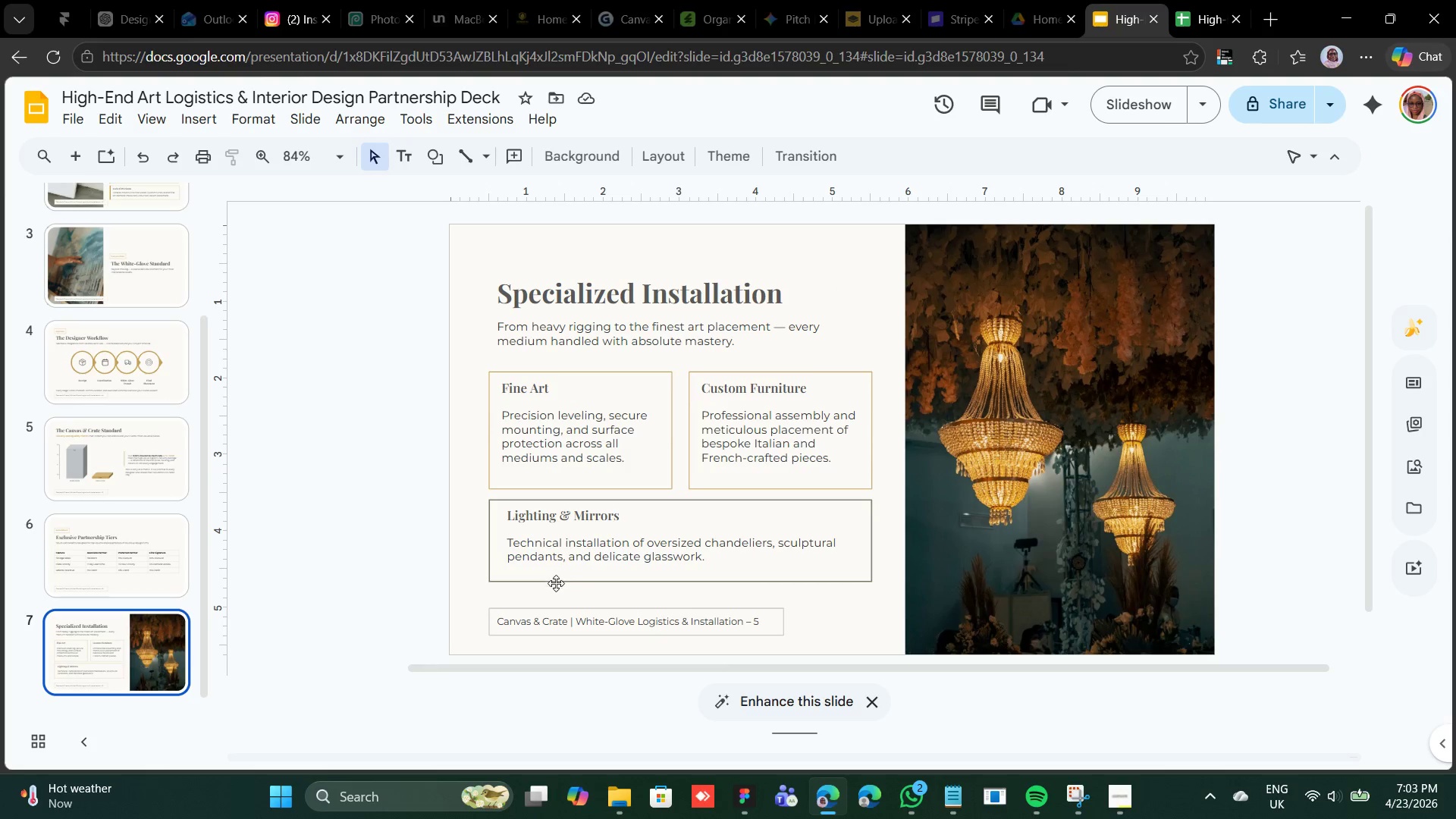 
left_click([686, 416])
 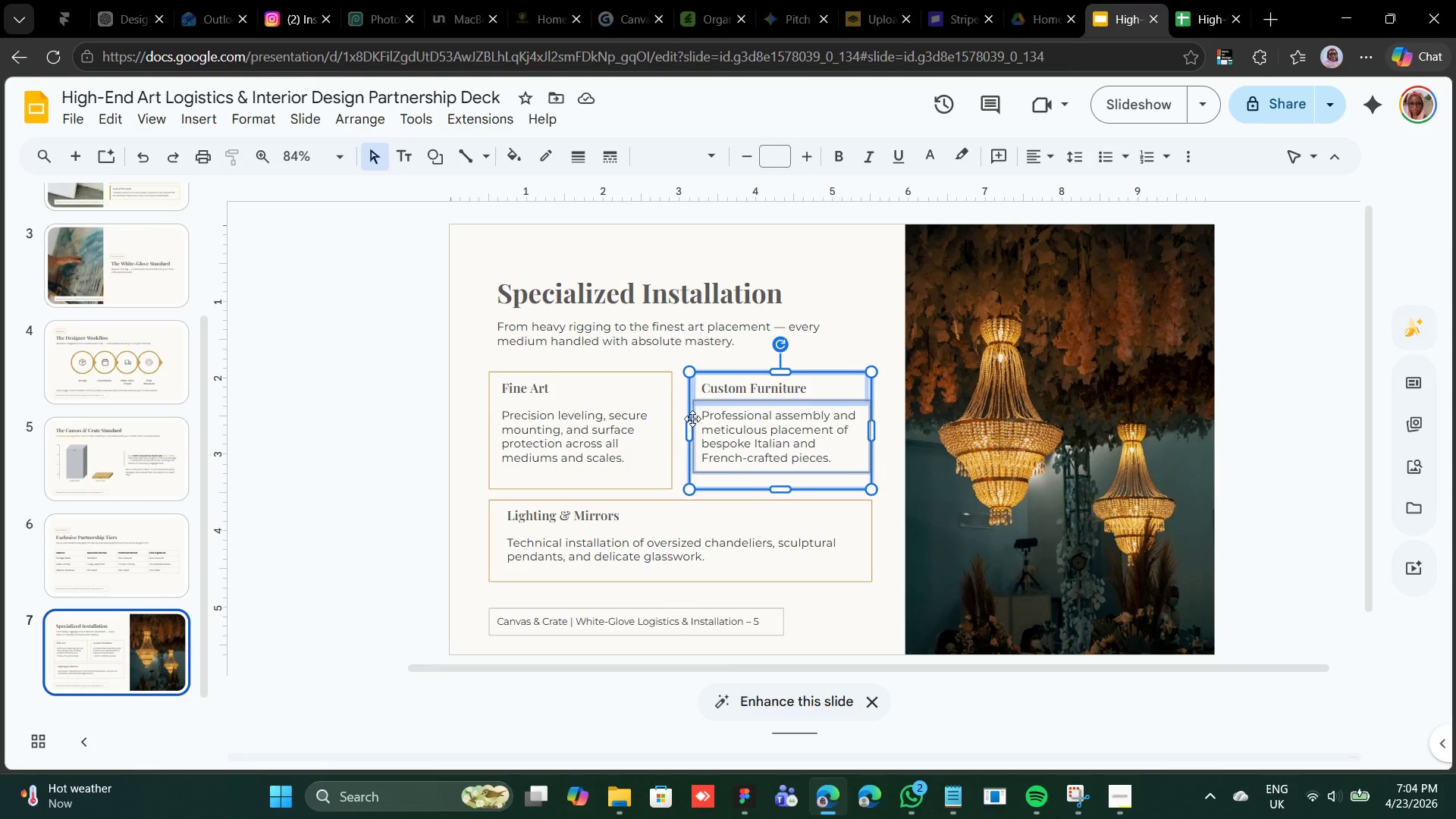 
key(Shift+ArrowLeft)
 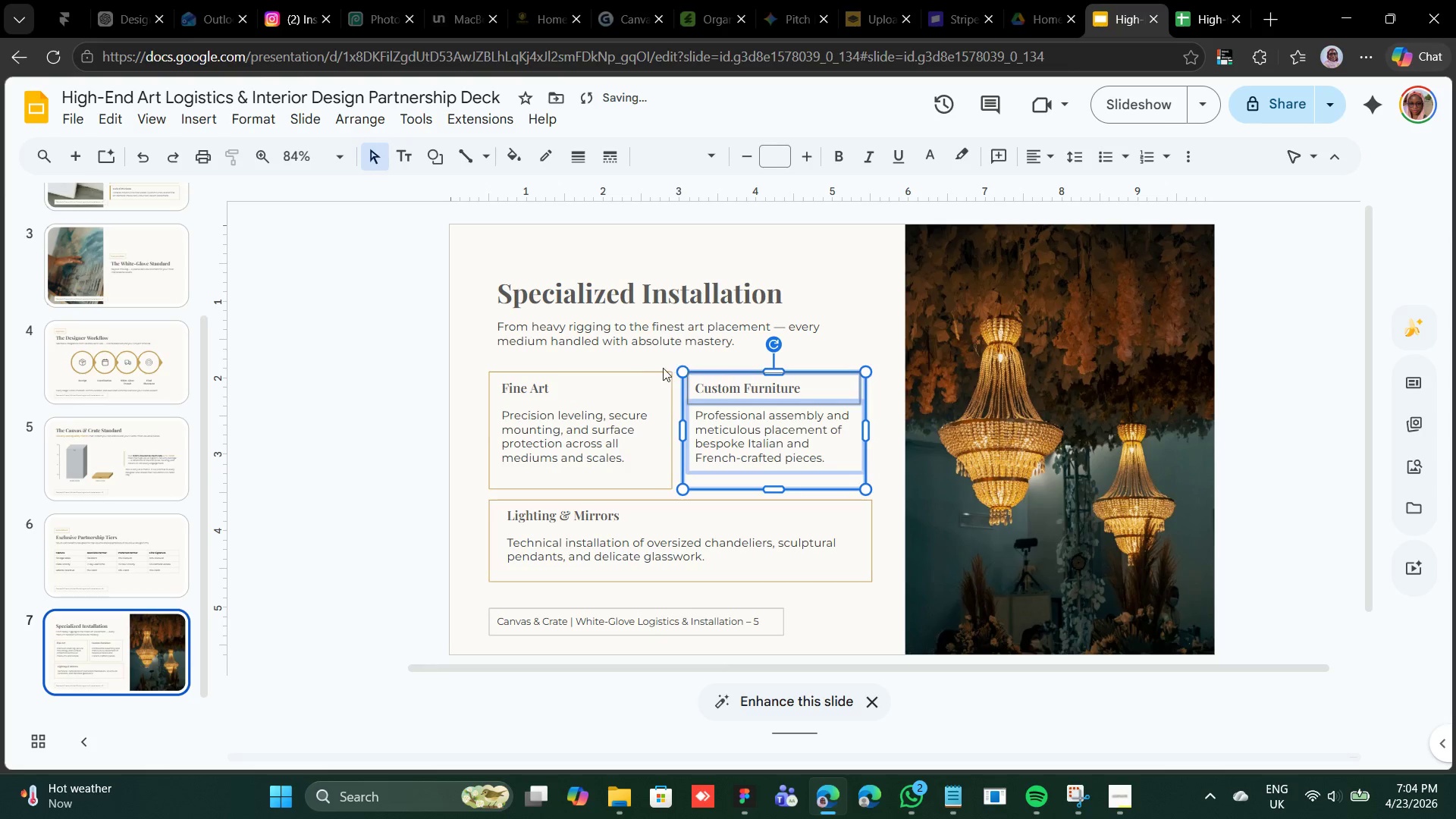 
hold_key(key=ShiftLeft, duration=1.25)
left_click([633, 370])
 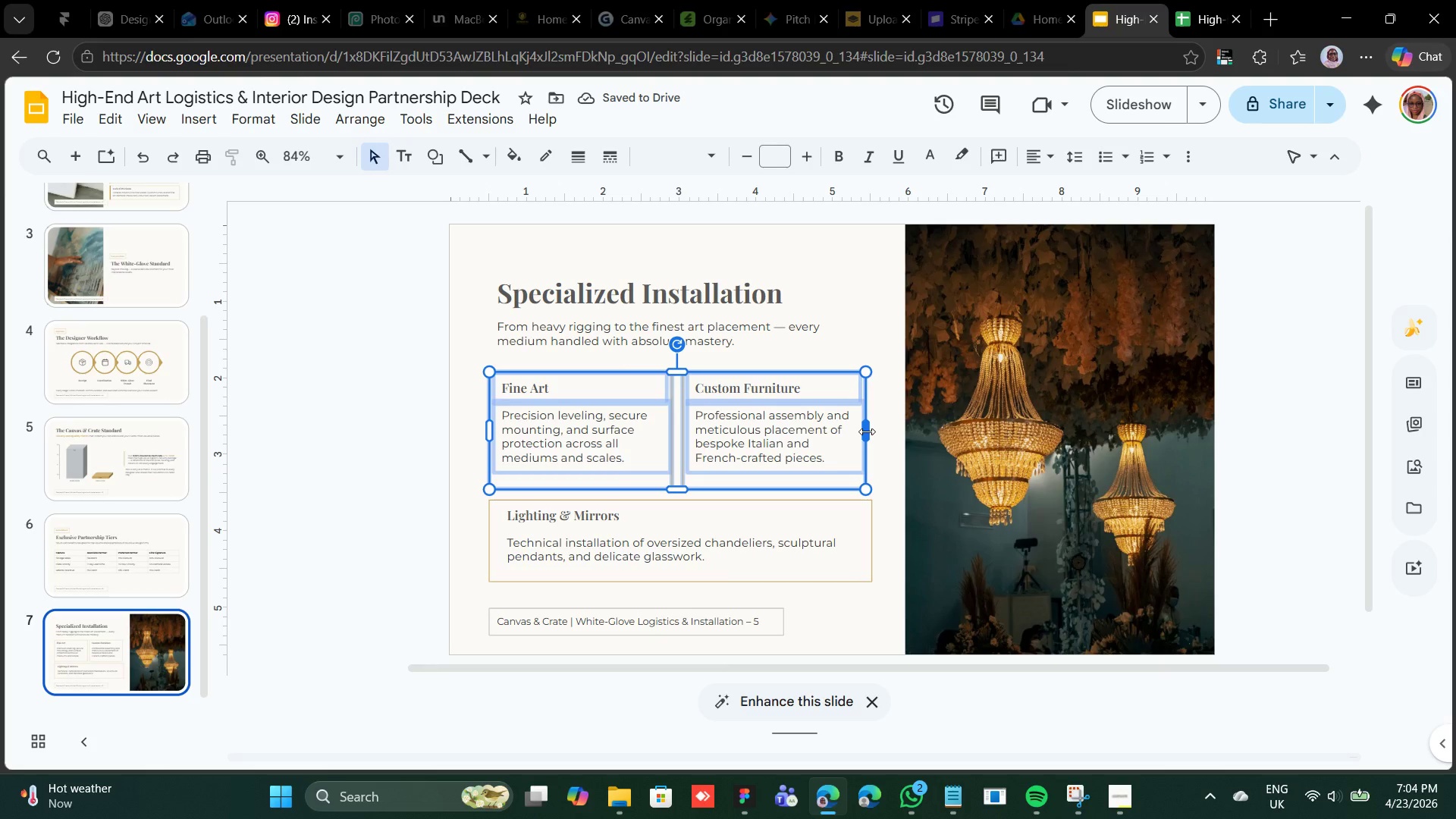 
left_click_drag(start_coordinate=[866, 431], to_coordinate=[872, 431])
 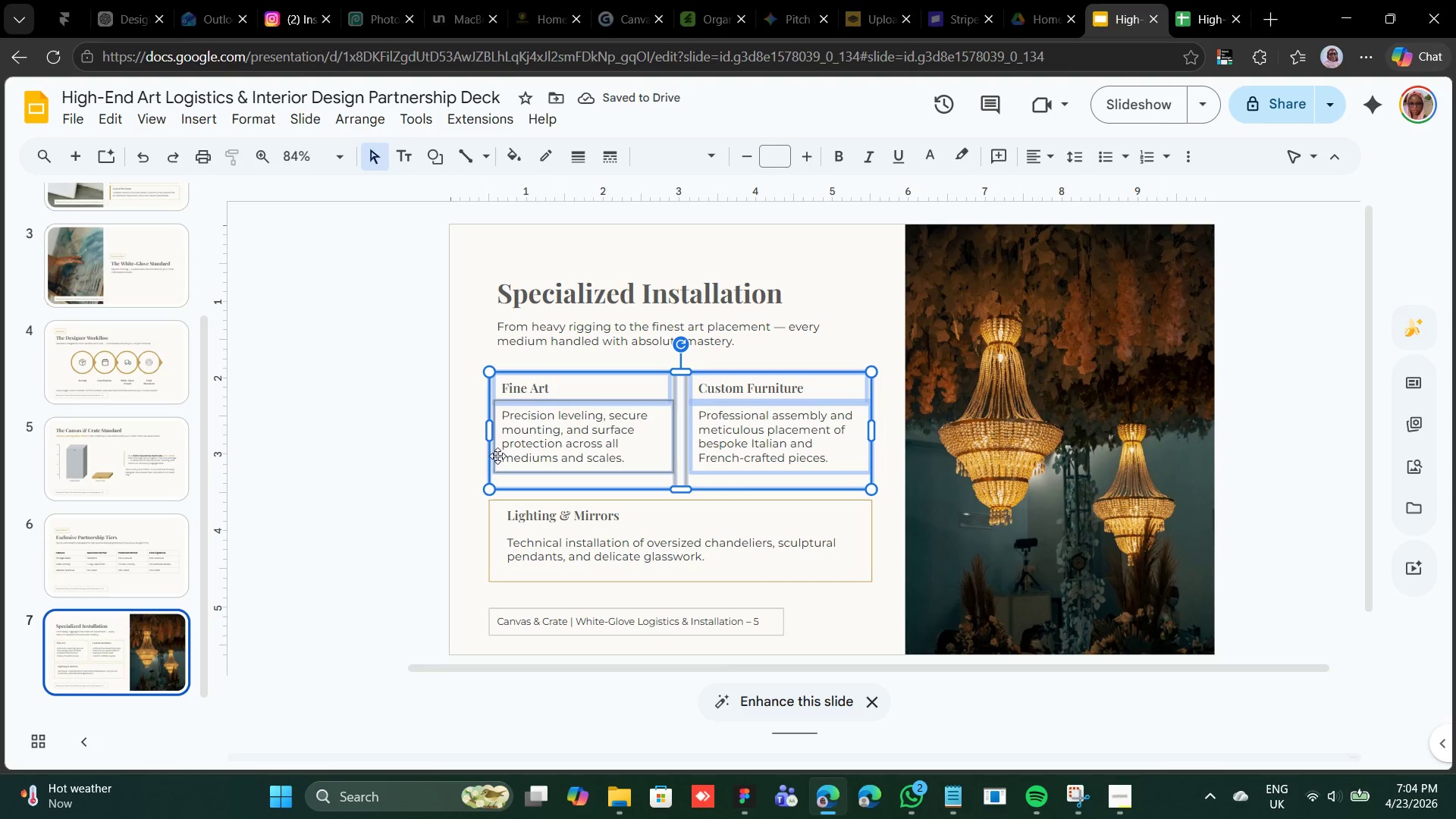 
left_click([469, 487])
 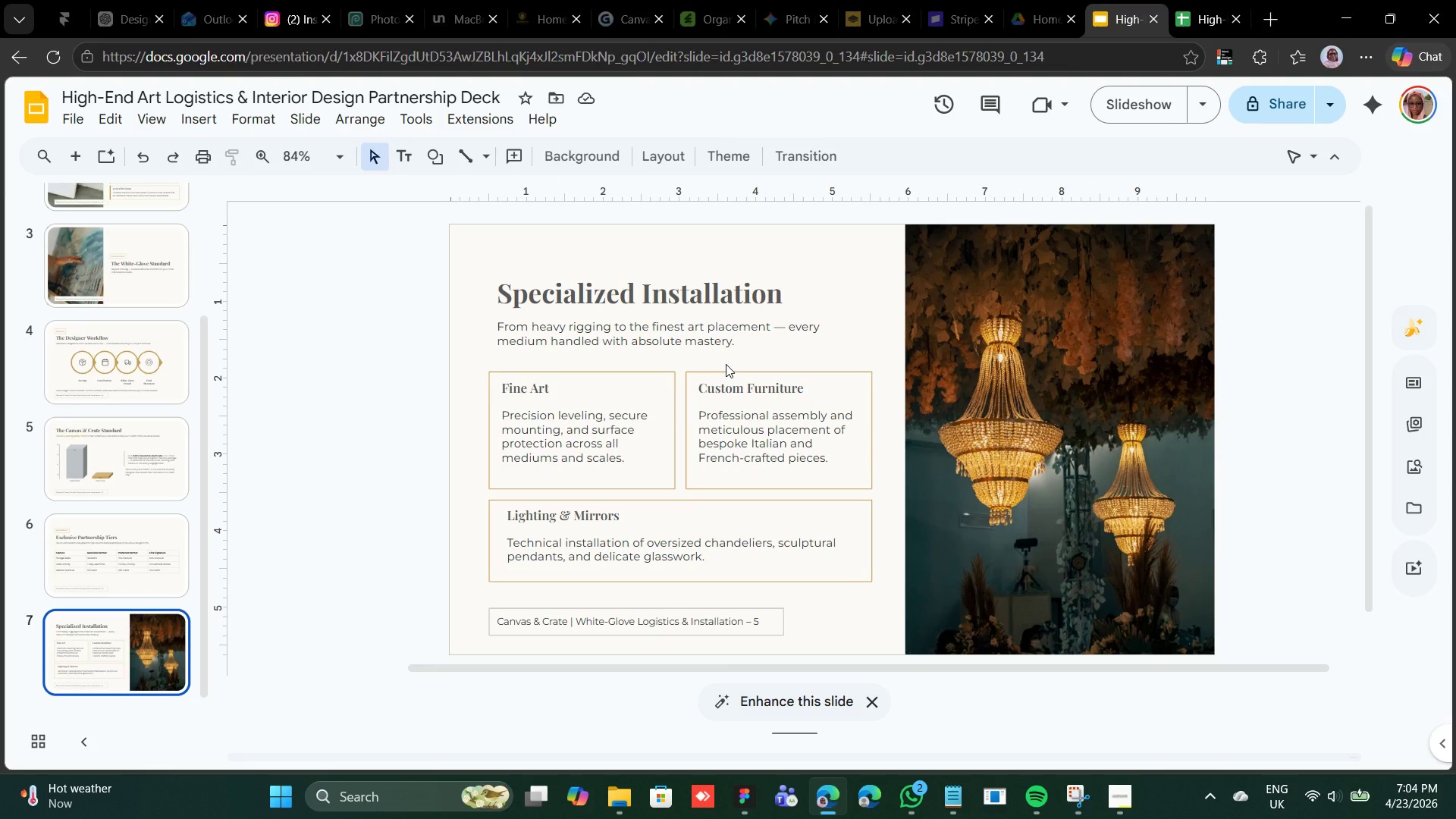 
wait(10.11)
 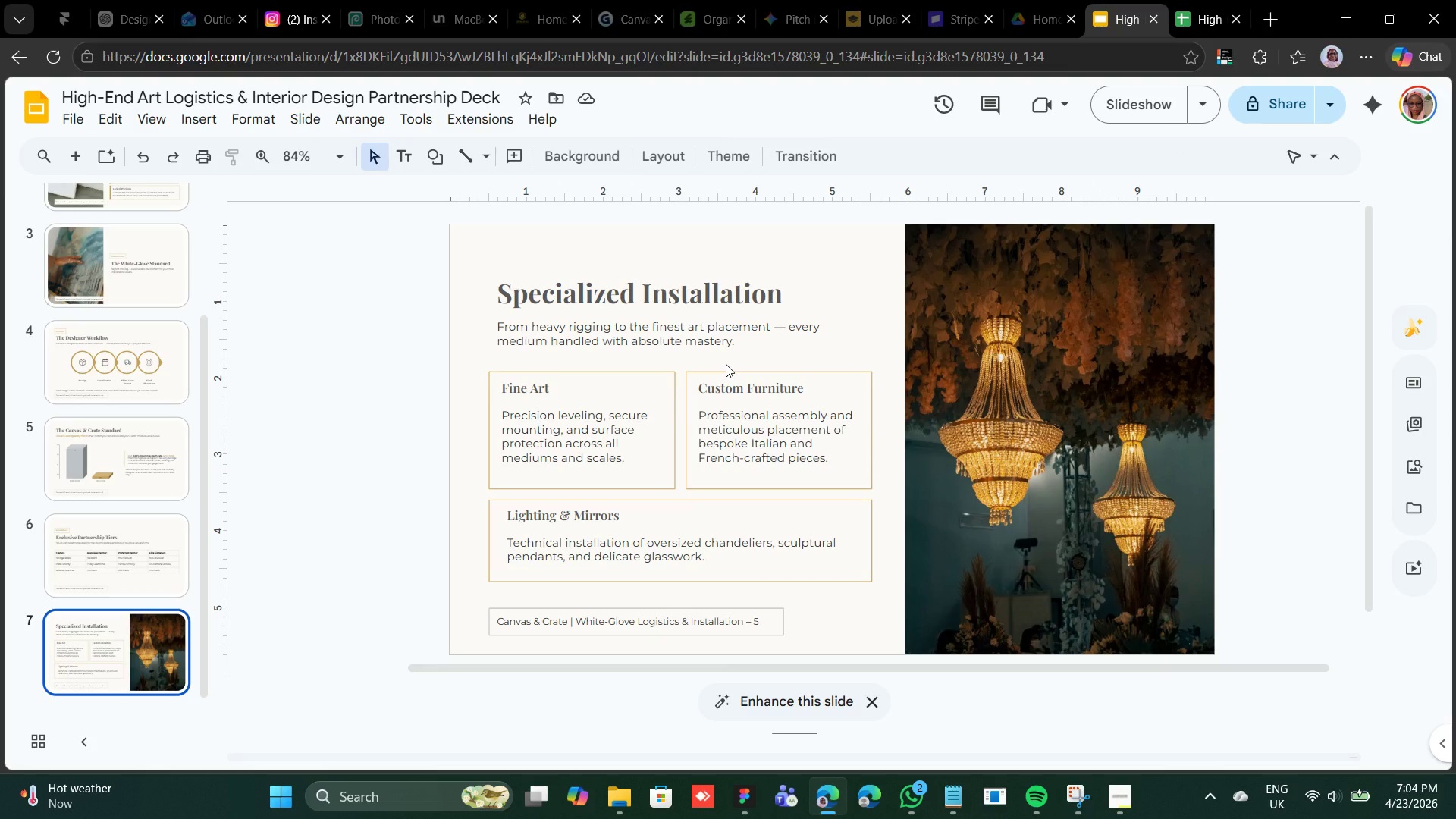 
left_click([757, 618])
 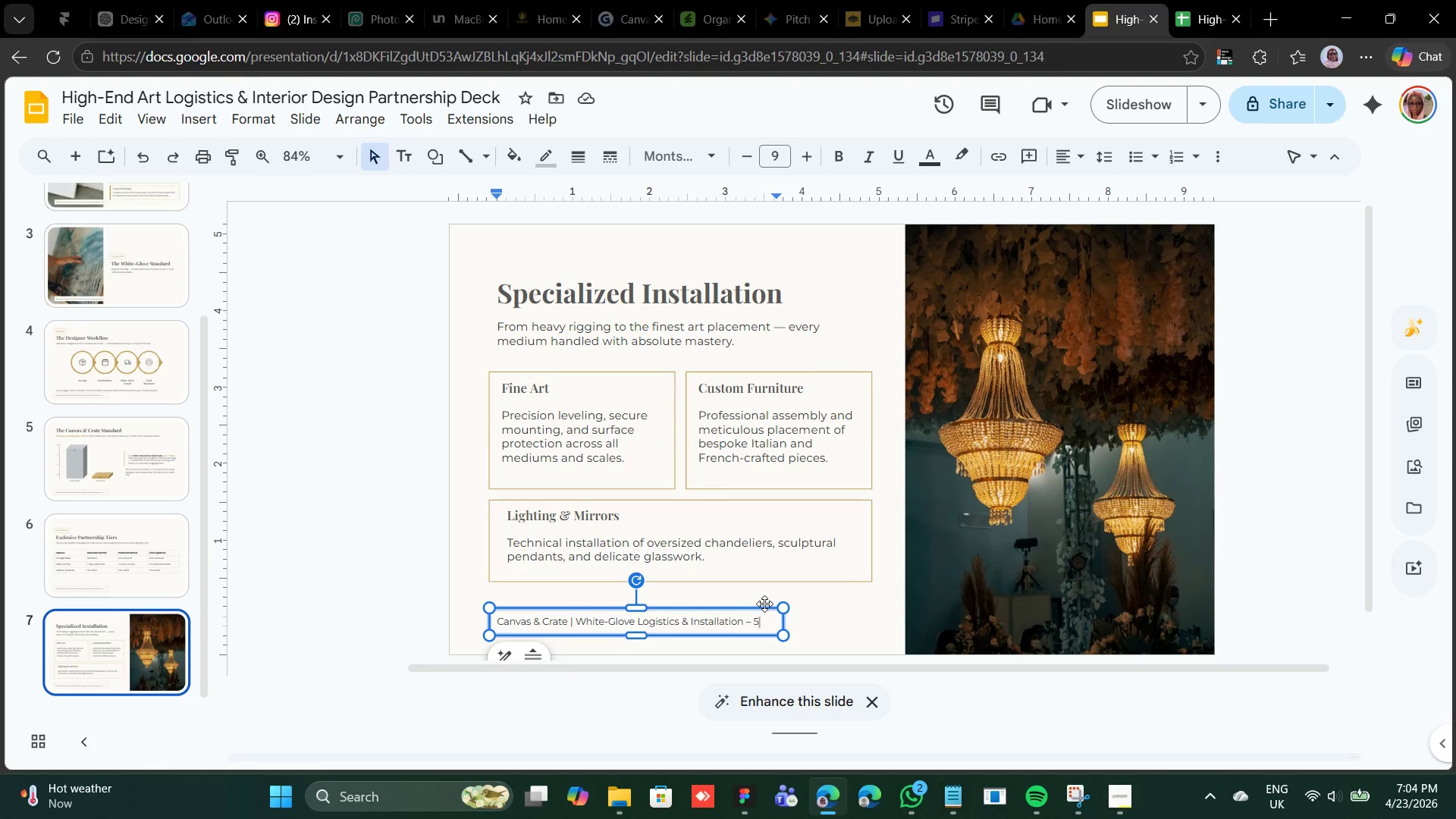 
key(Backspace)
 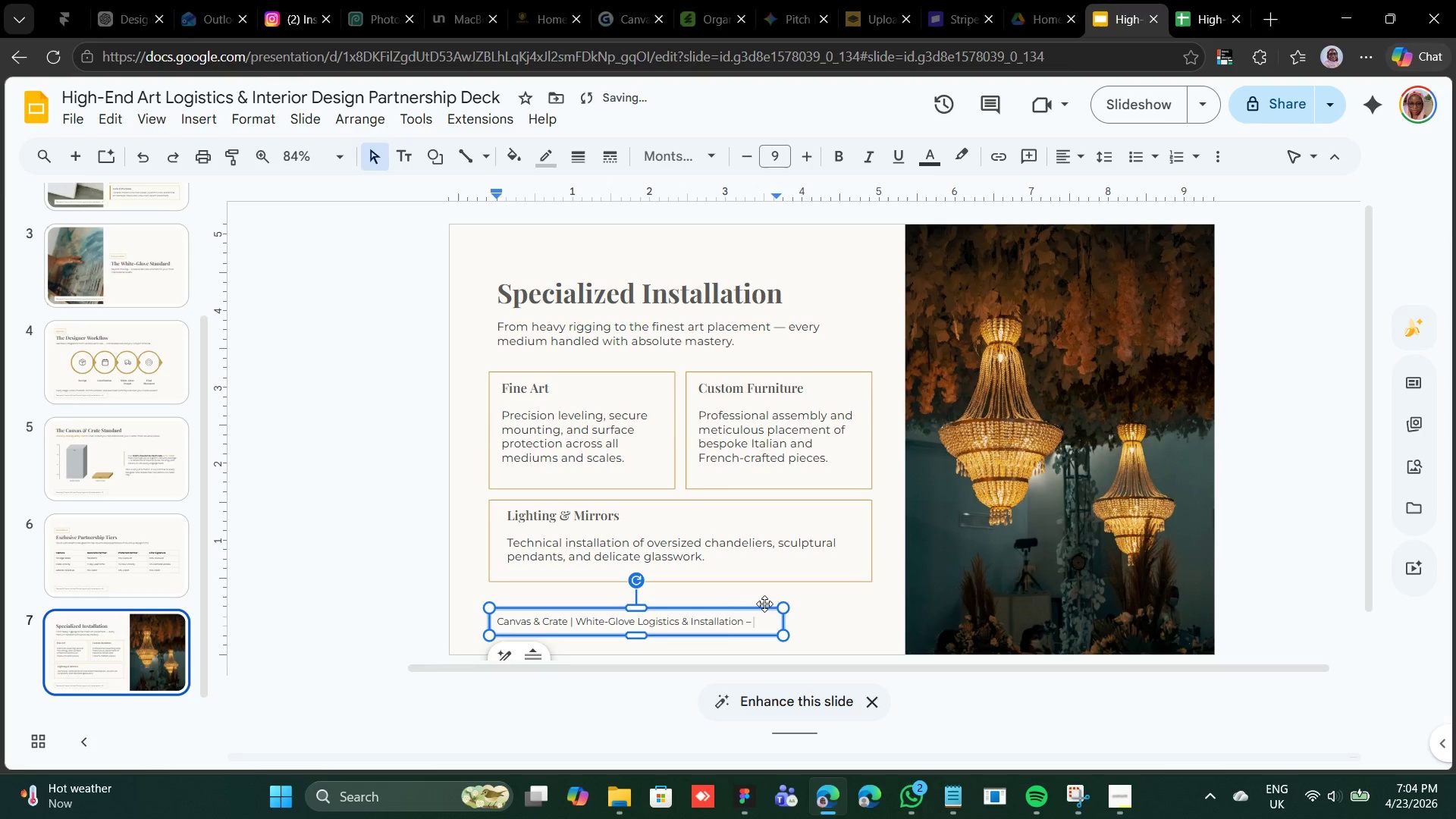 
key(6)
 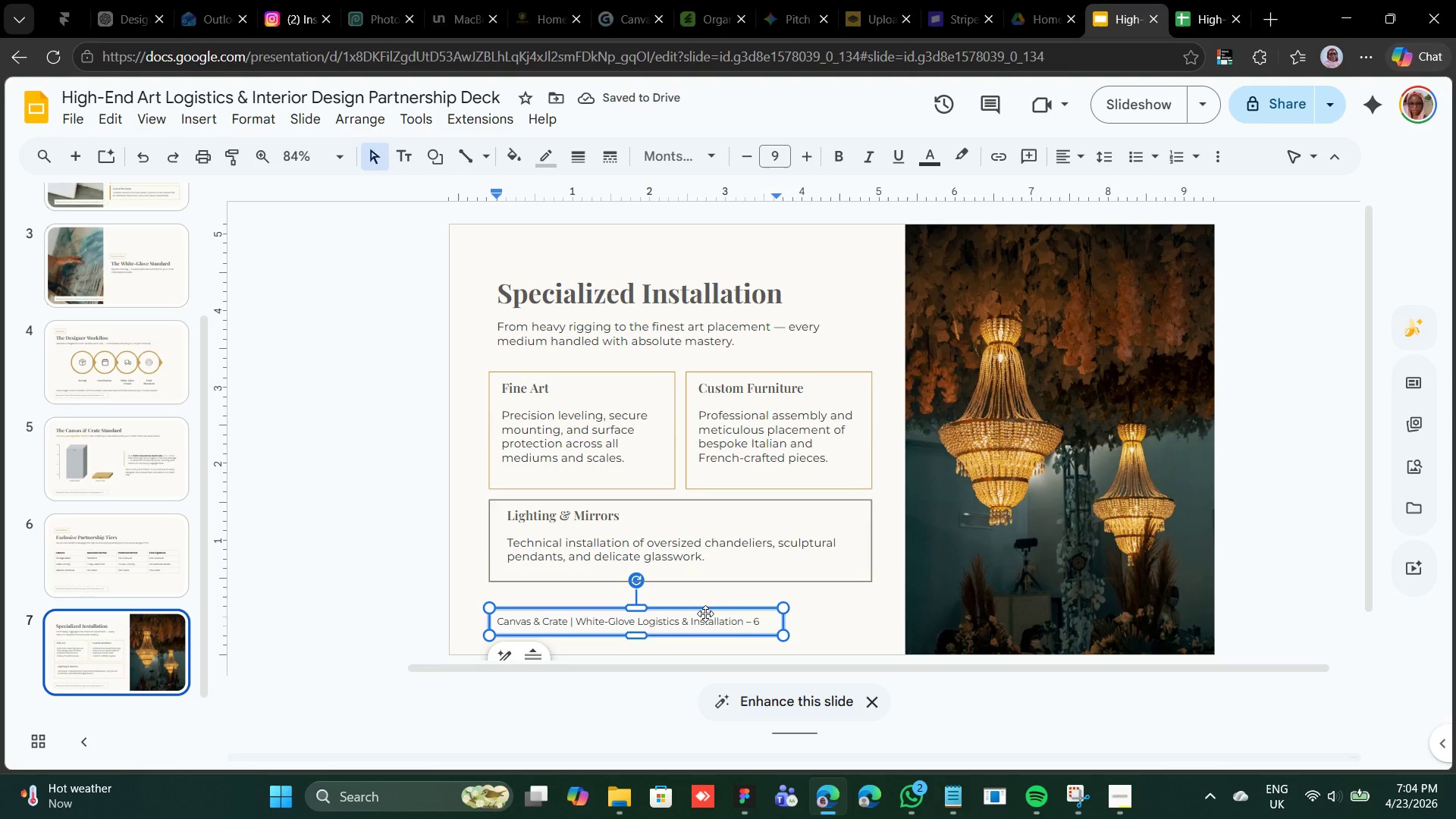 
key(Backspace)
 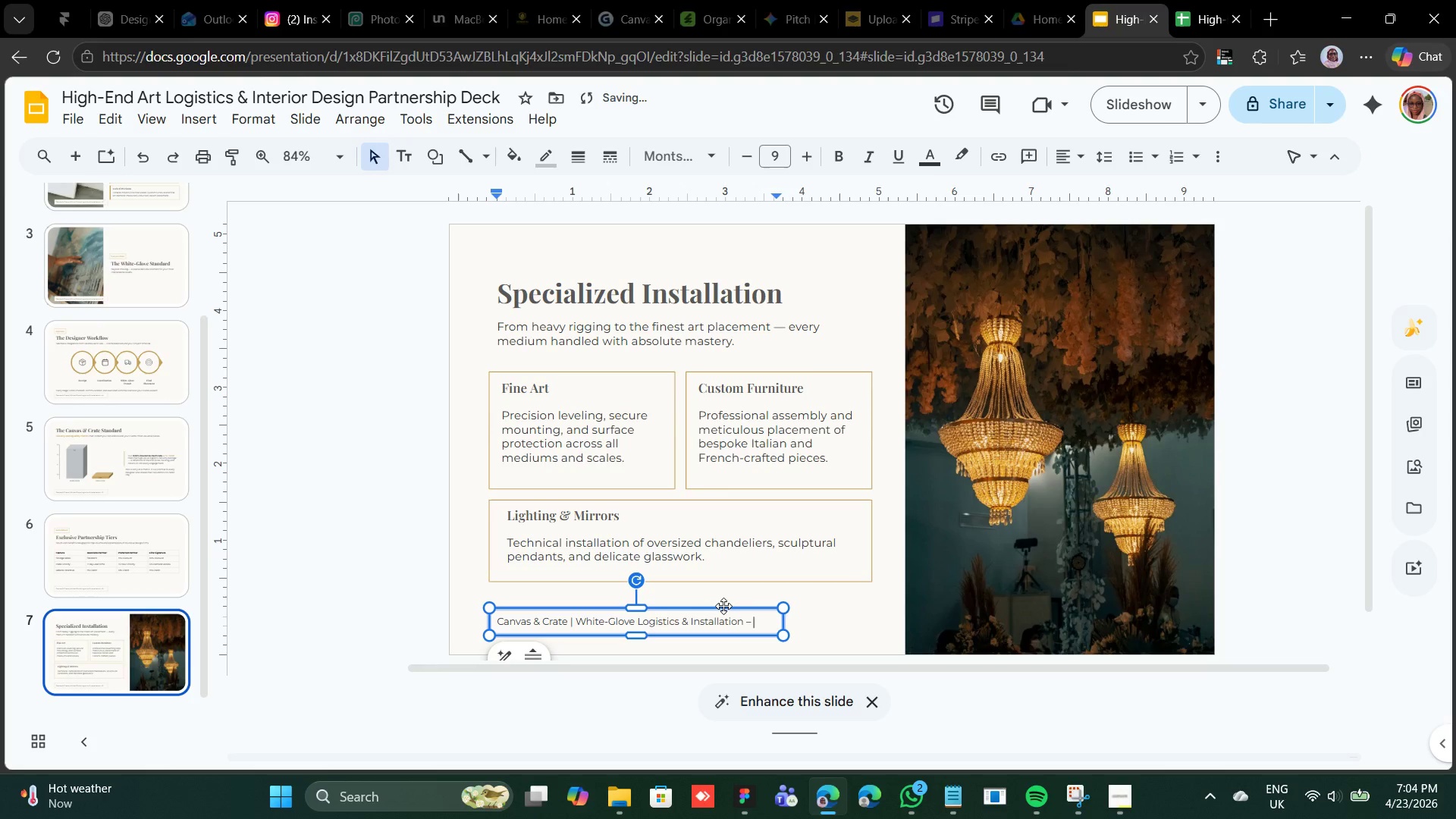 
key(7)
 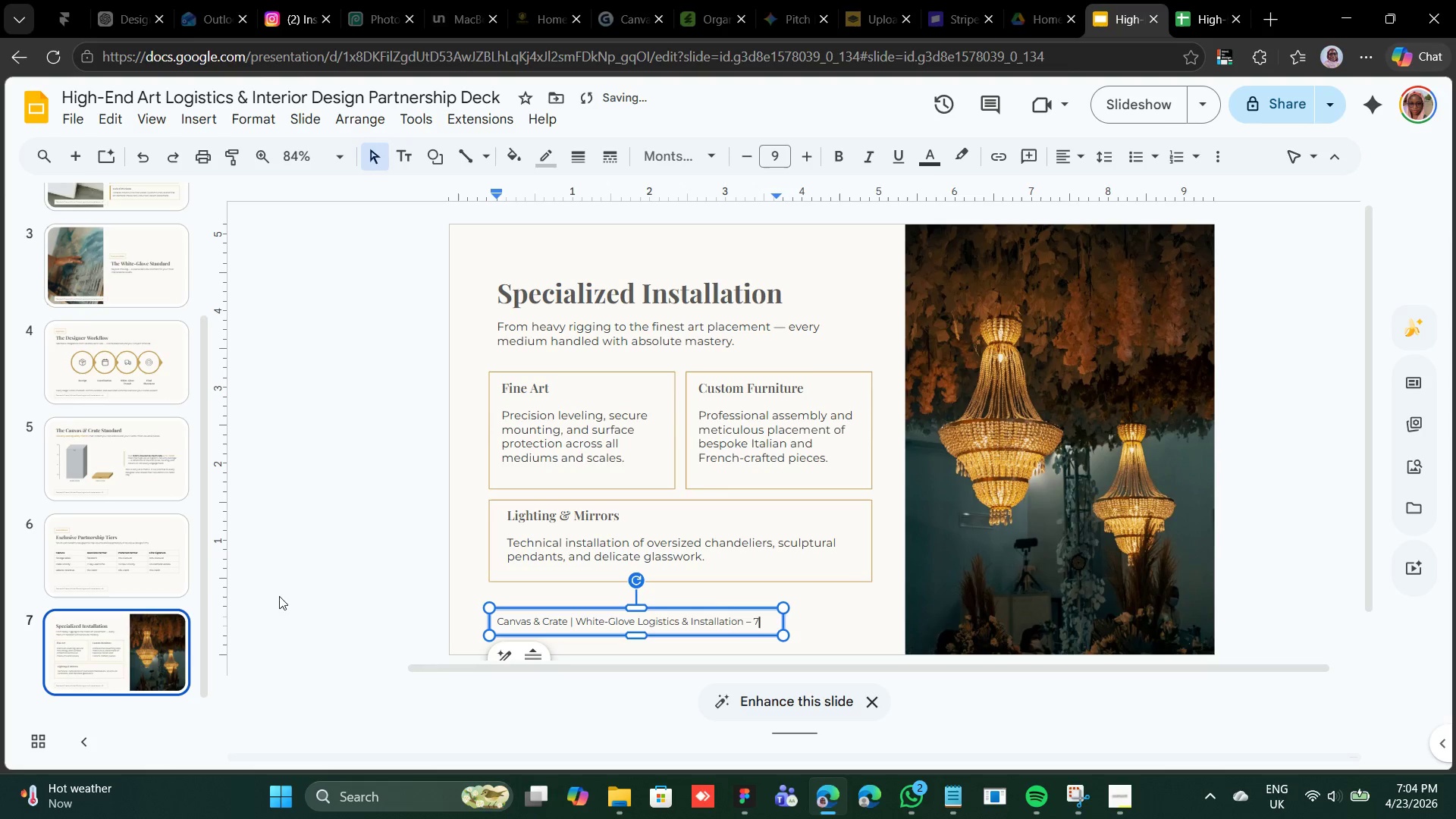 
left_click([128, 554])
 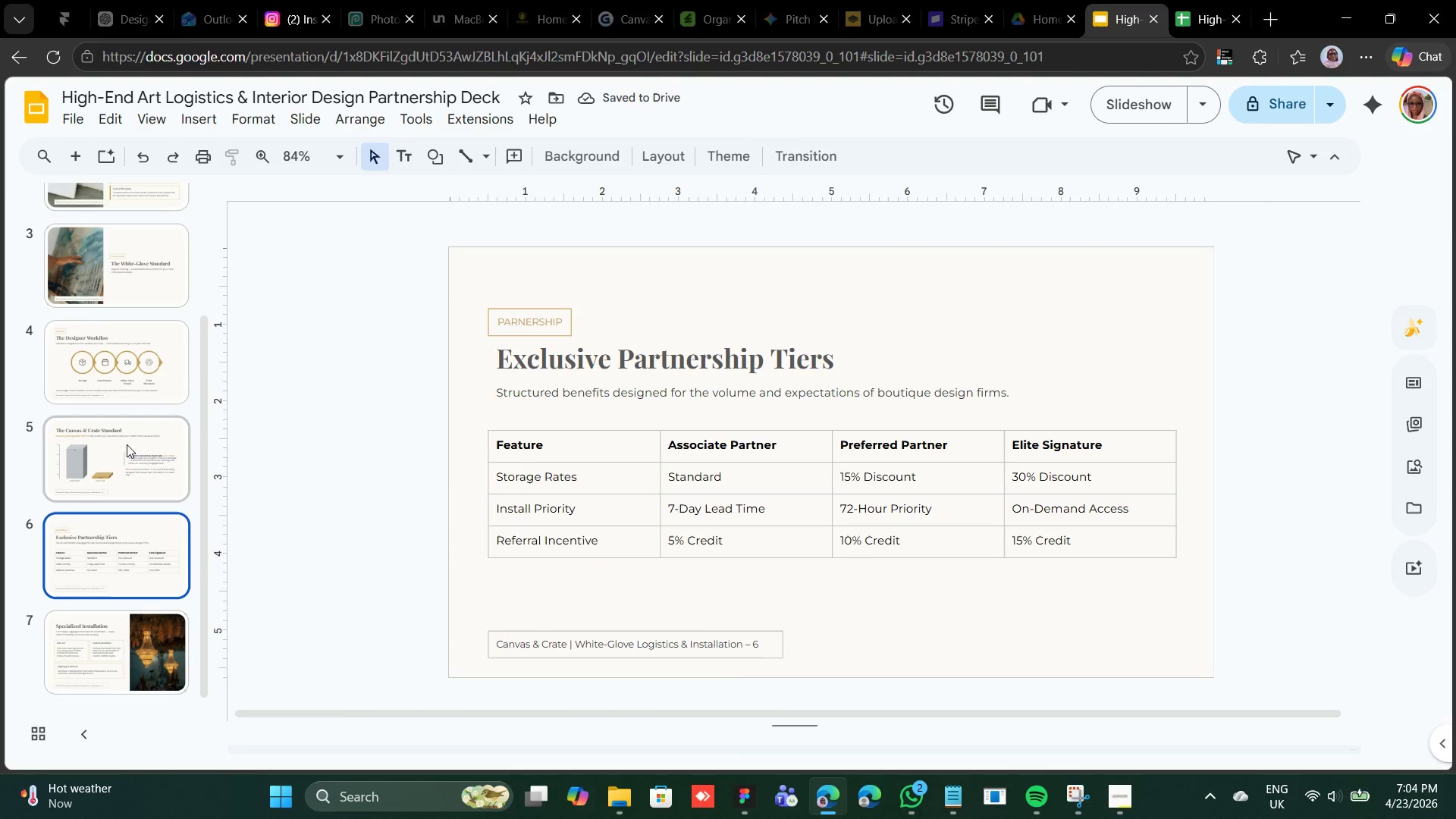 
left_click([123, 456])
 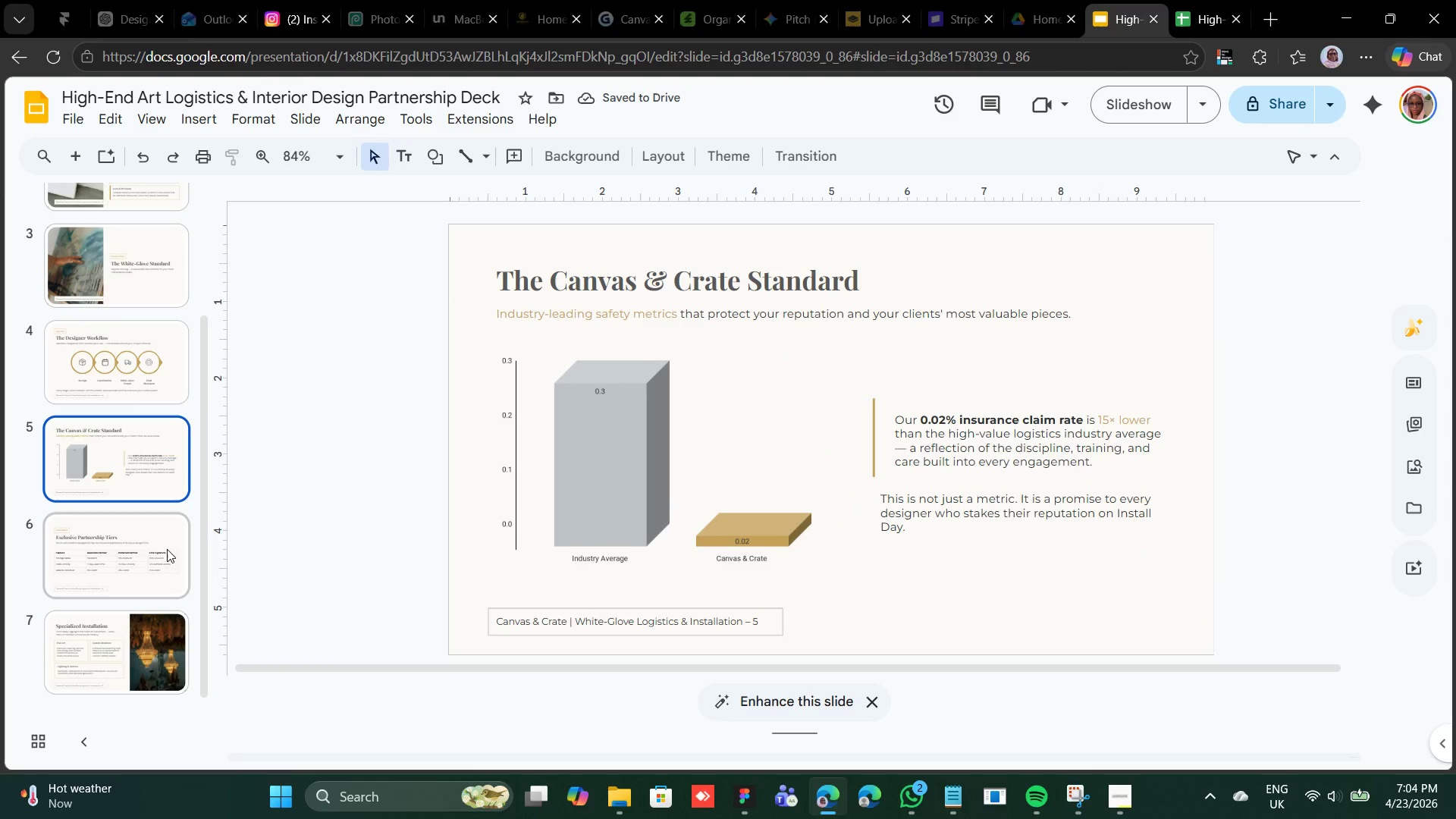 
left_click([140, 549])
 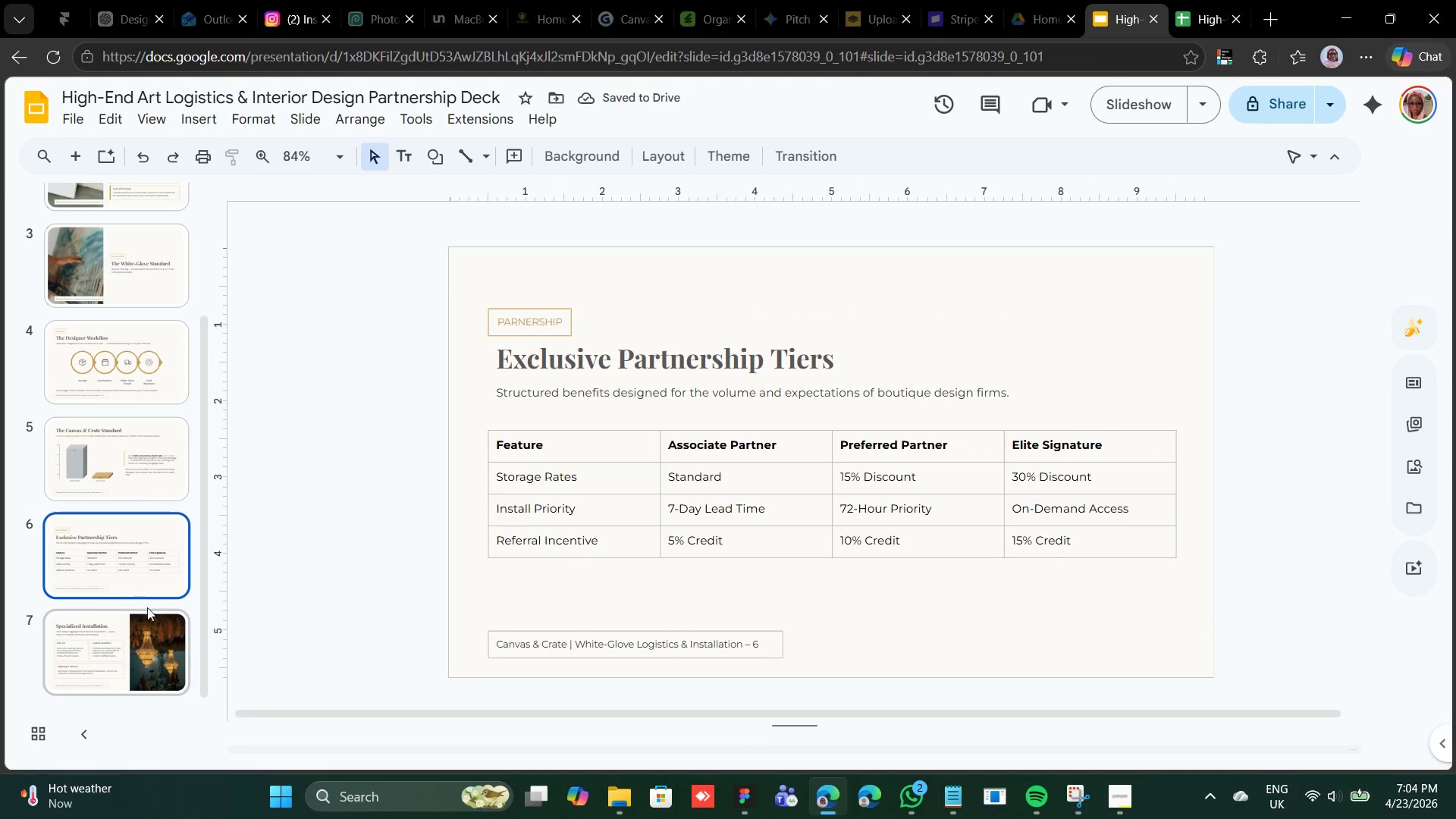 
left_click([151, 617])
 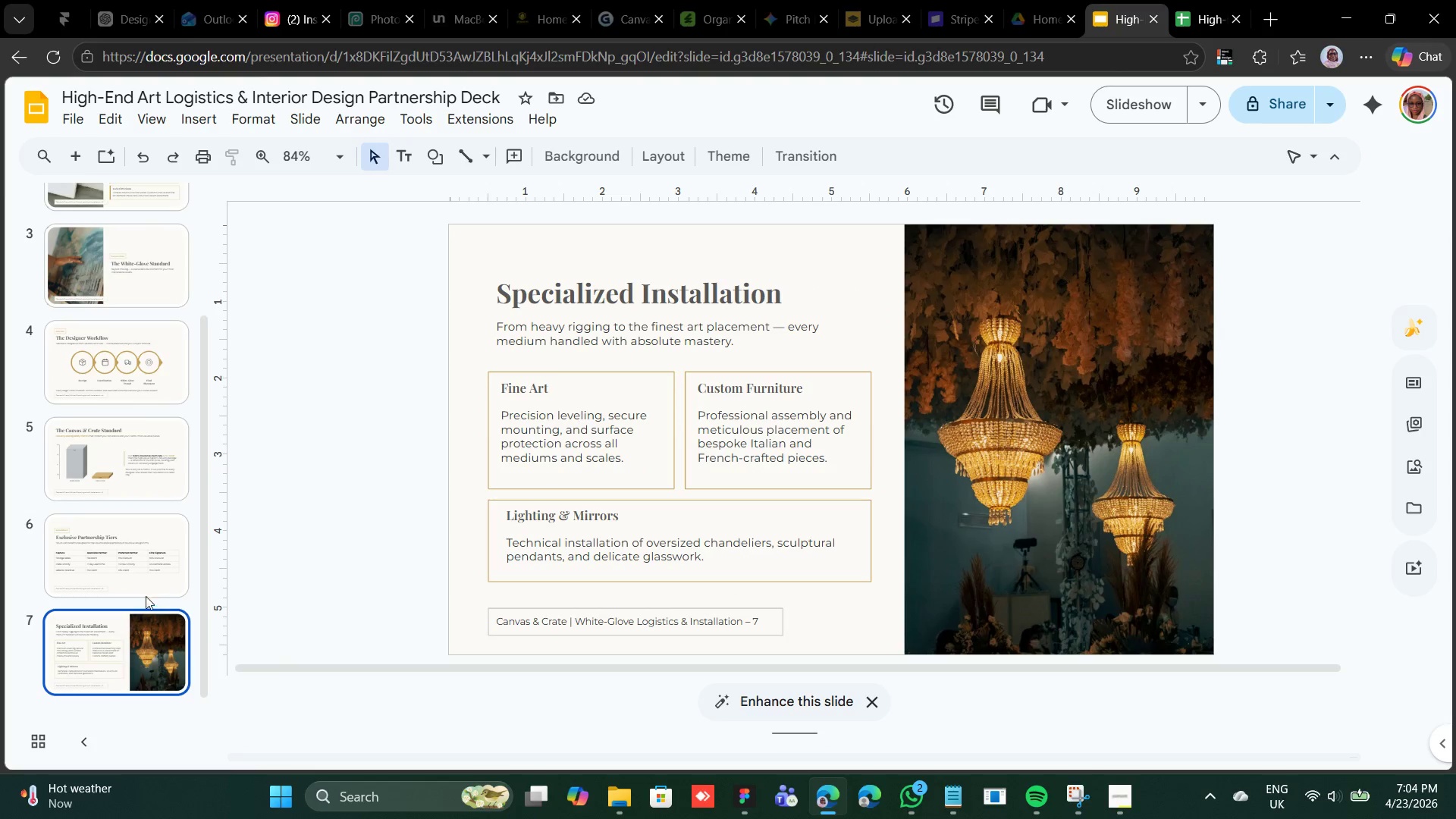 
left_click([148, 576])
 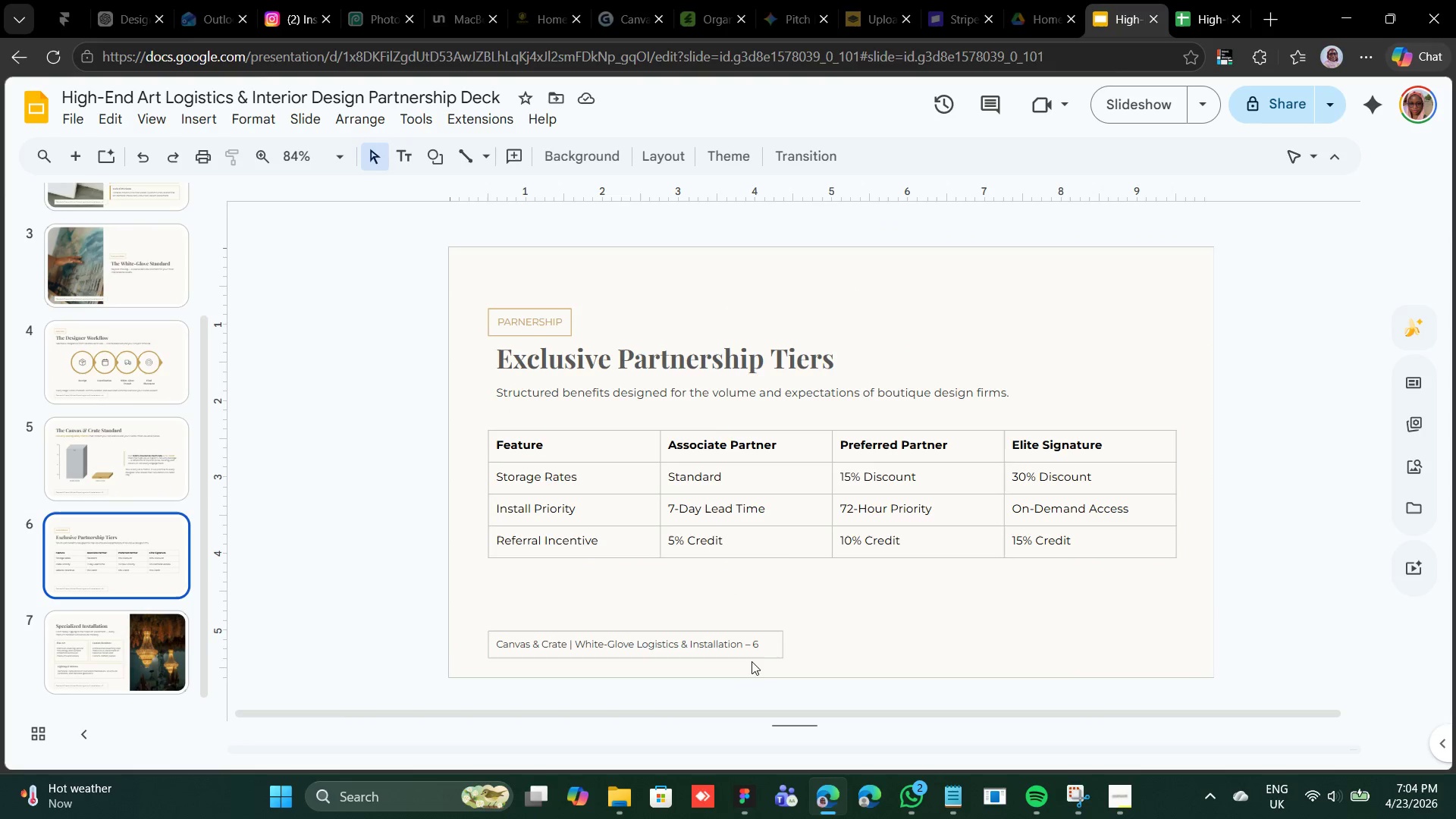 
left_click([742, 634])
 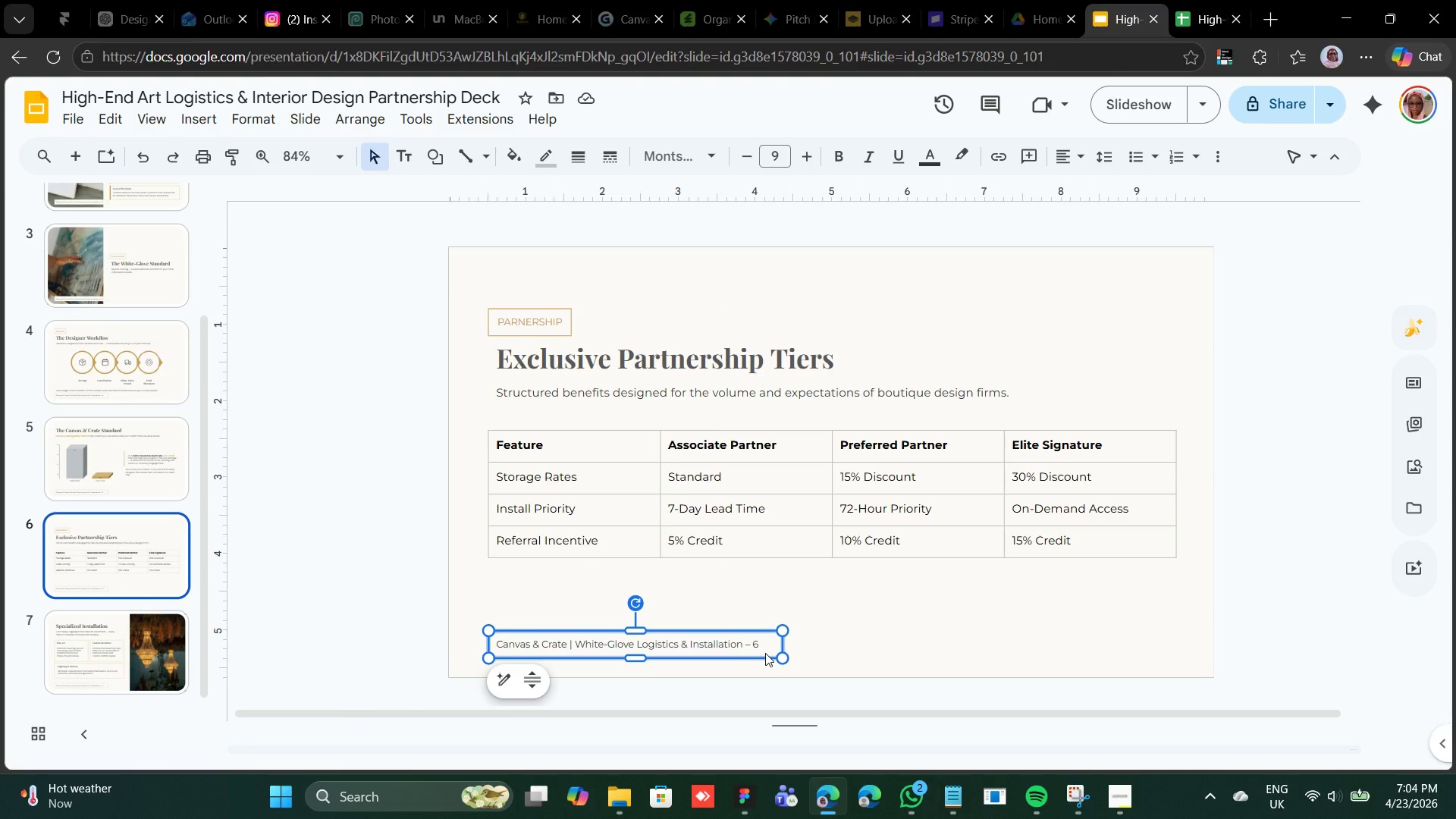 
key(Control+C)
 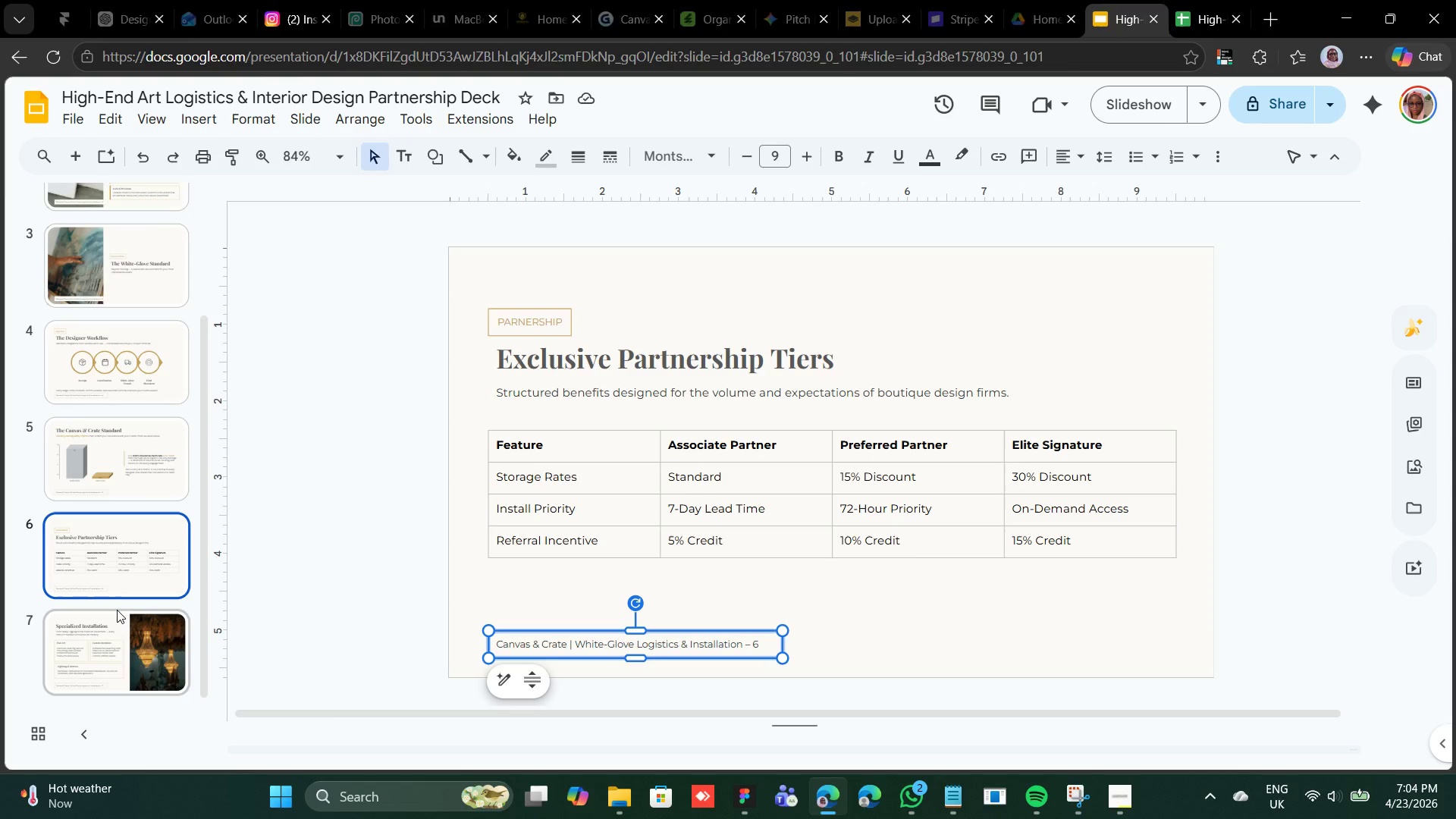 
left_click([121, 614])
 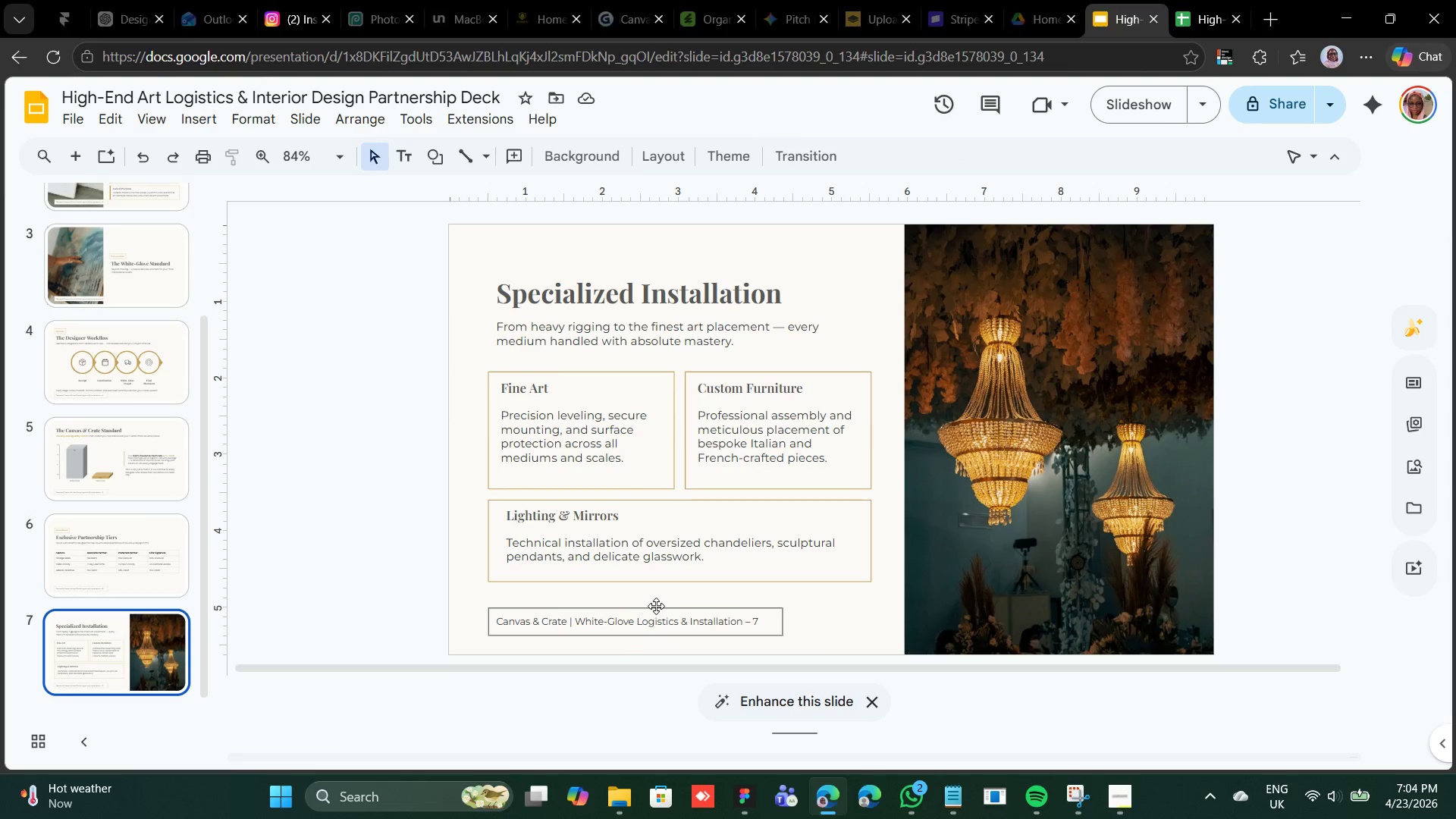 
left_click([655, 607])
 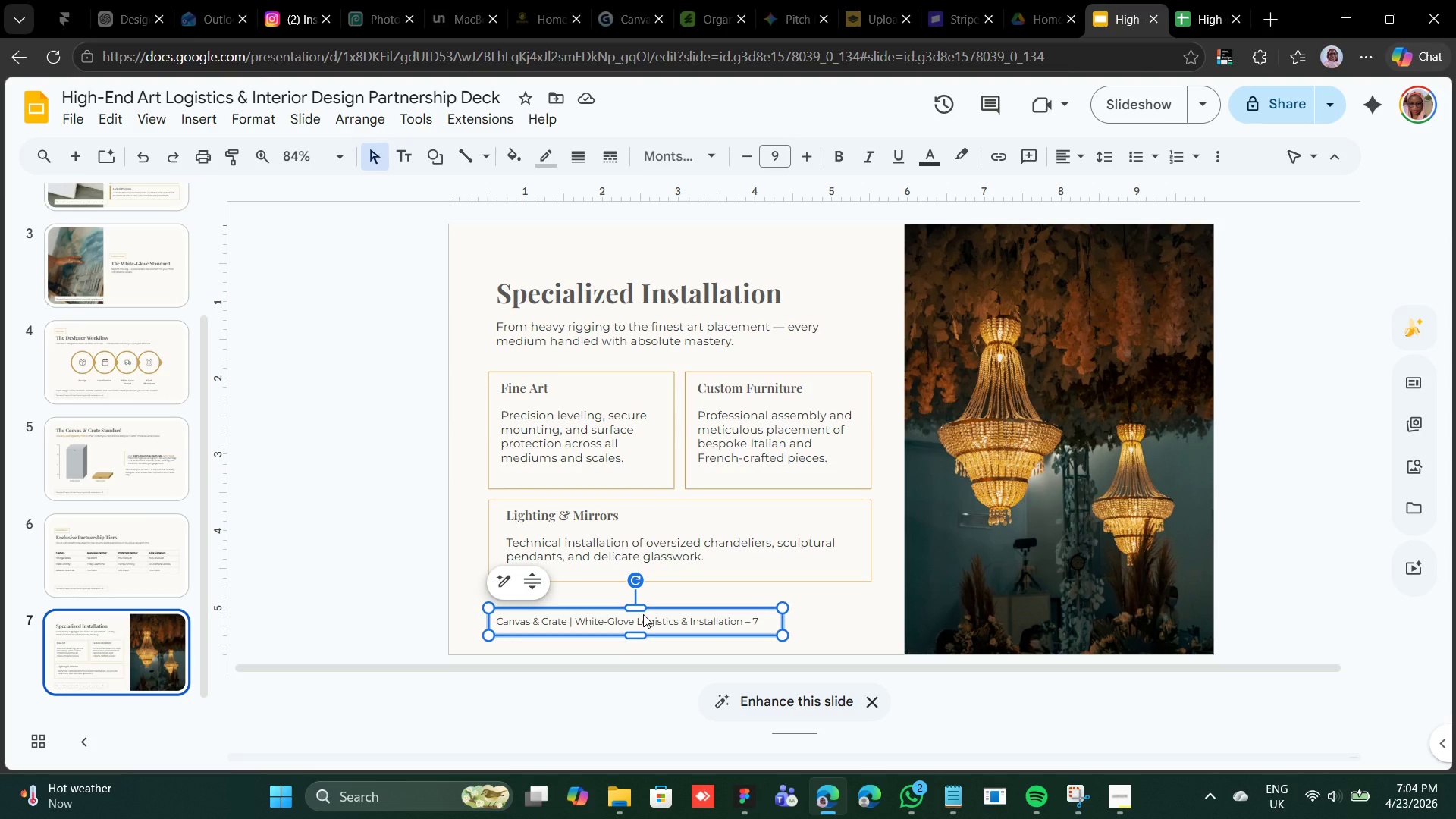 
key(Backspace)
 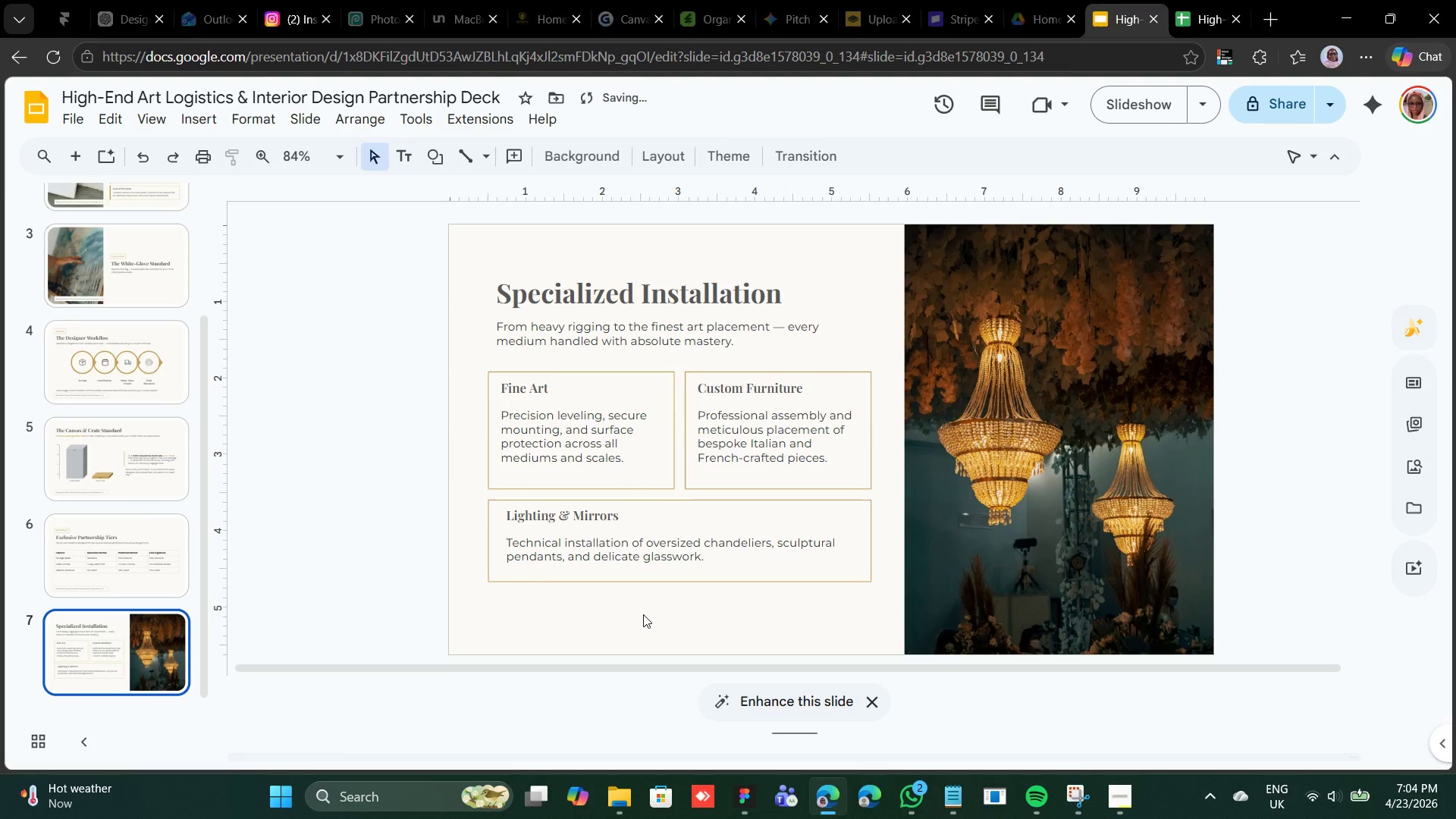 
key(Control+V)
 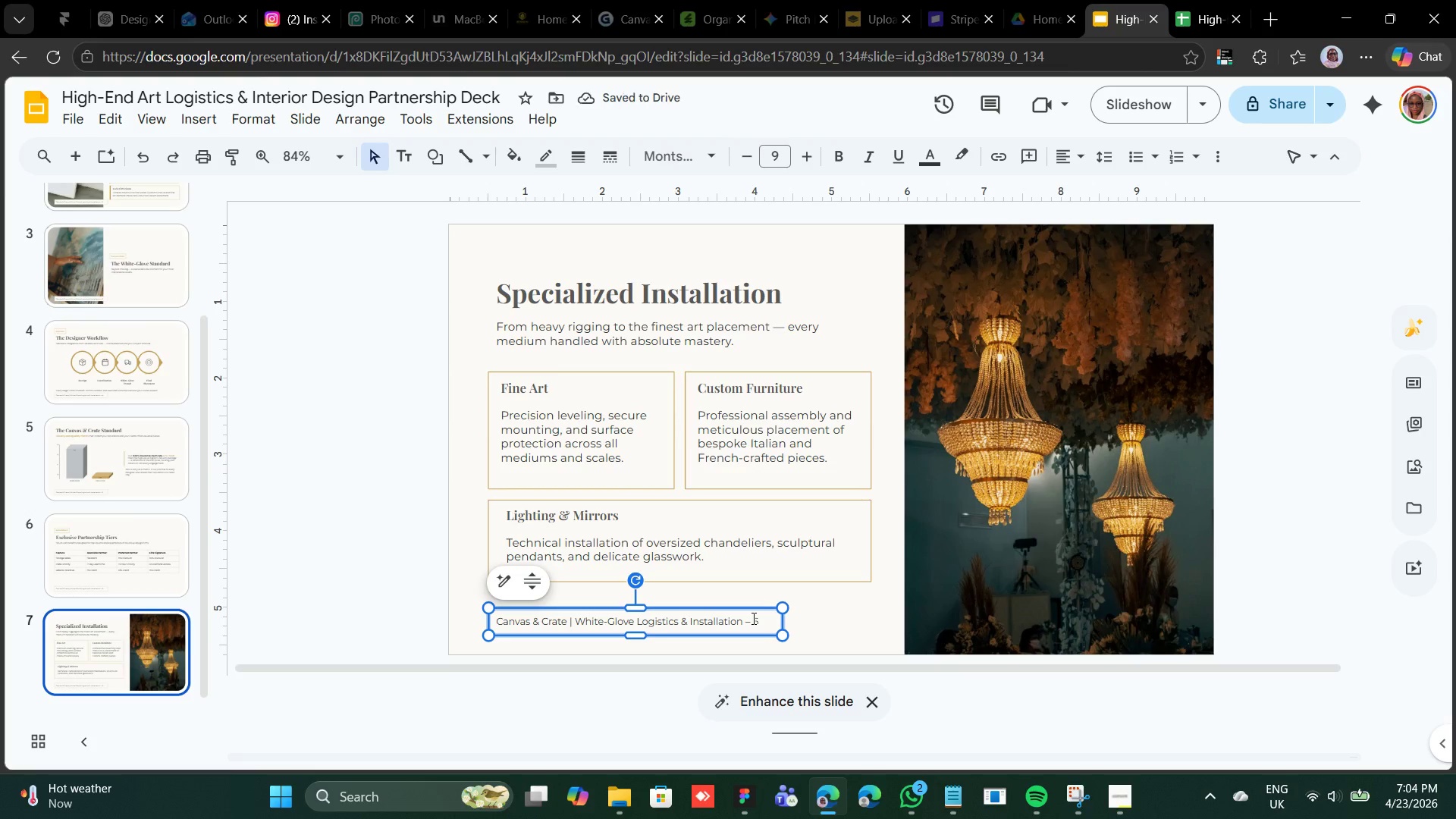 
left_click([756, 618])
 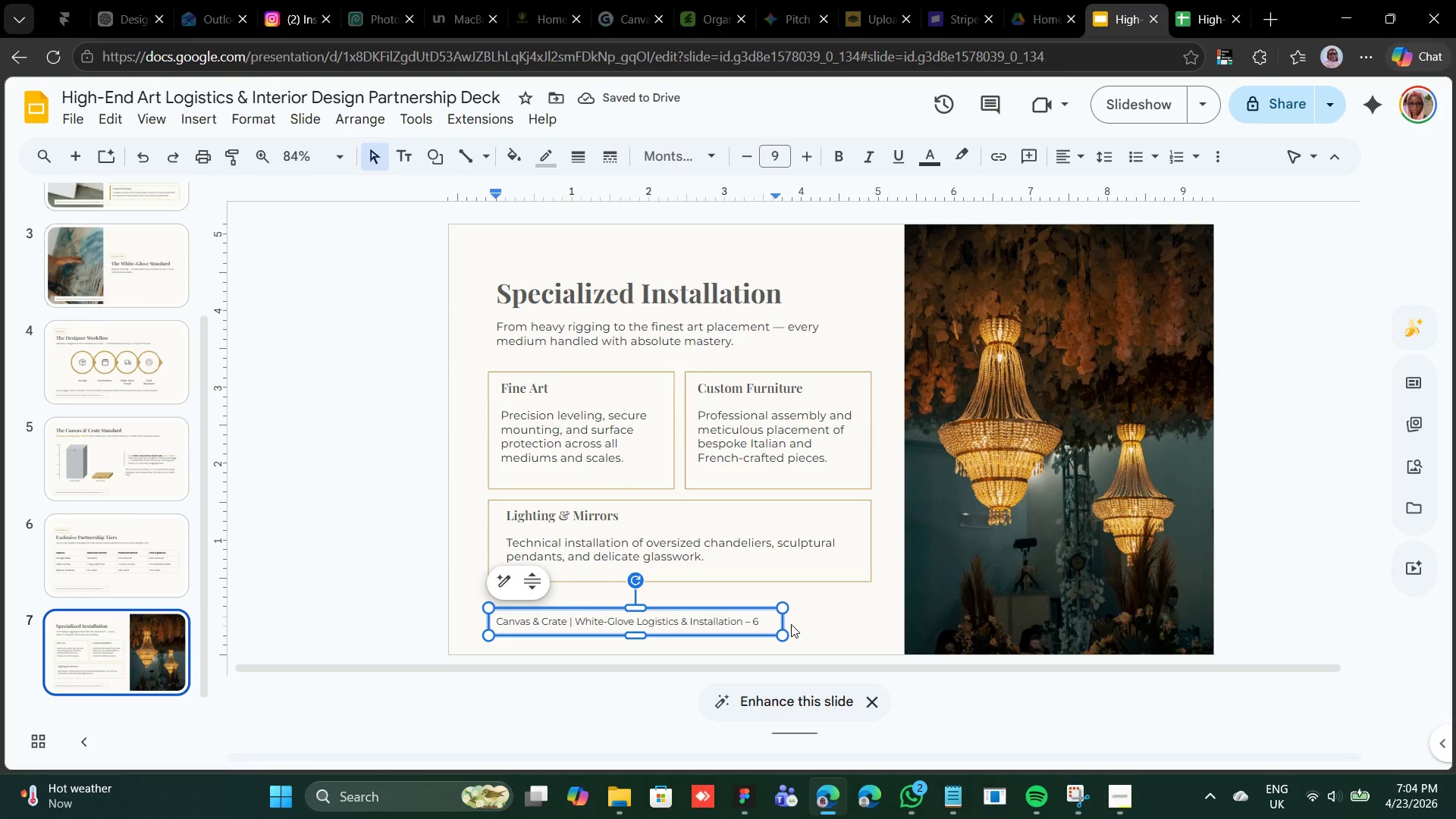 
key(Backspace)
 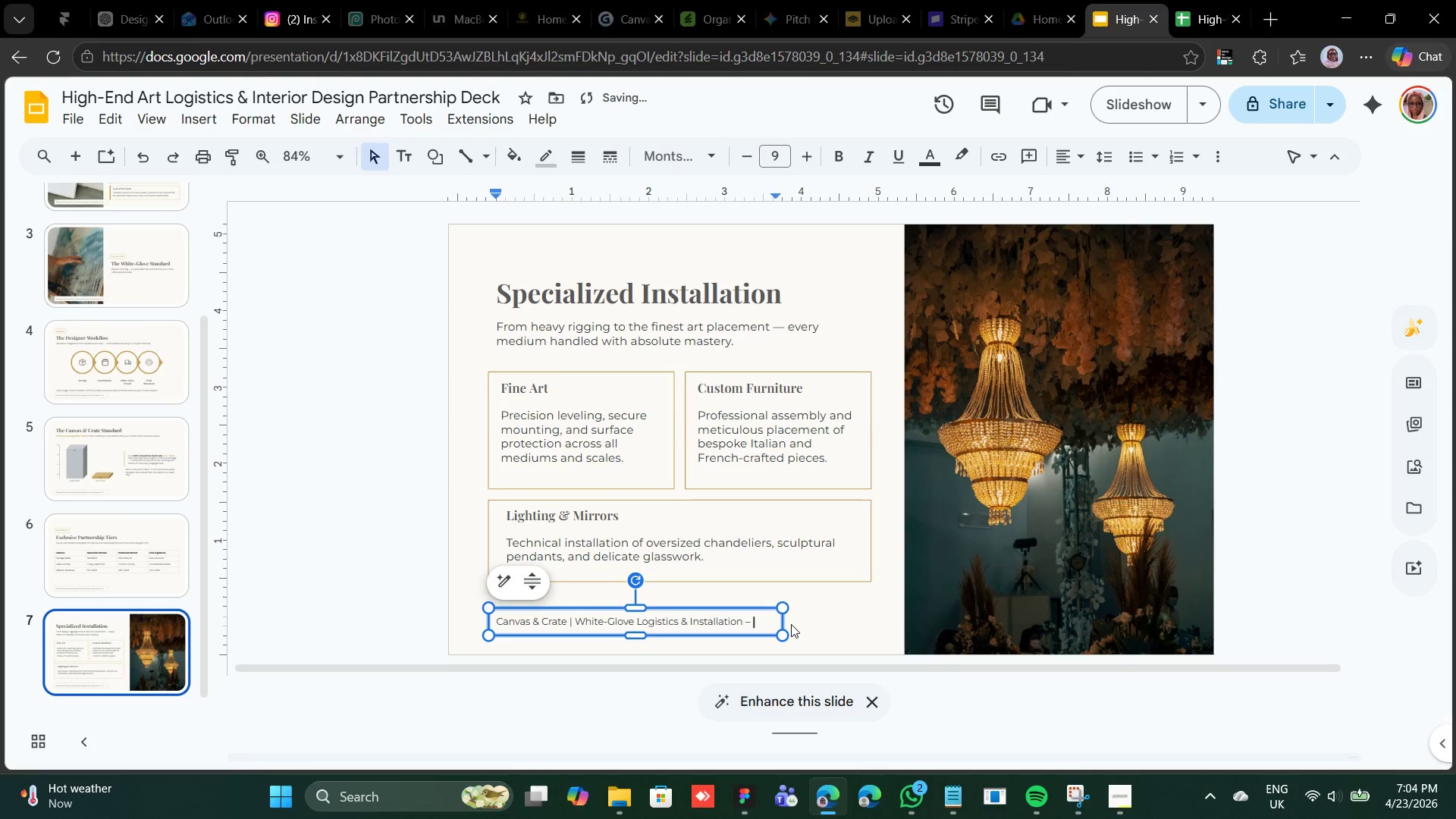 
key(7)
 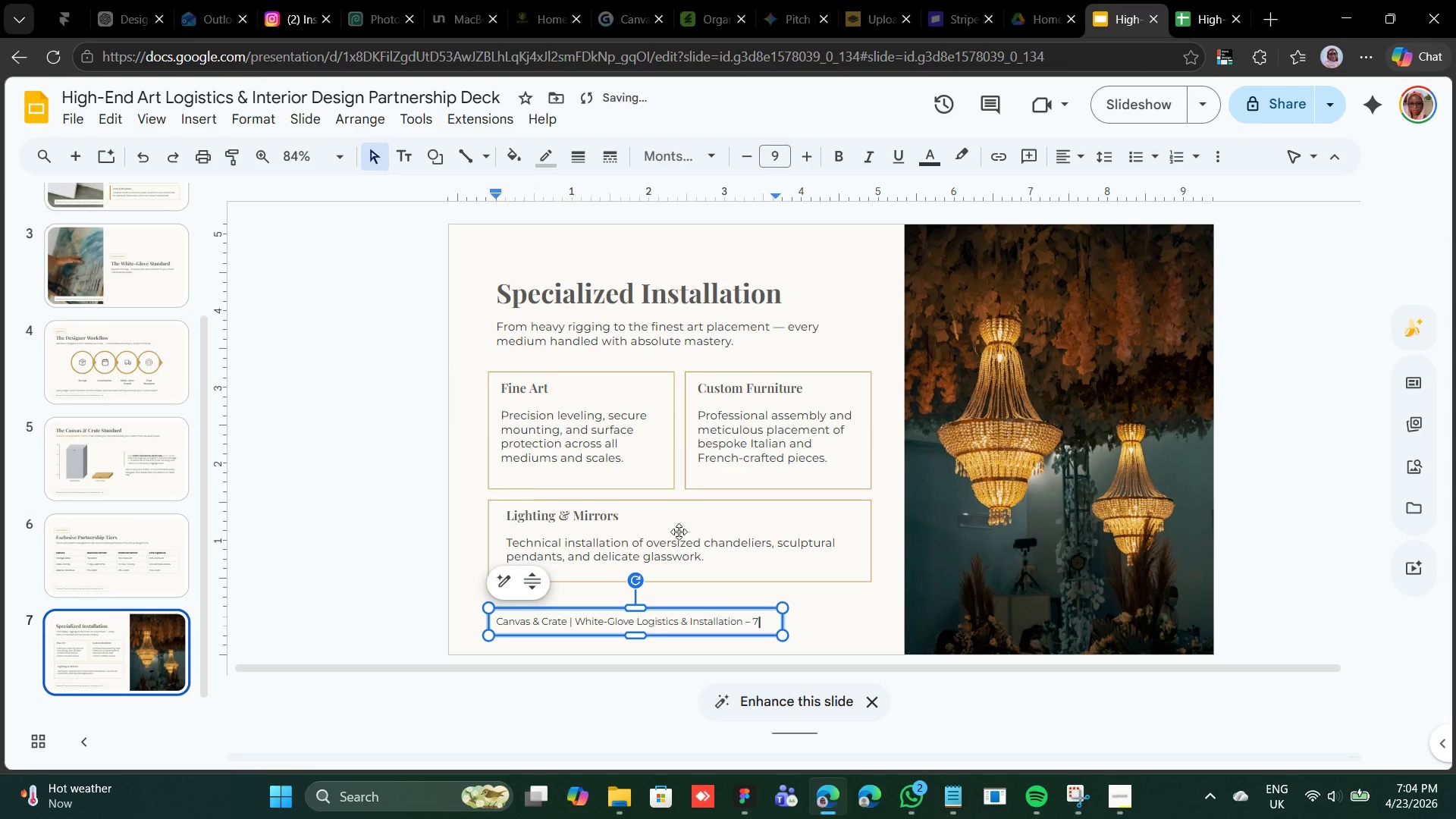 
left_click([332, 620])
 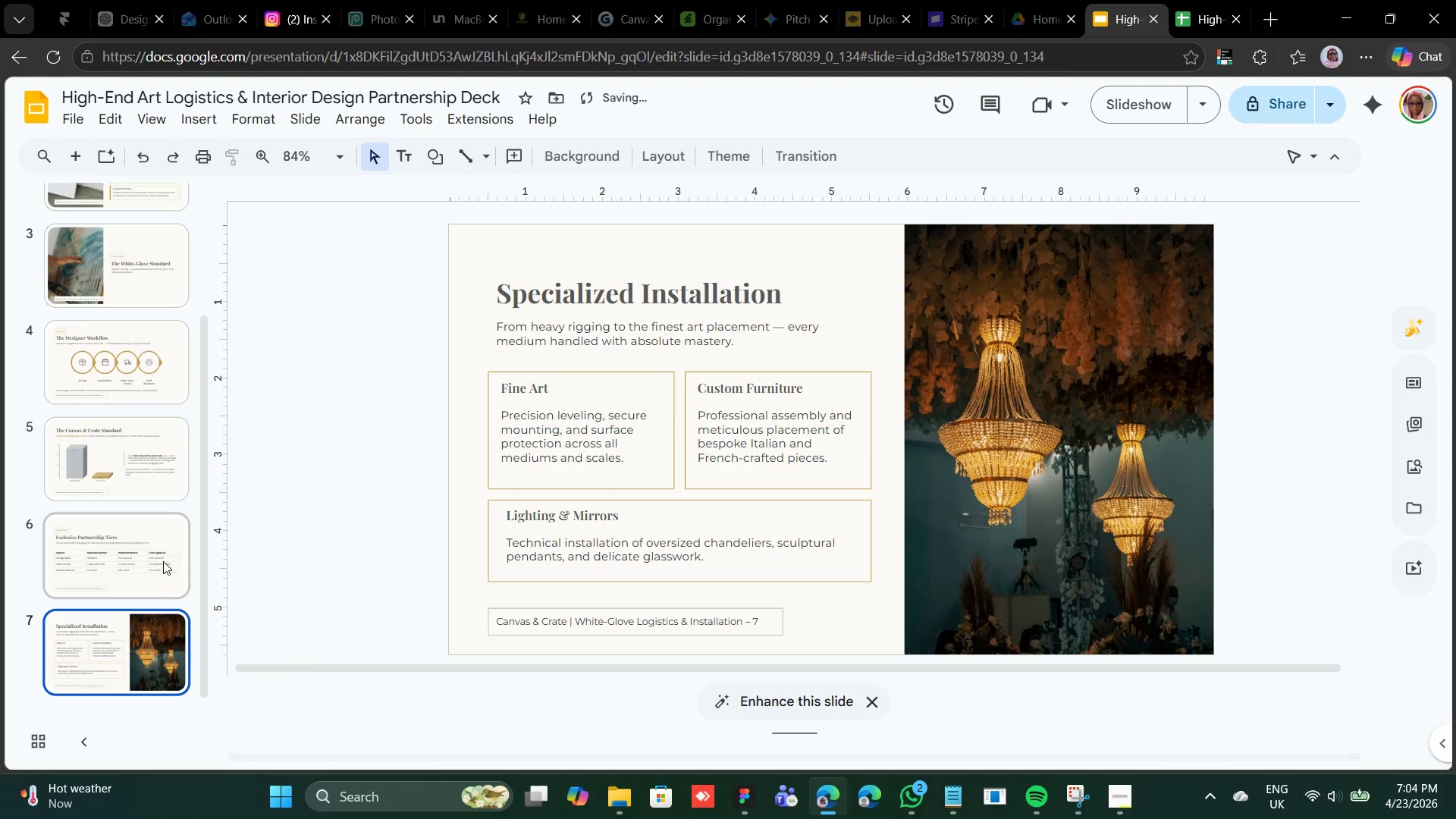 
left_click([163, 561])
 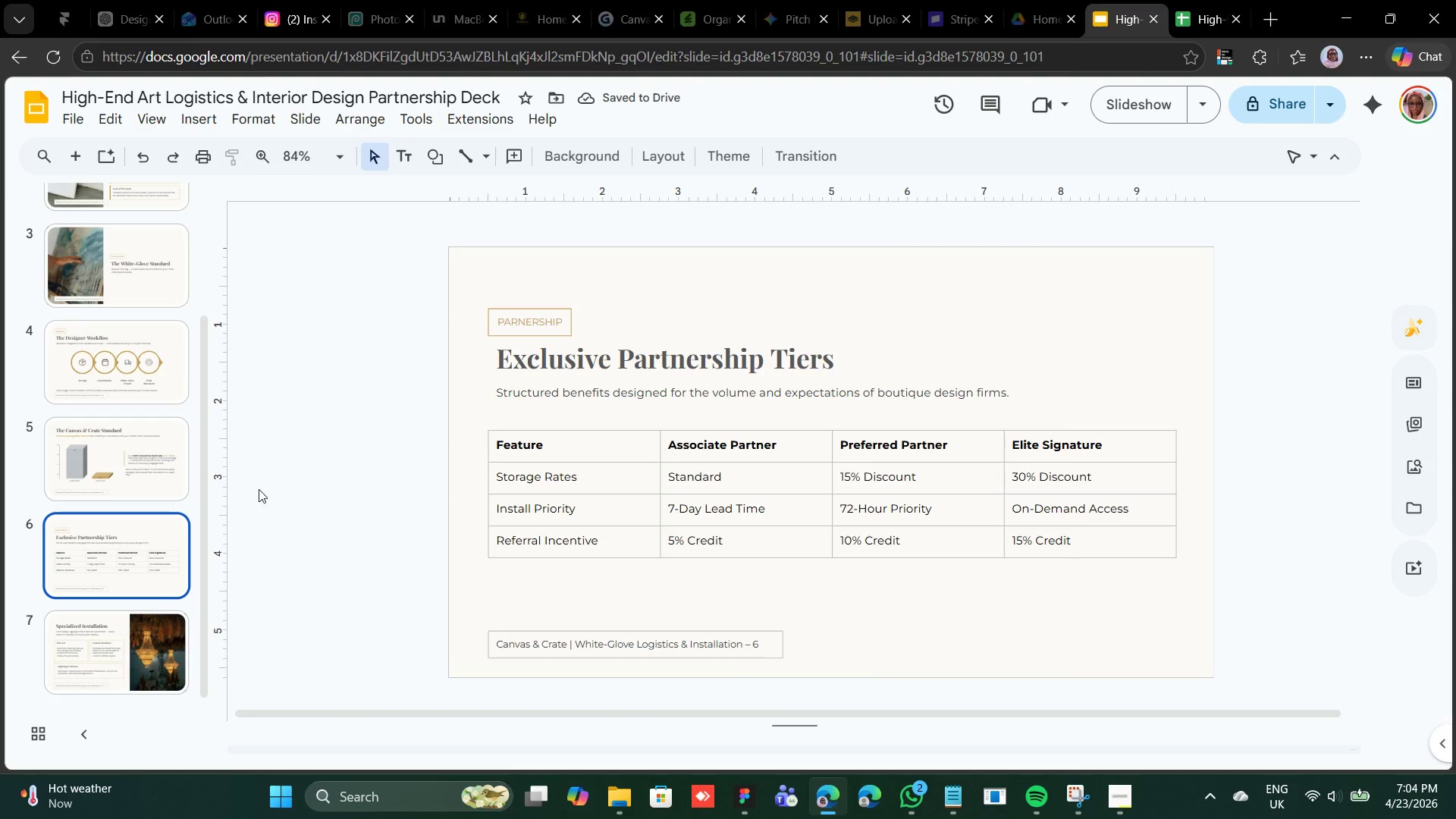 
left_click([68, 431])
 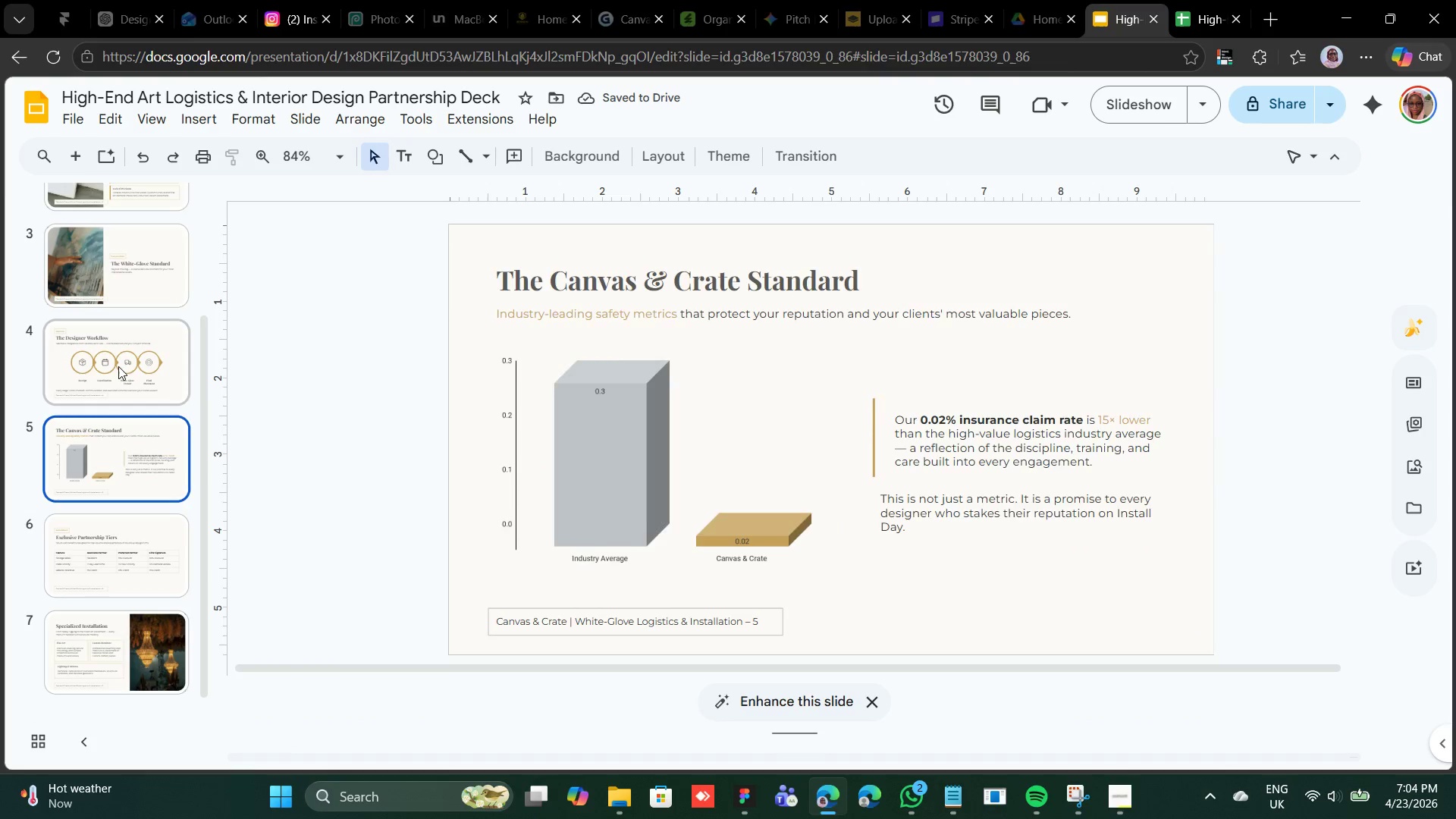 
left_click([119, 363])
 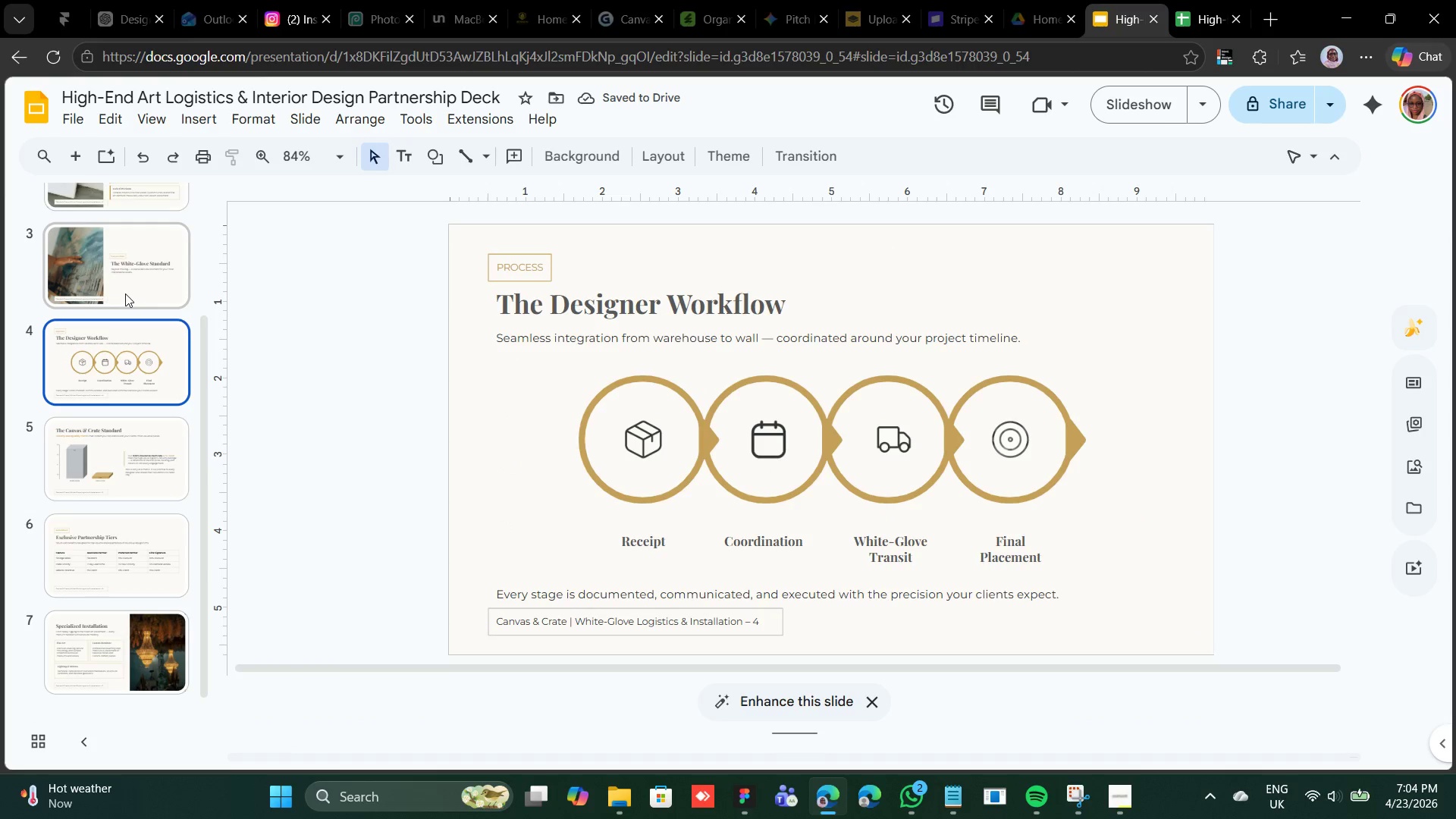 
left_click([125, 293])
 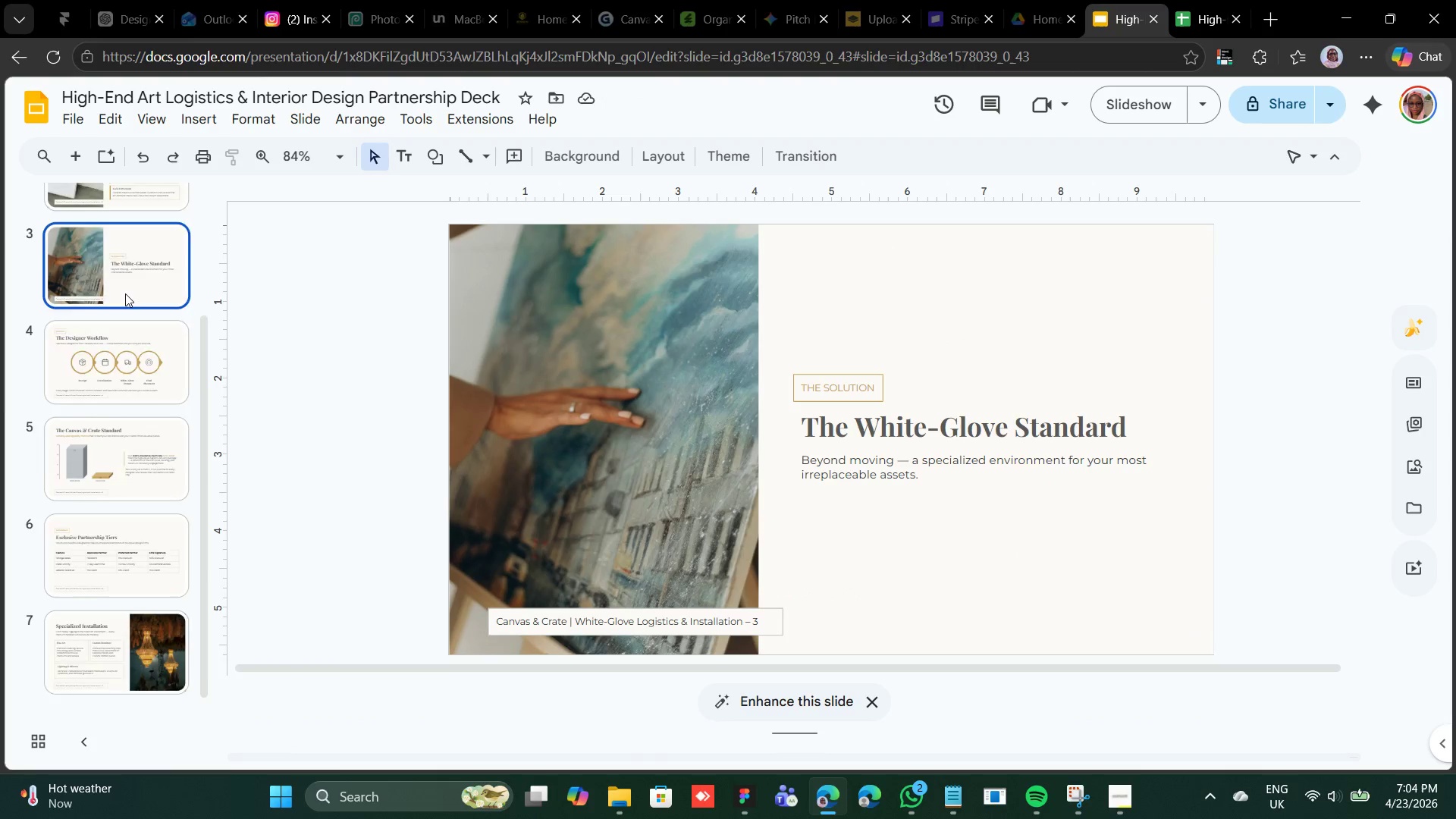 
scroll: coordinate [125, 293], scroll_direction: up, amount: 7.0
 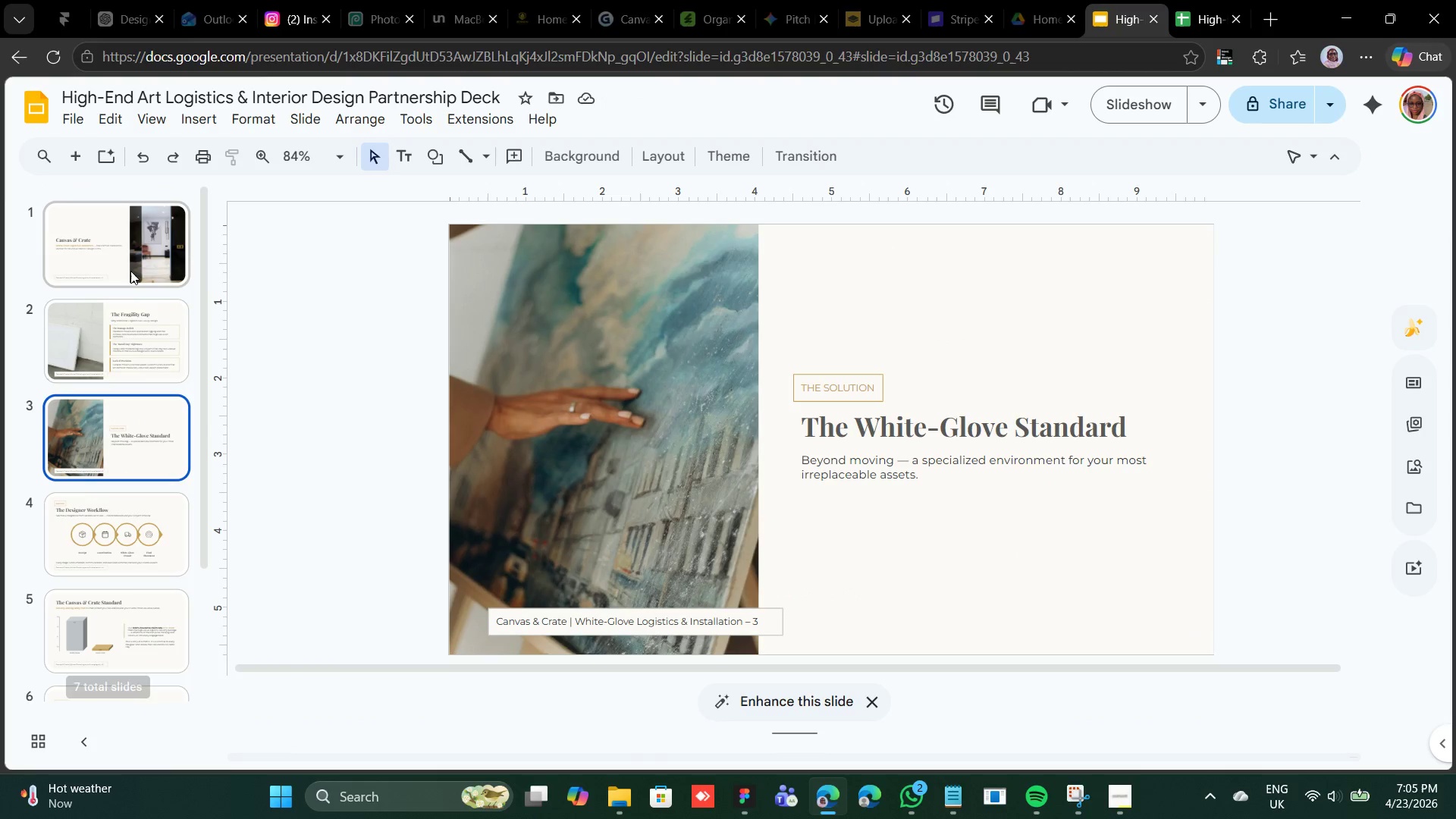 
left_click([130, 271])
 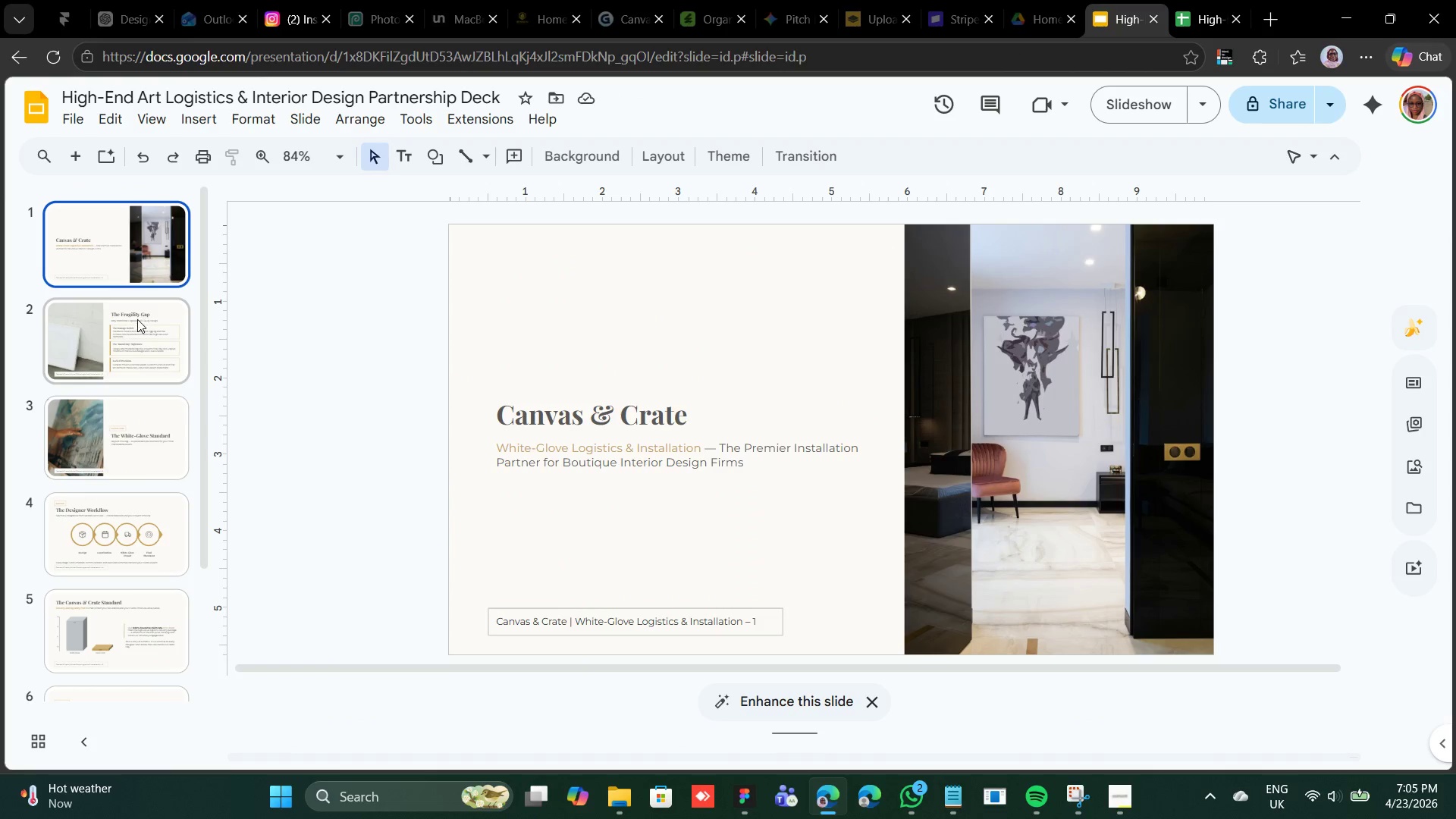 
left_click([137, 321])
 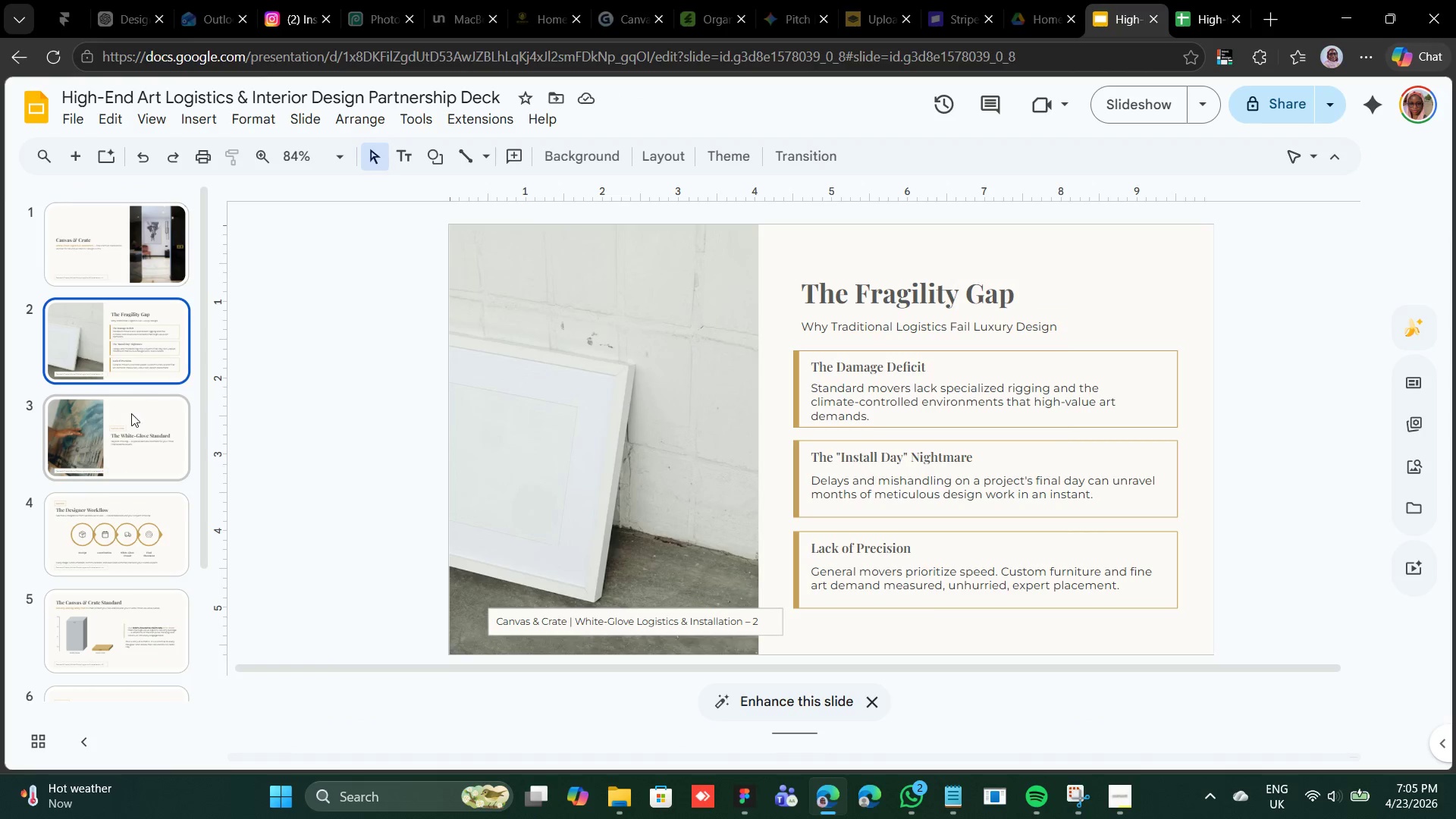 
left_click([135, 429])
 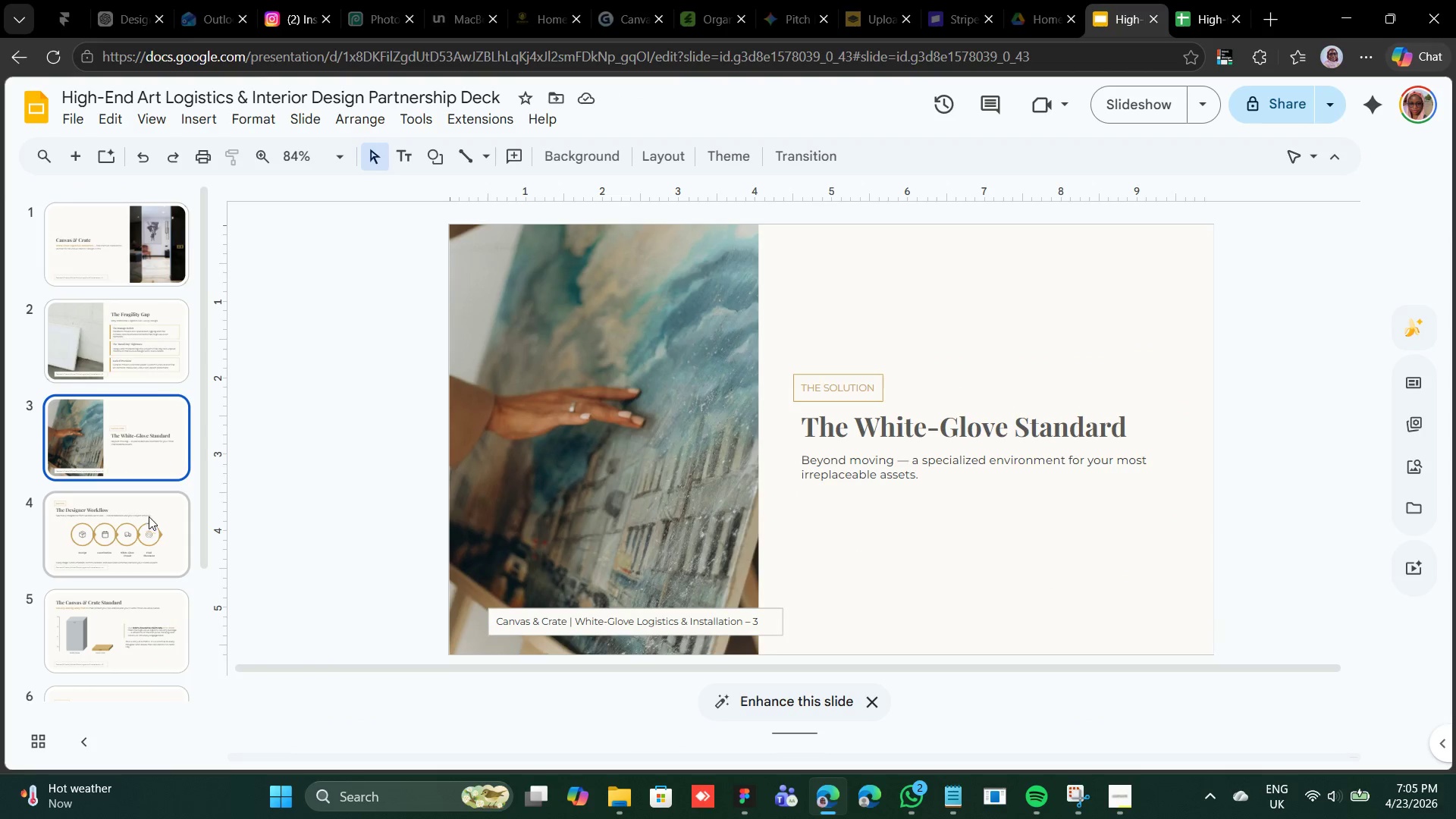 
left_click([145, 530])
 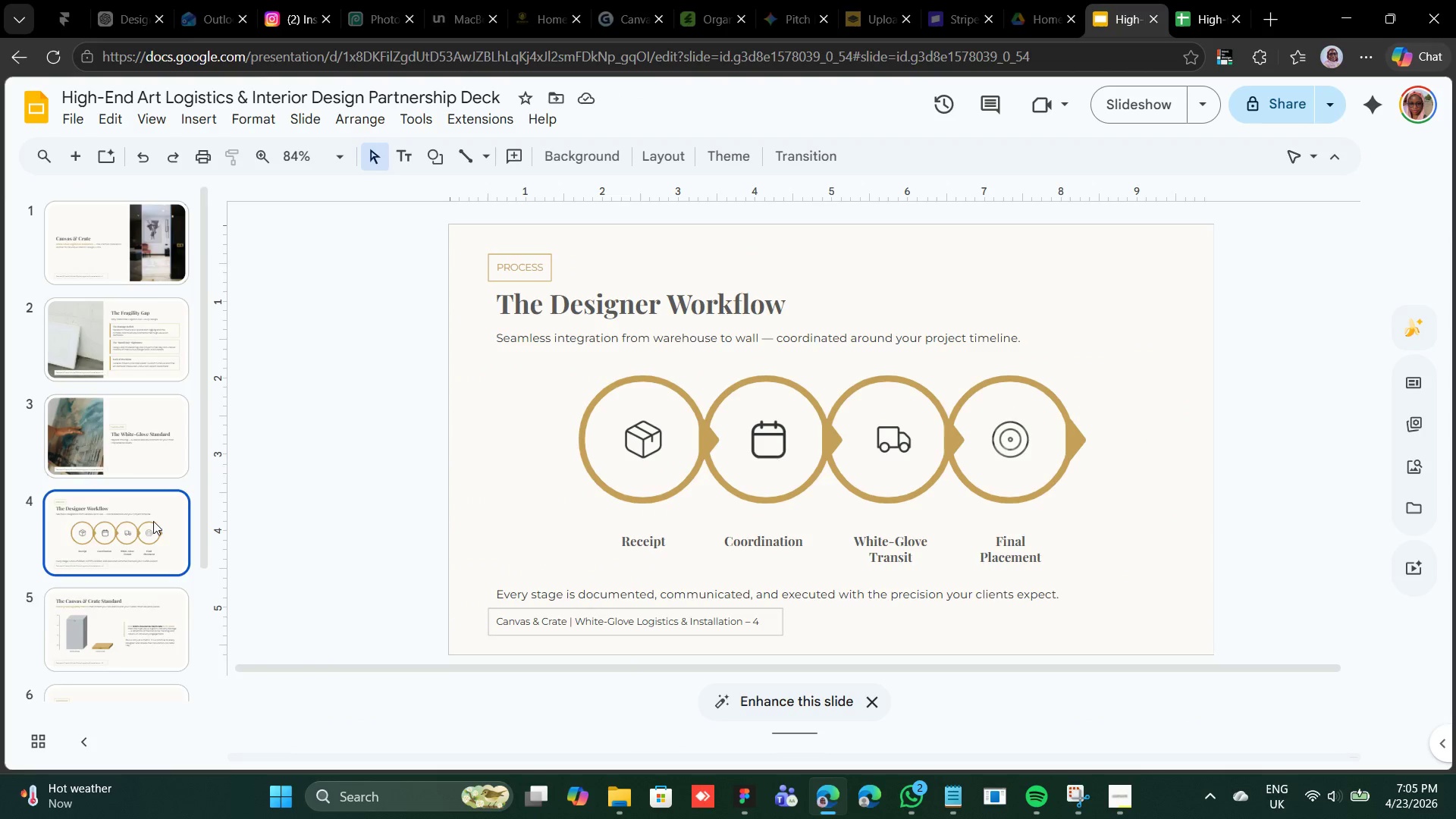 
scroll: coordinate [153, 521], scroll_direction: down, amount: 1.0
 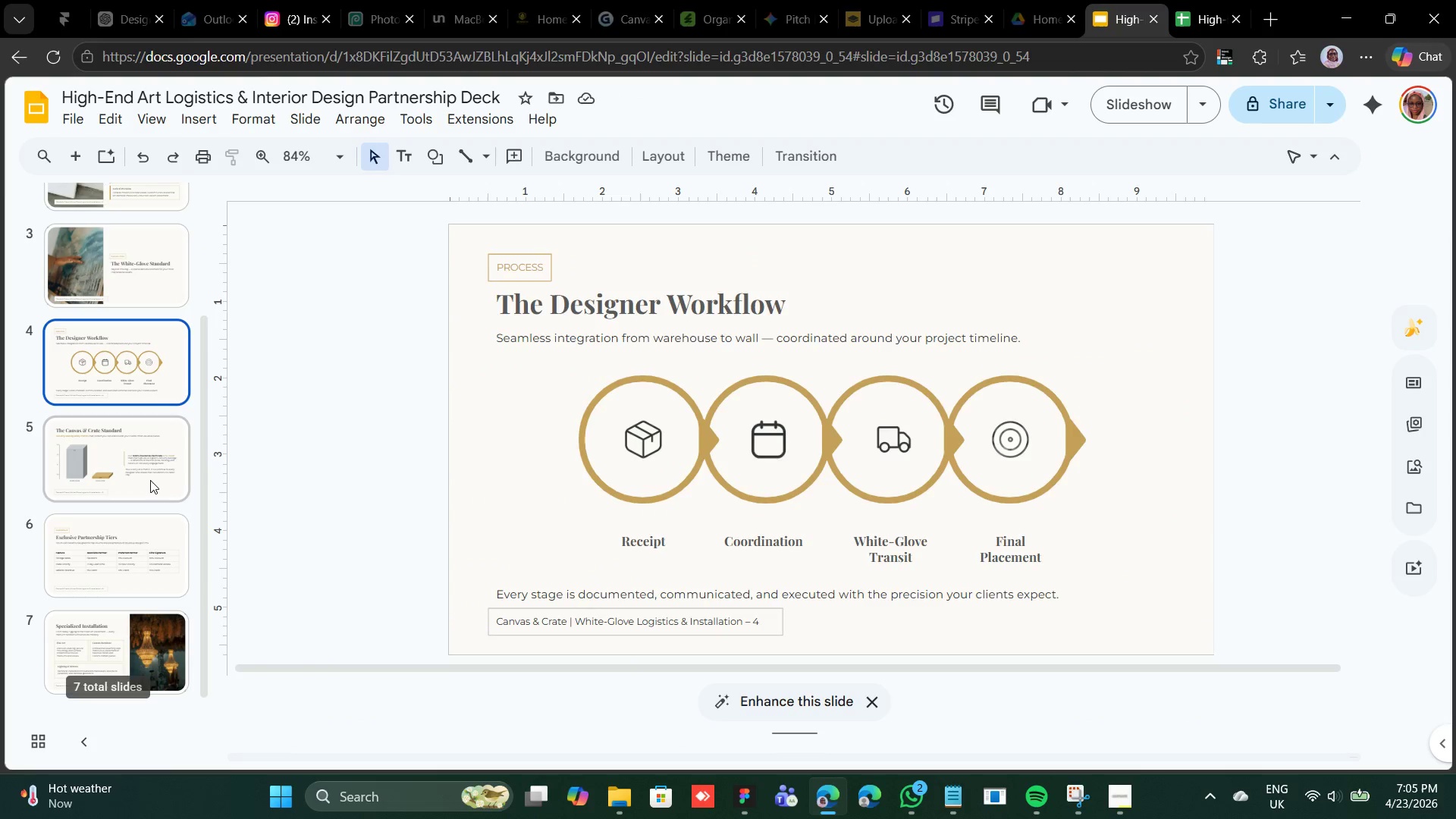 
left_click([150, 480])
 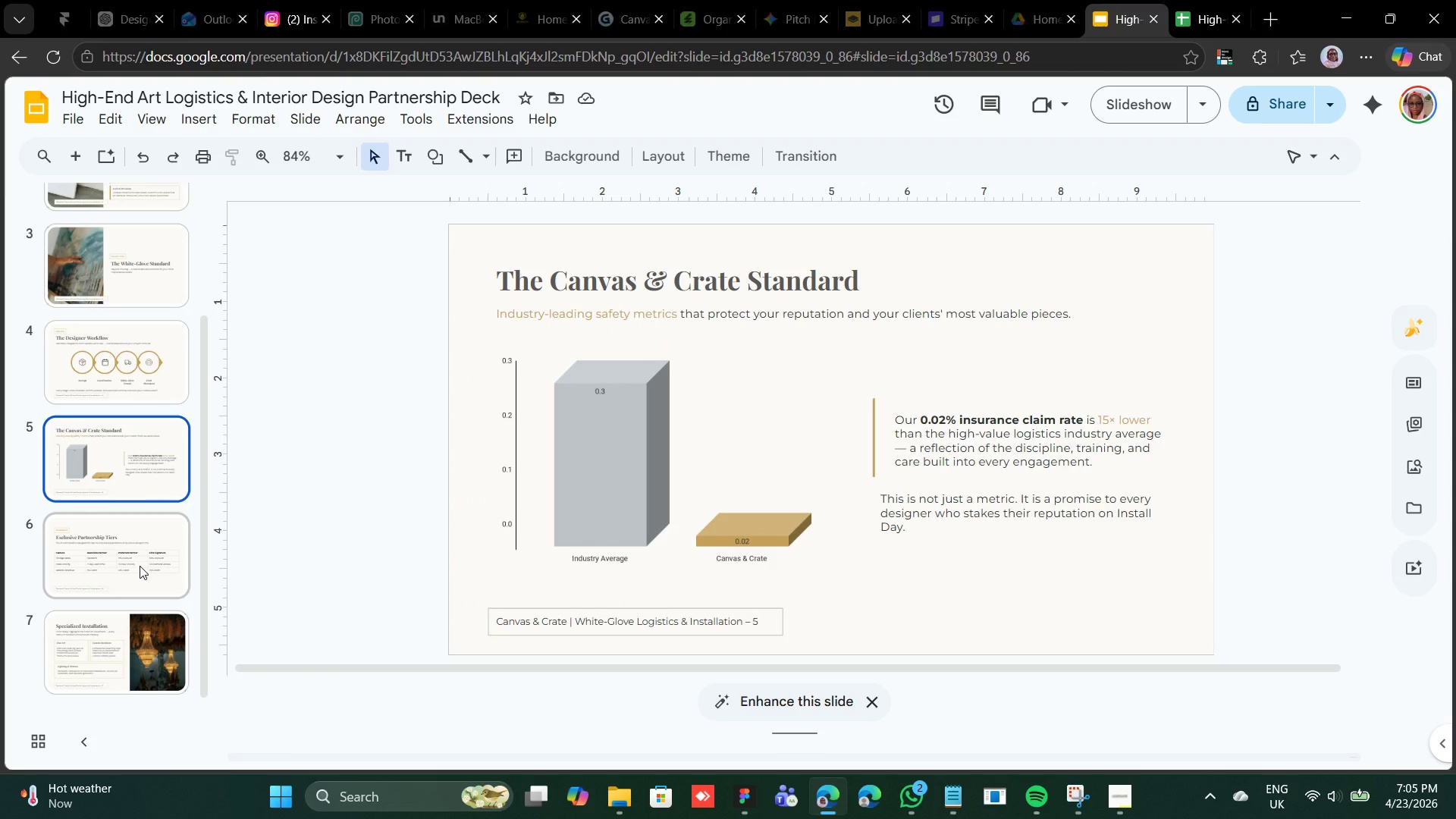 
left_click([140, 566])
 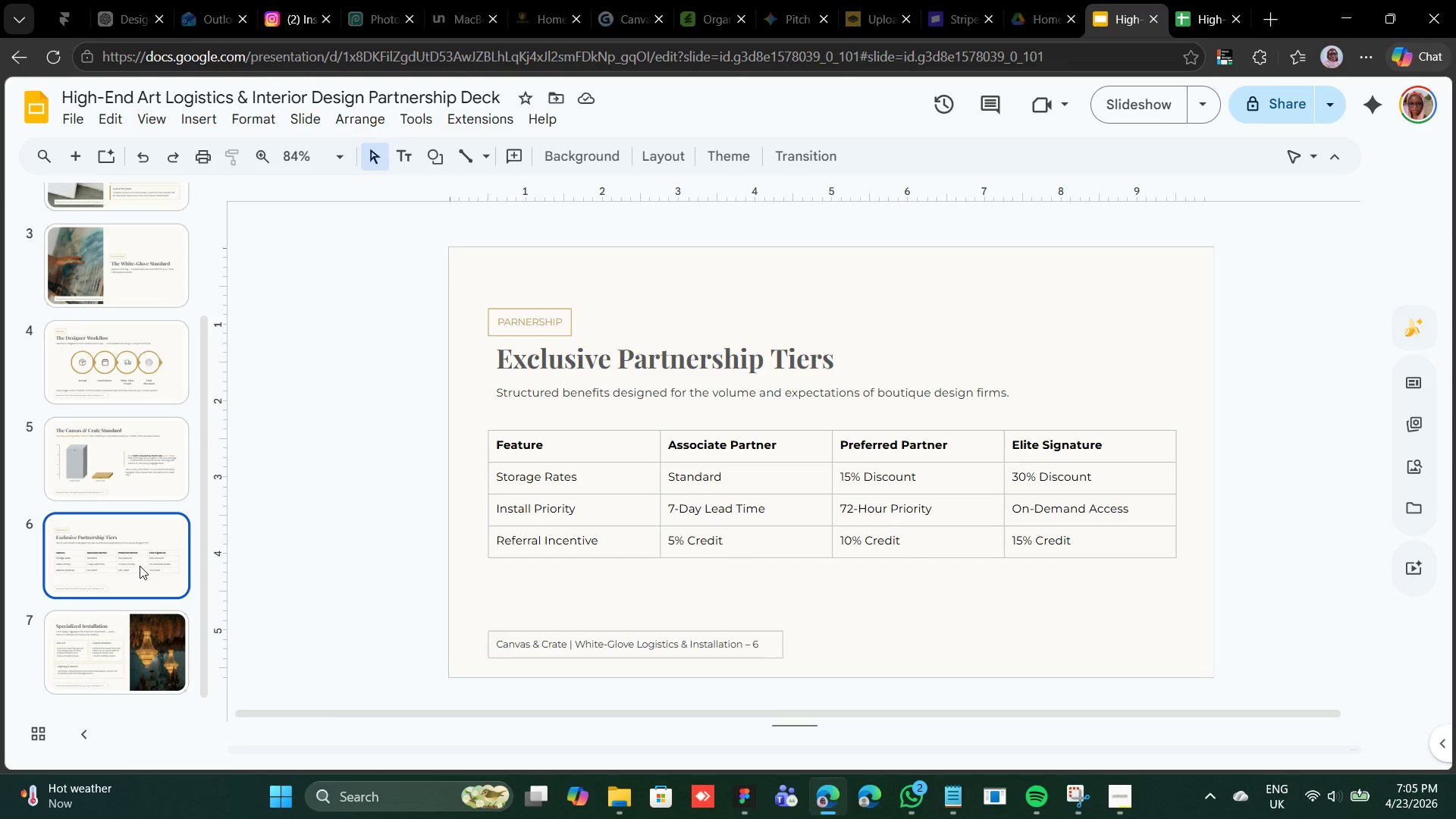 
scroll: coordinate [140, 566], scroll_direction: down, amount: 3.0
 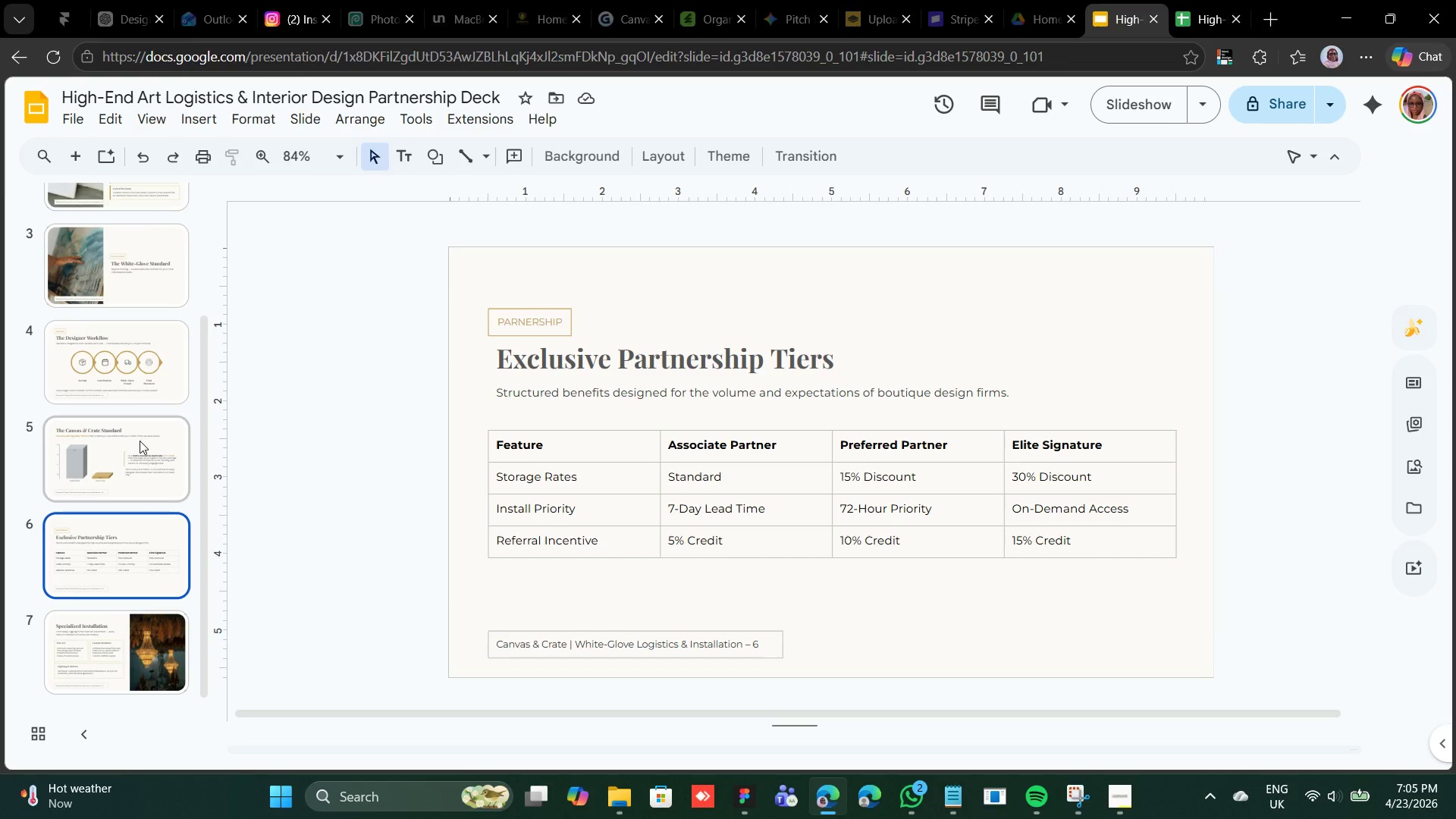 
left_click([140, 441])
 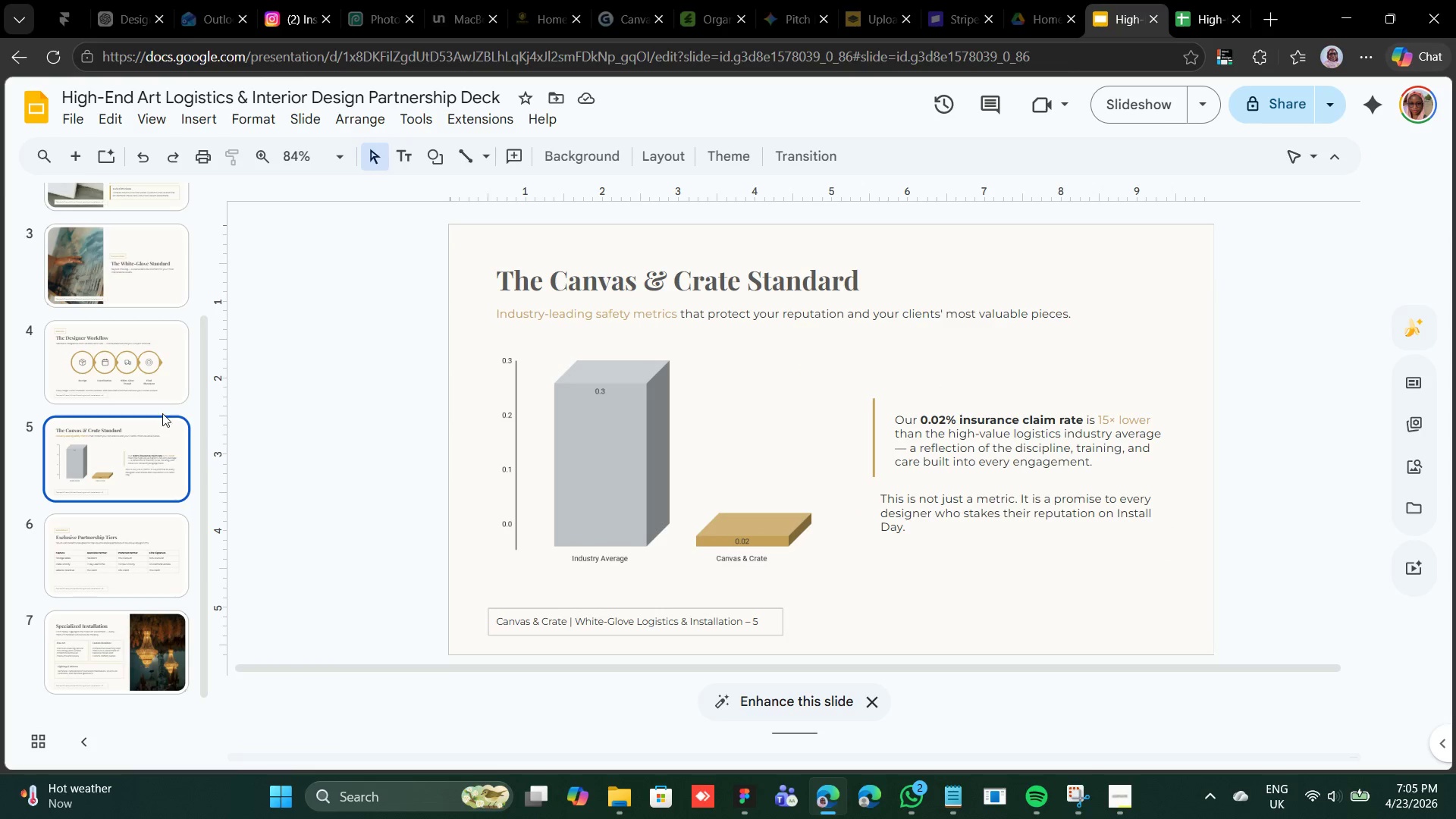 
left_click([166, 343])
 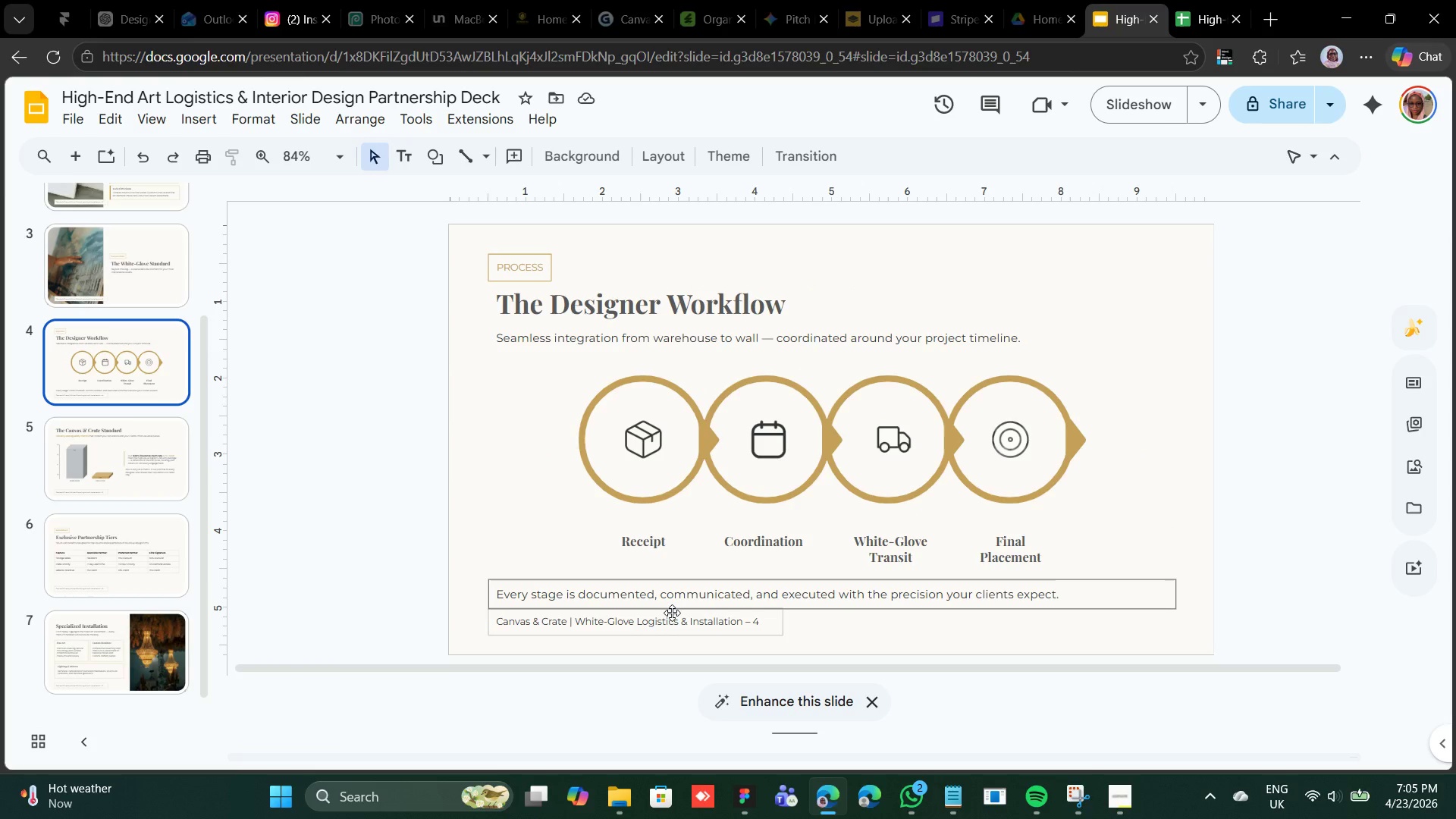 
left_click([672, 619])
 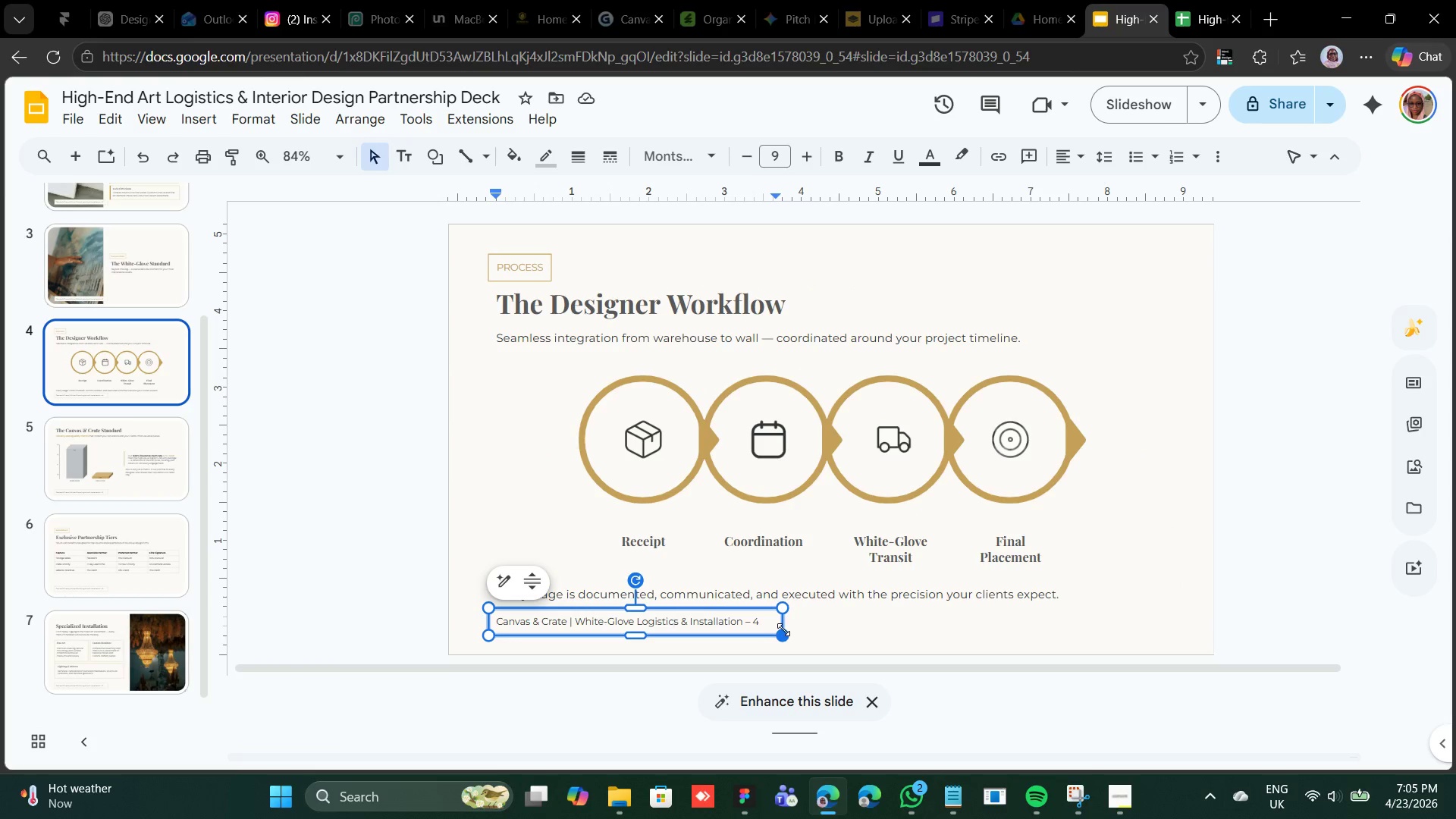 
left_click([782, 622])
 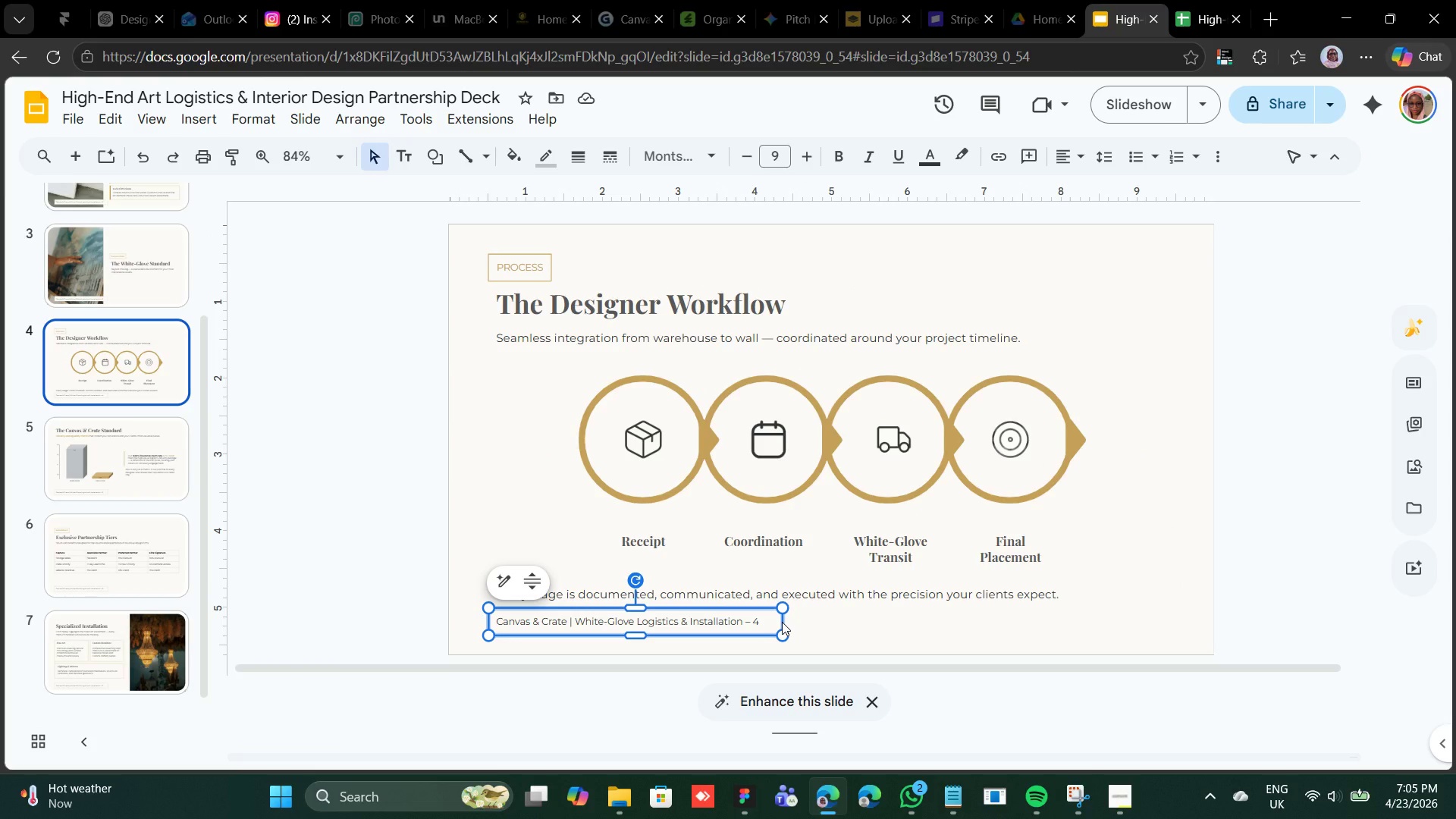 
right_click([782, 622])
 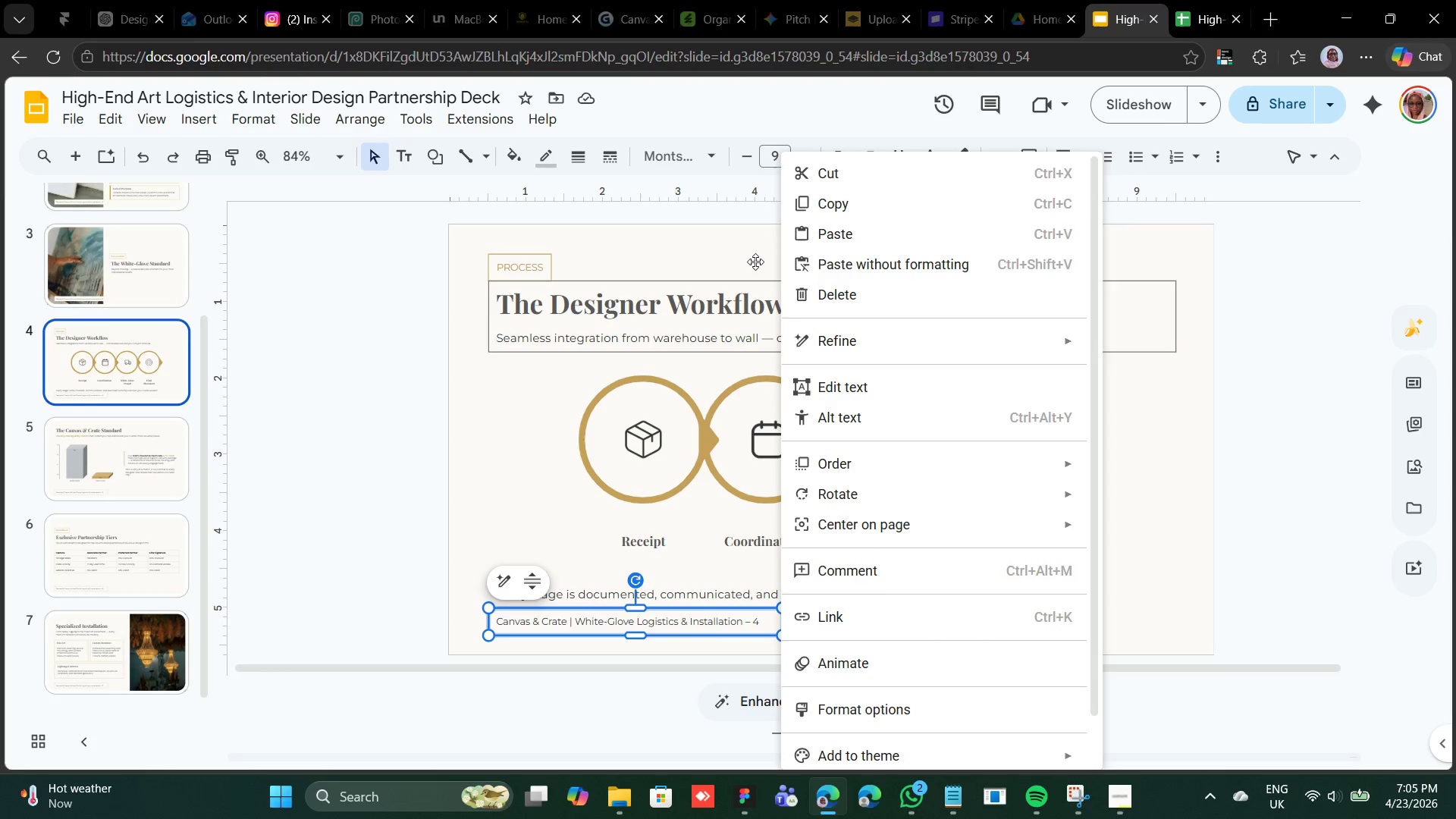 
left_click([814, 197])
 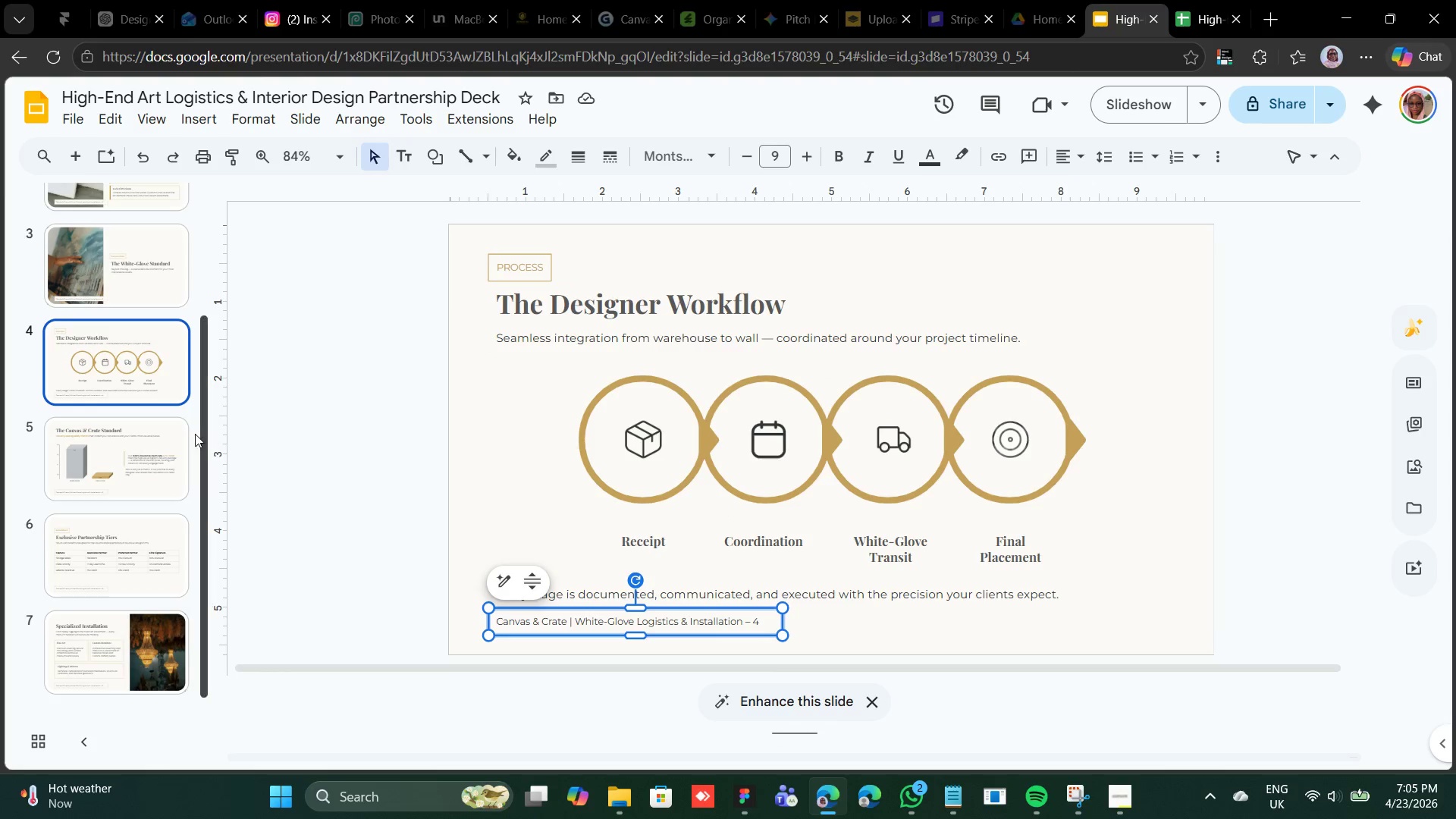 
left_click([184, 439])
 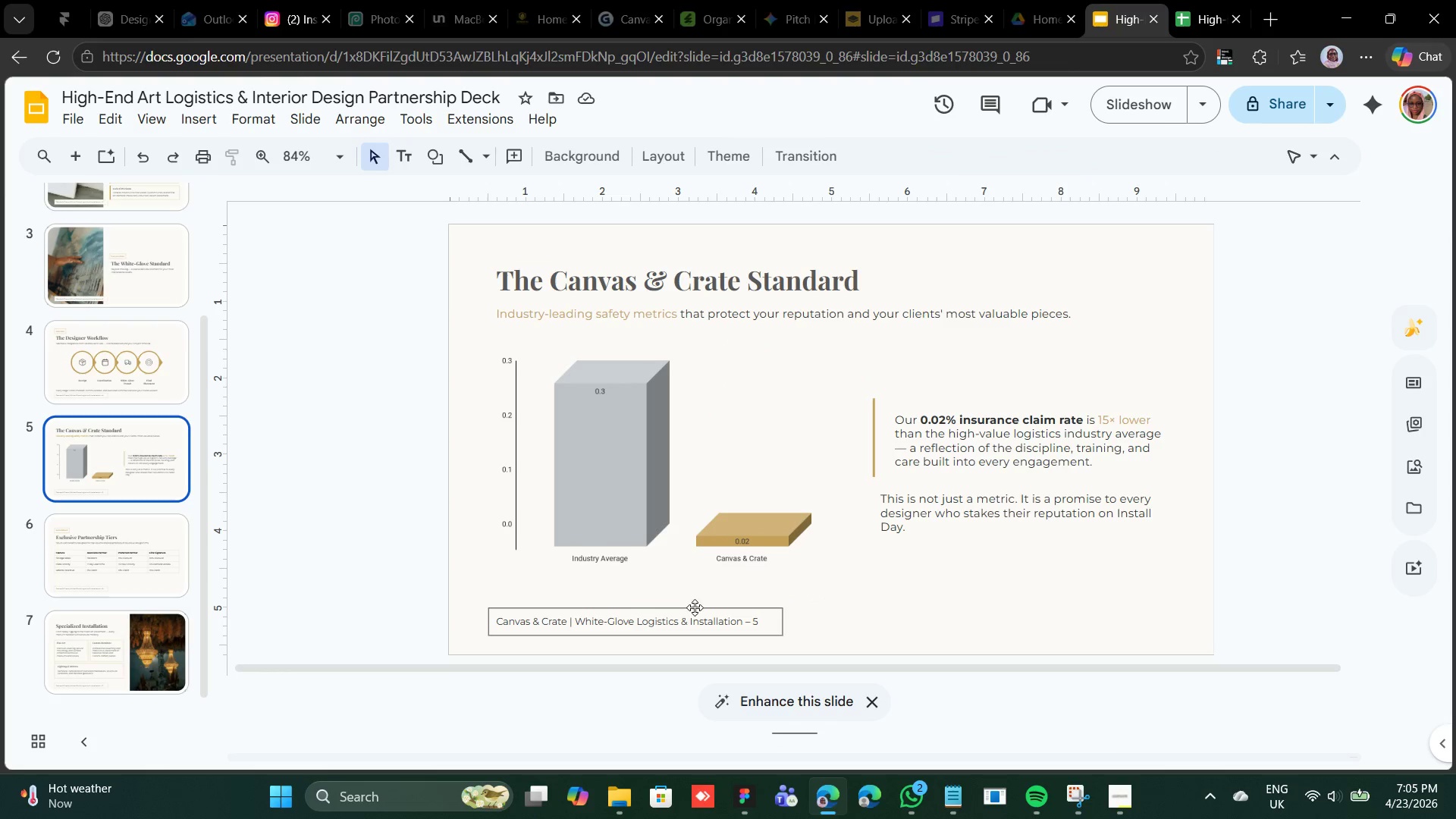 
left_click([695, 607])
 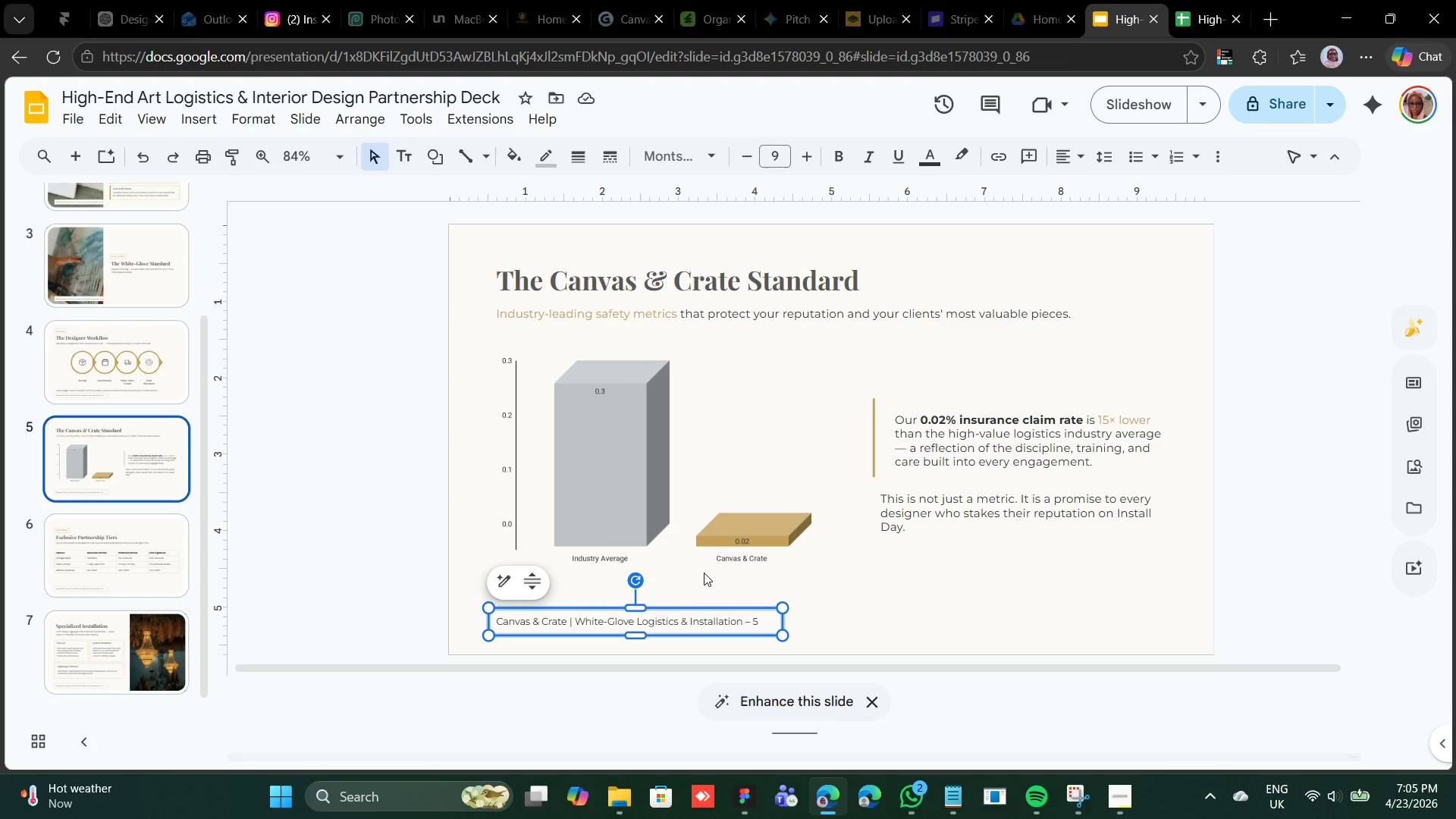 
key(Backspace)
 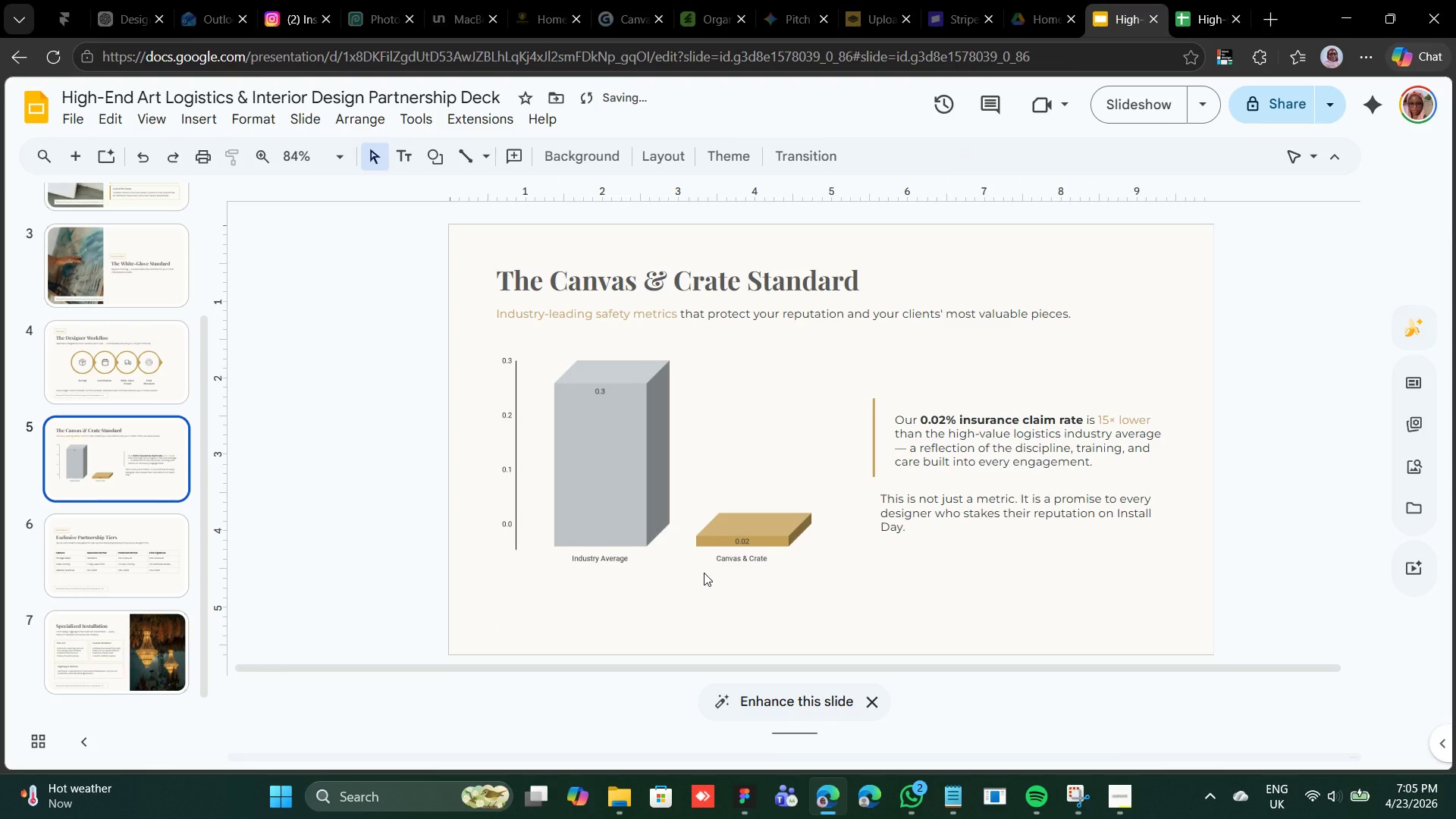 
key(Control+V)
 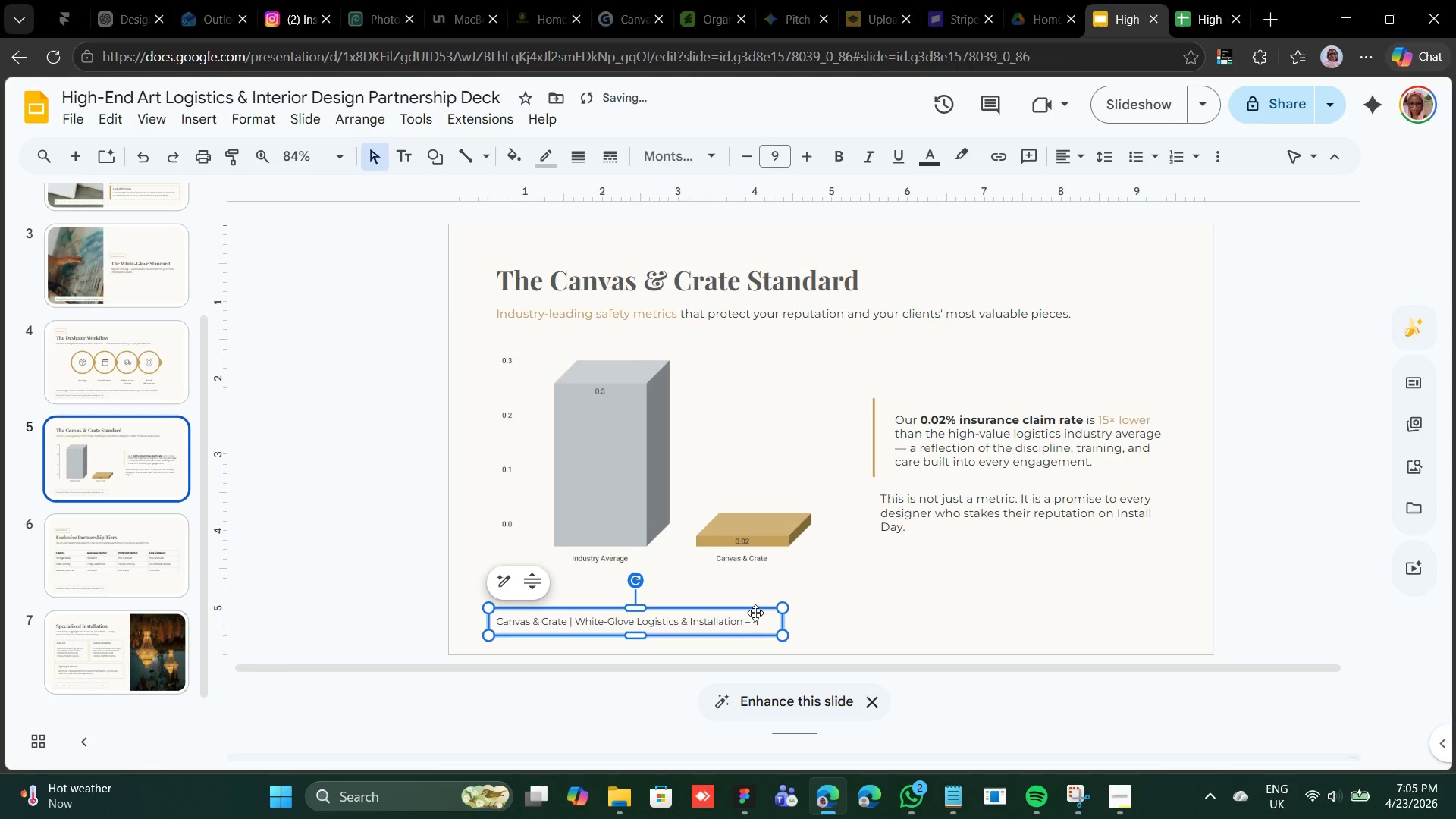 
left_click([759, 619])
 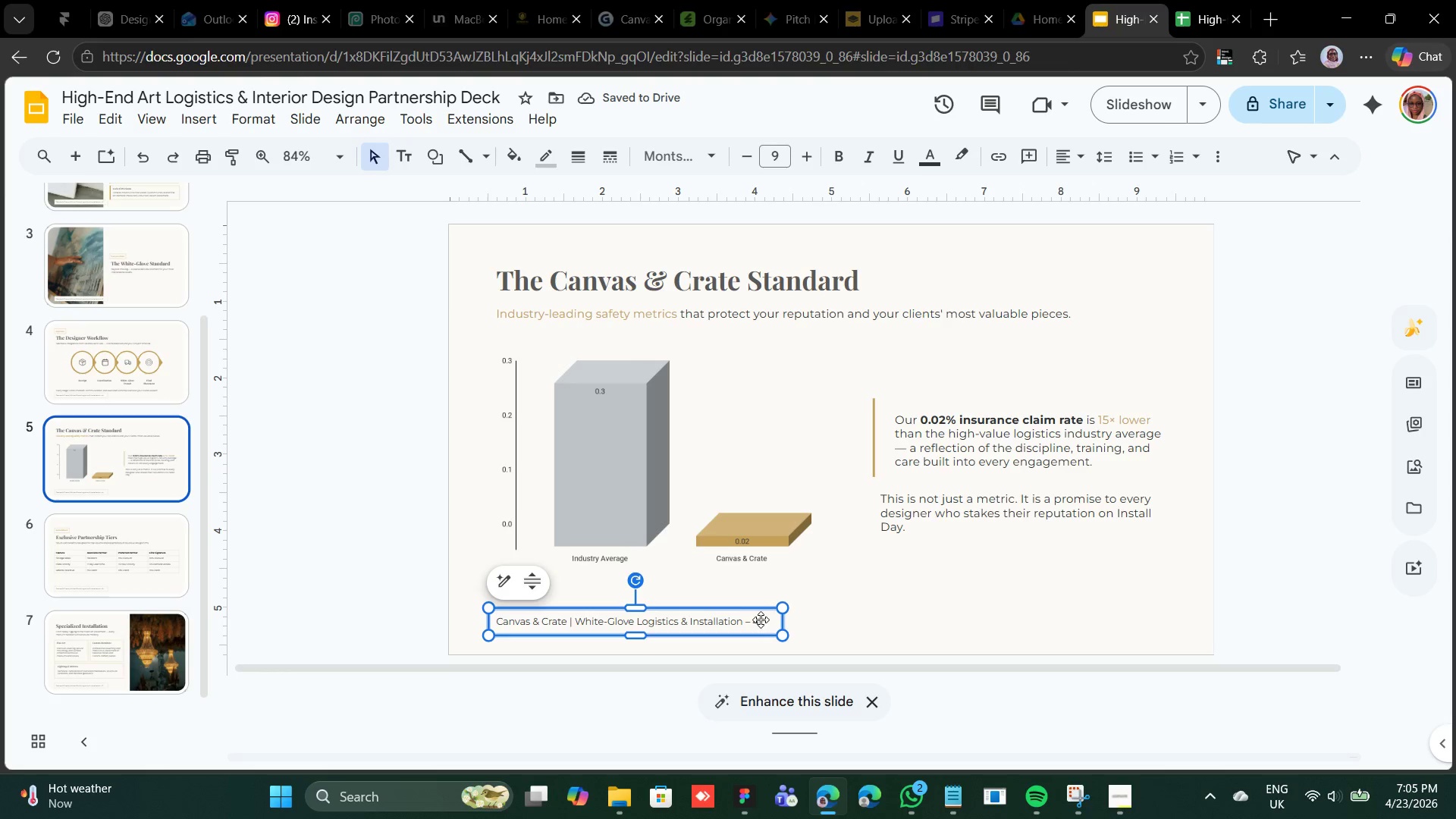 
left_click([756, 620])
 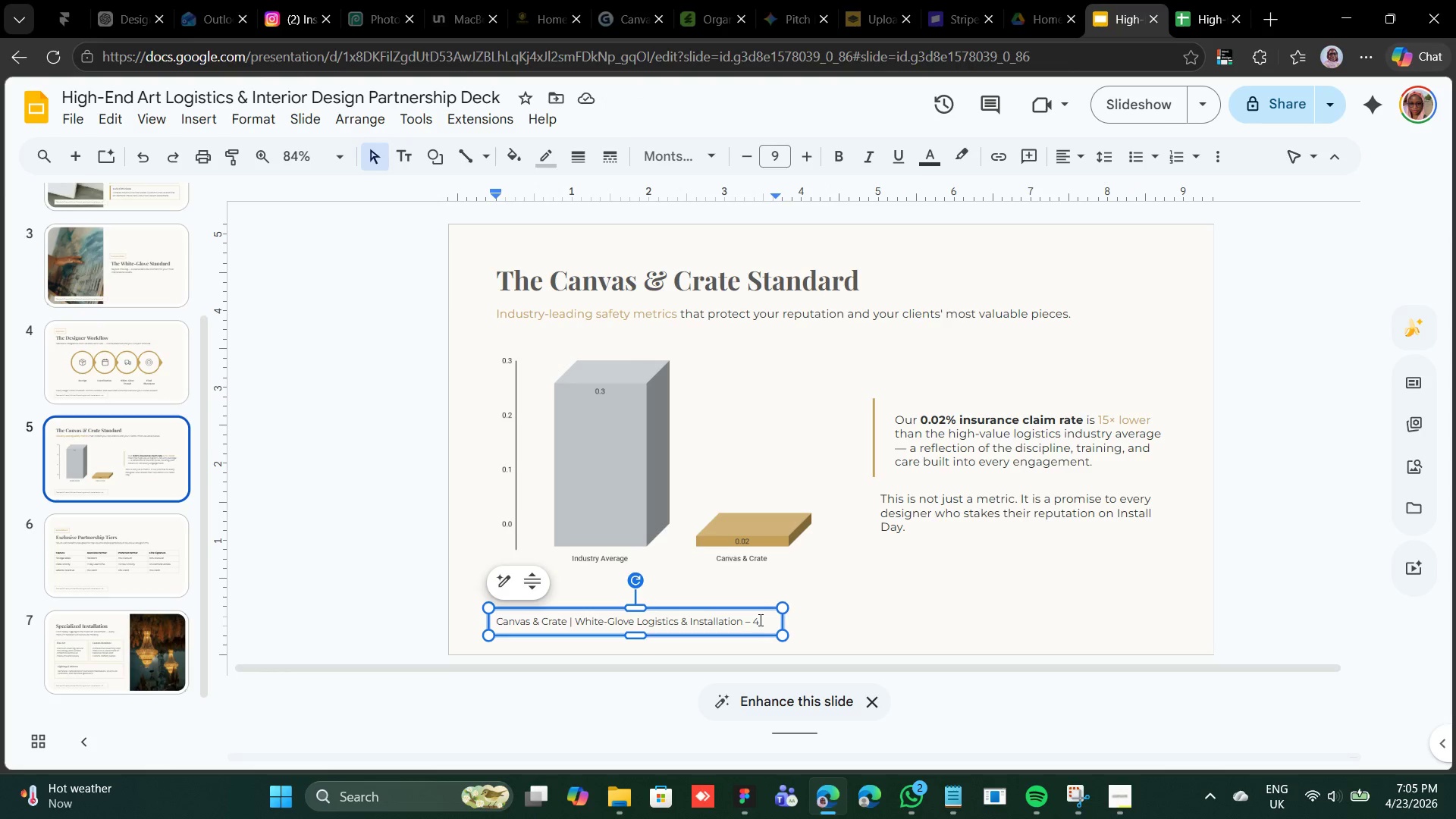 
key(Backspace)
 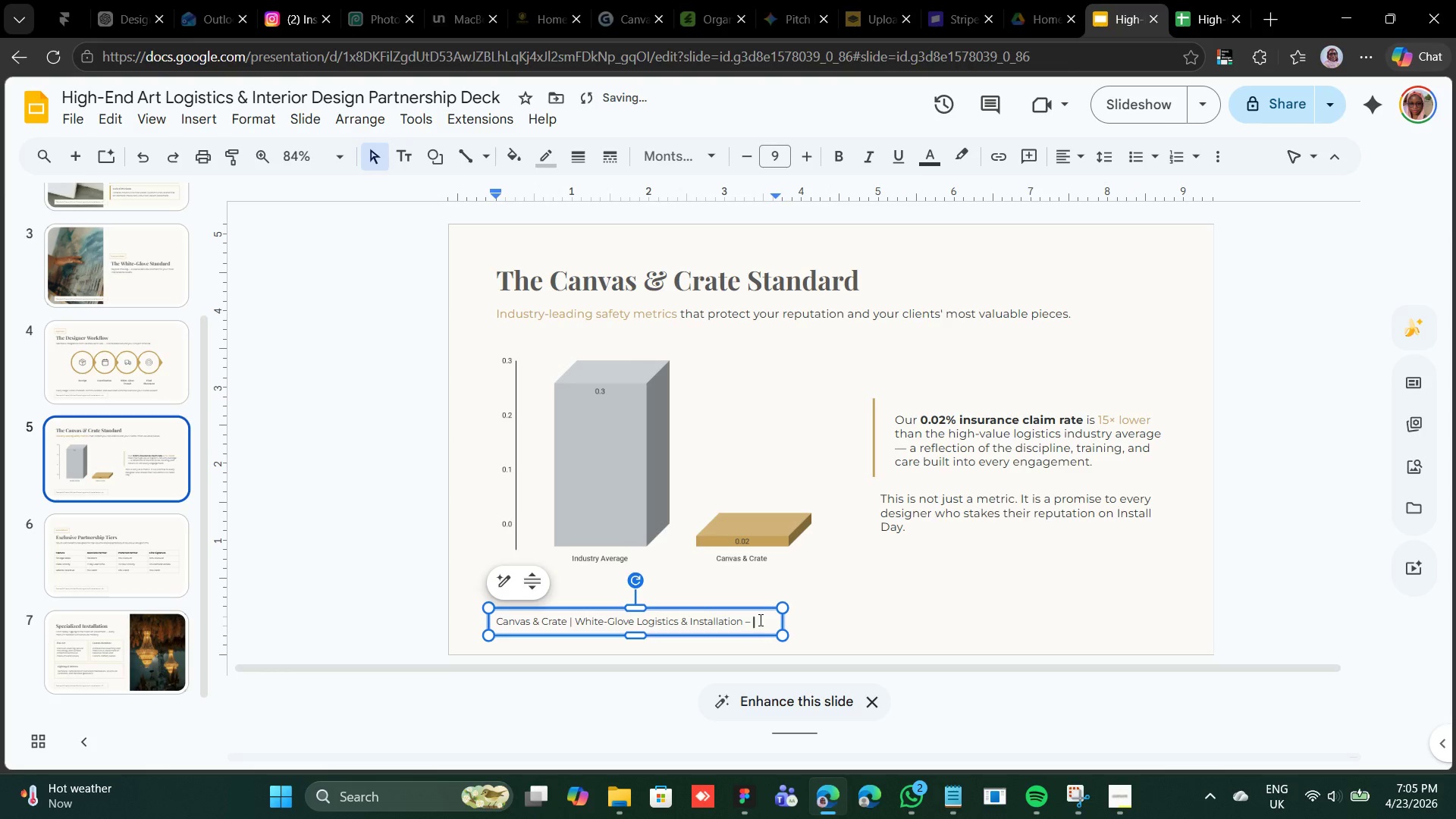 
key(5)
 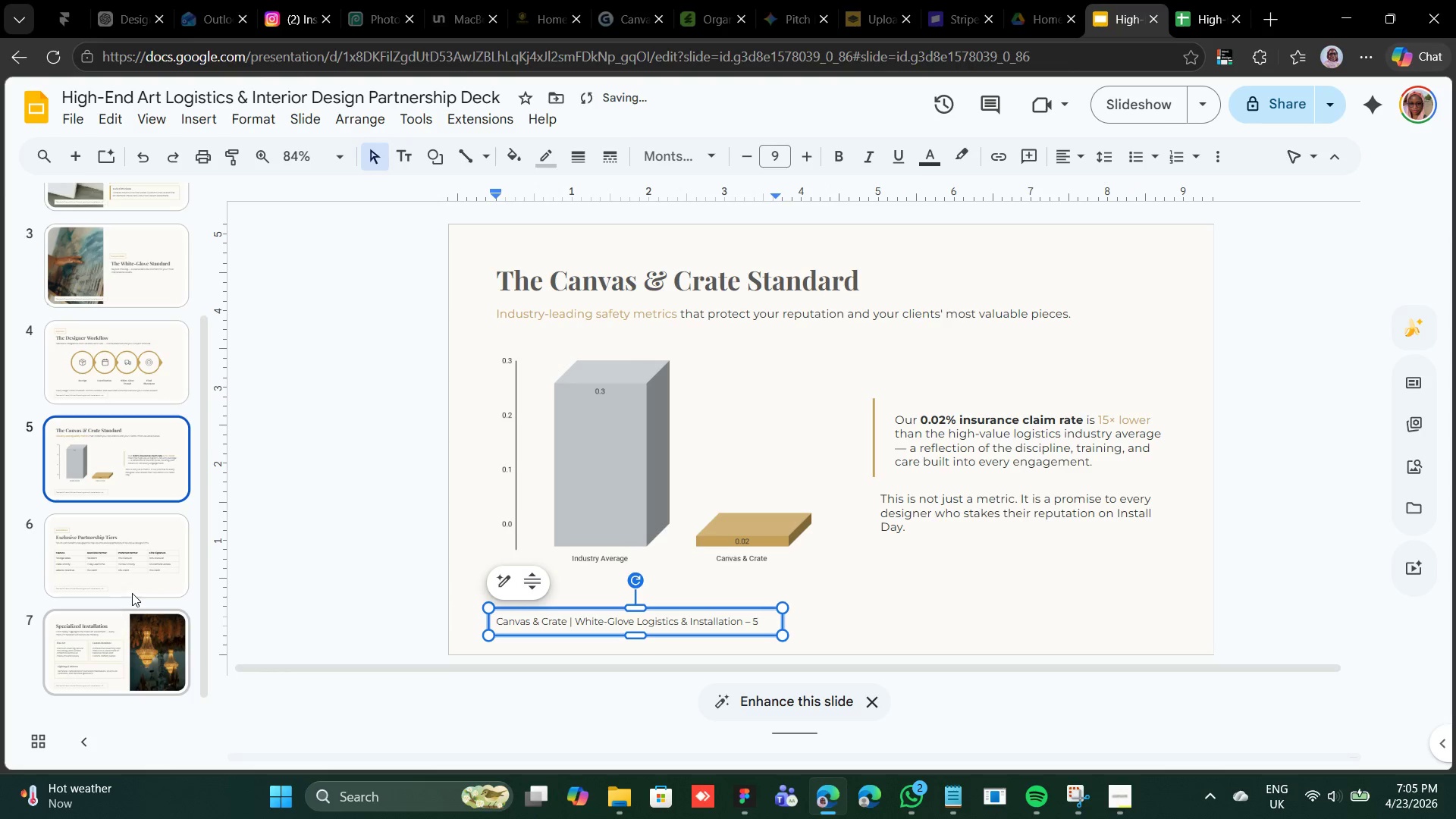 
left_click([133, 576])
 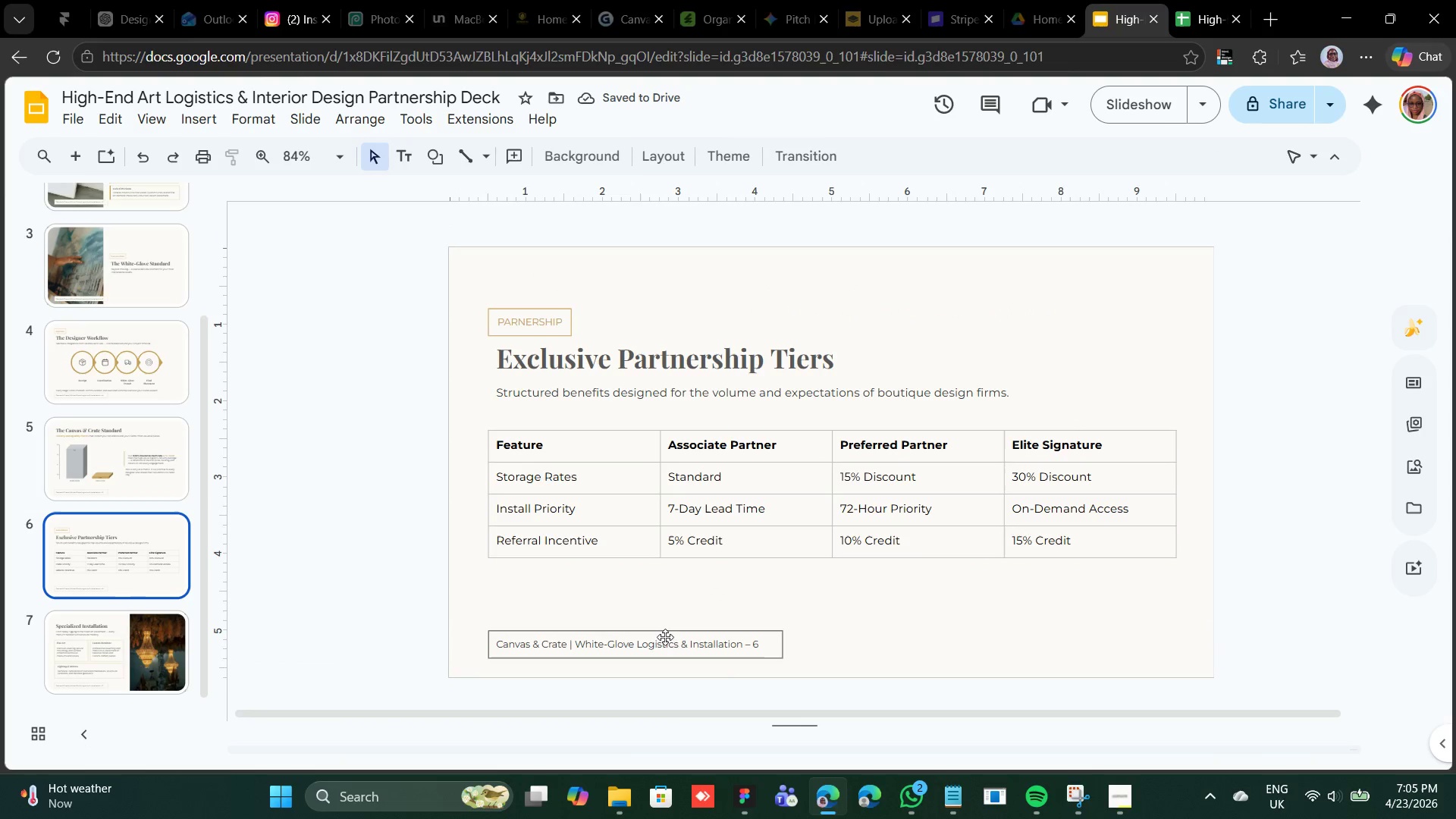 
left_click([666, 634])
 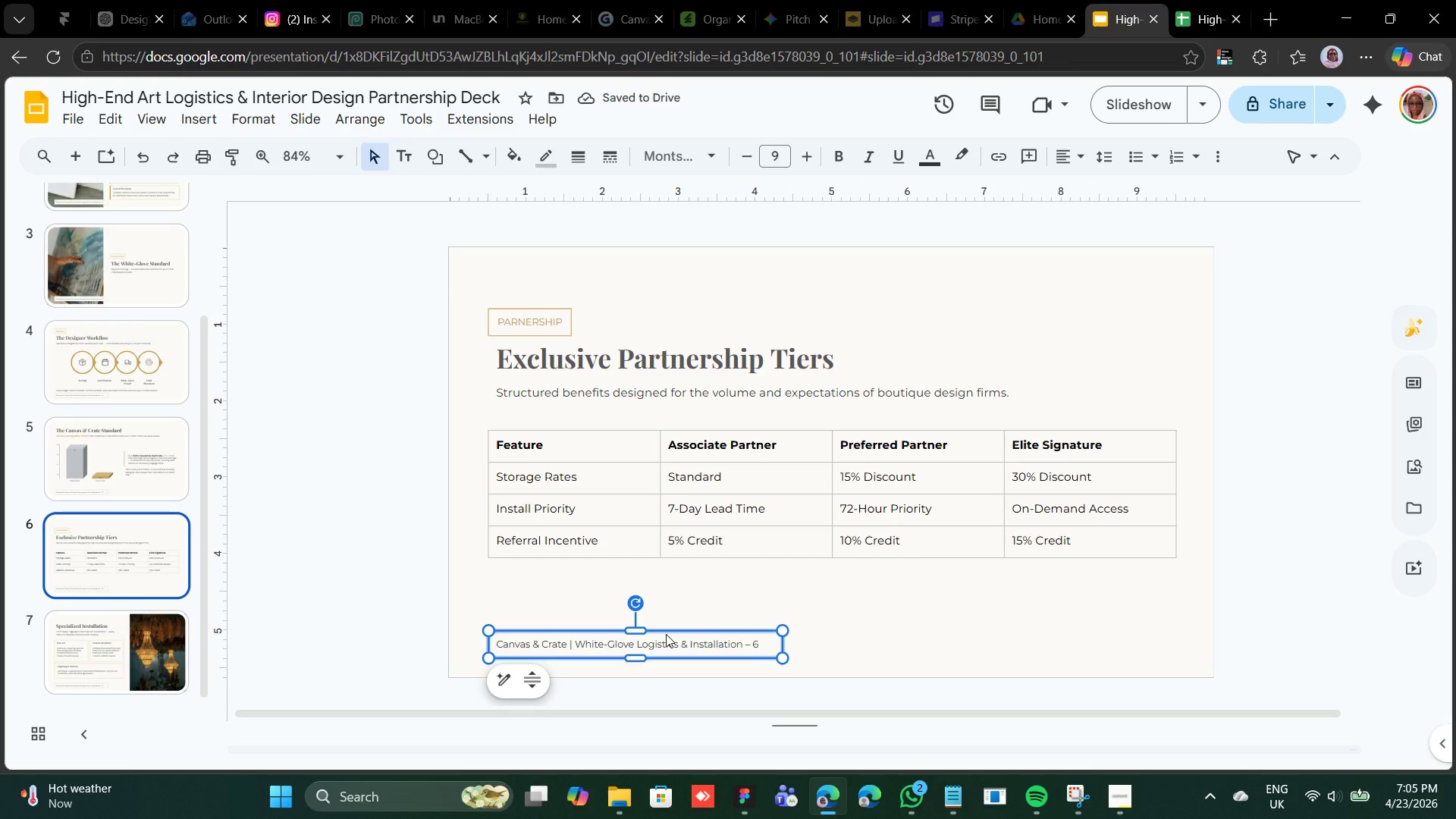 
key(Backspace)
 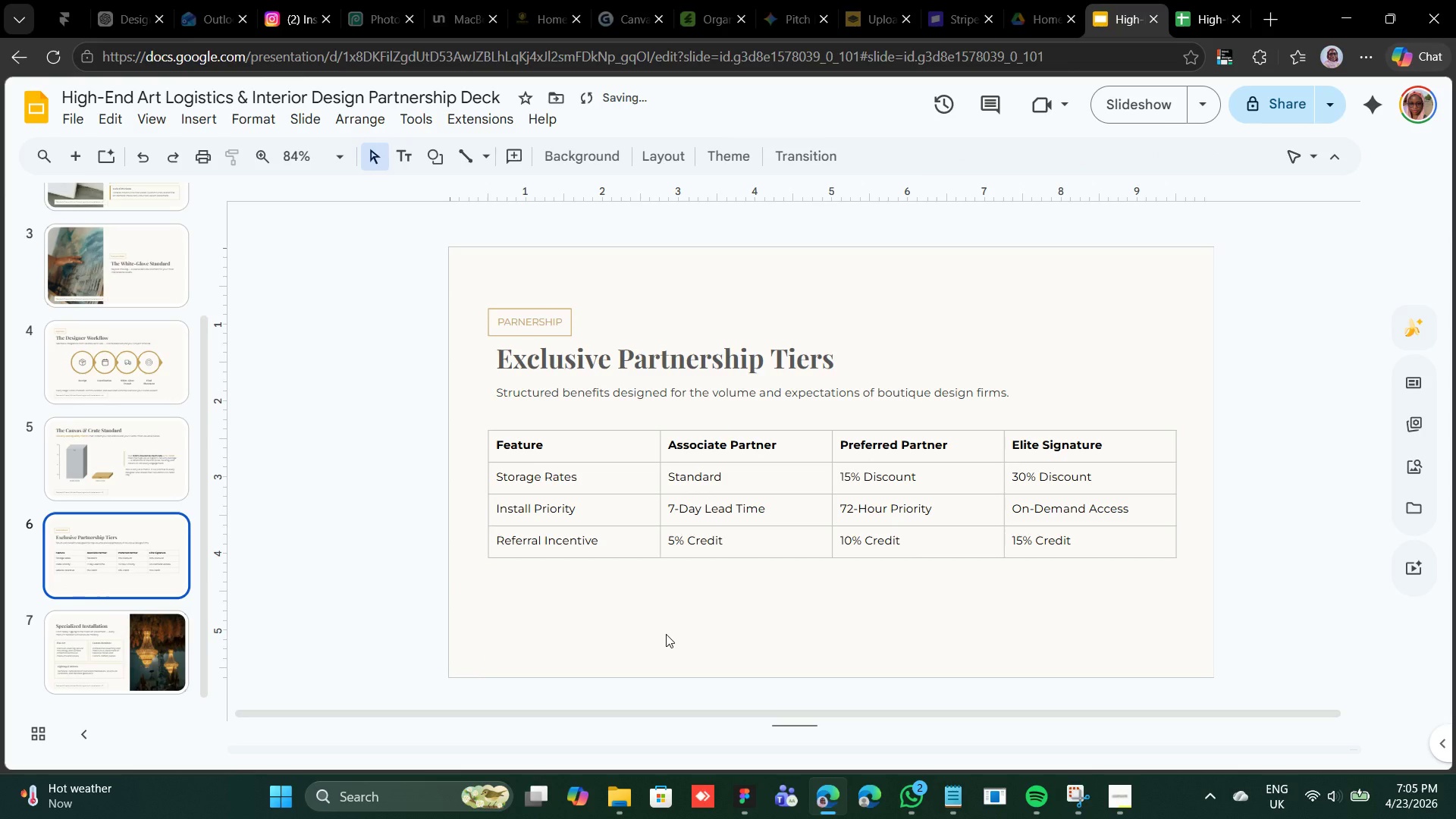 
key(Control+V)
 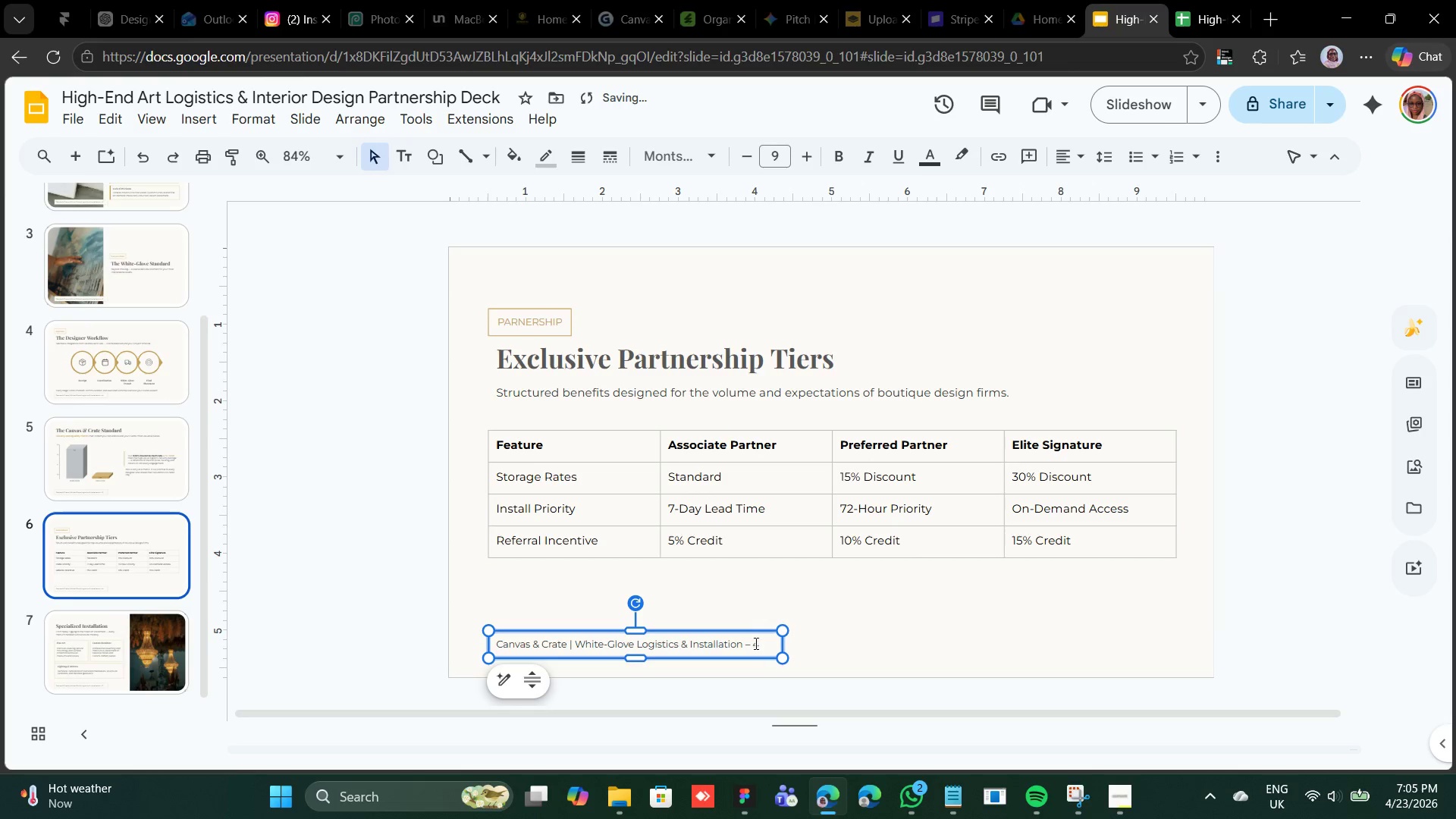 
left_click([756, 647])
 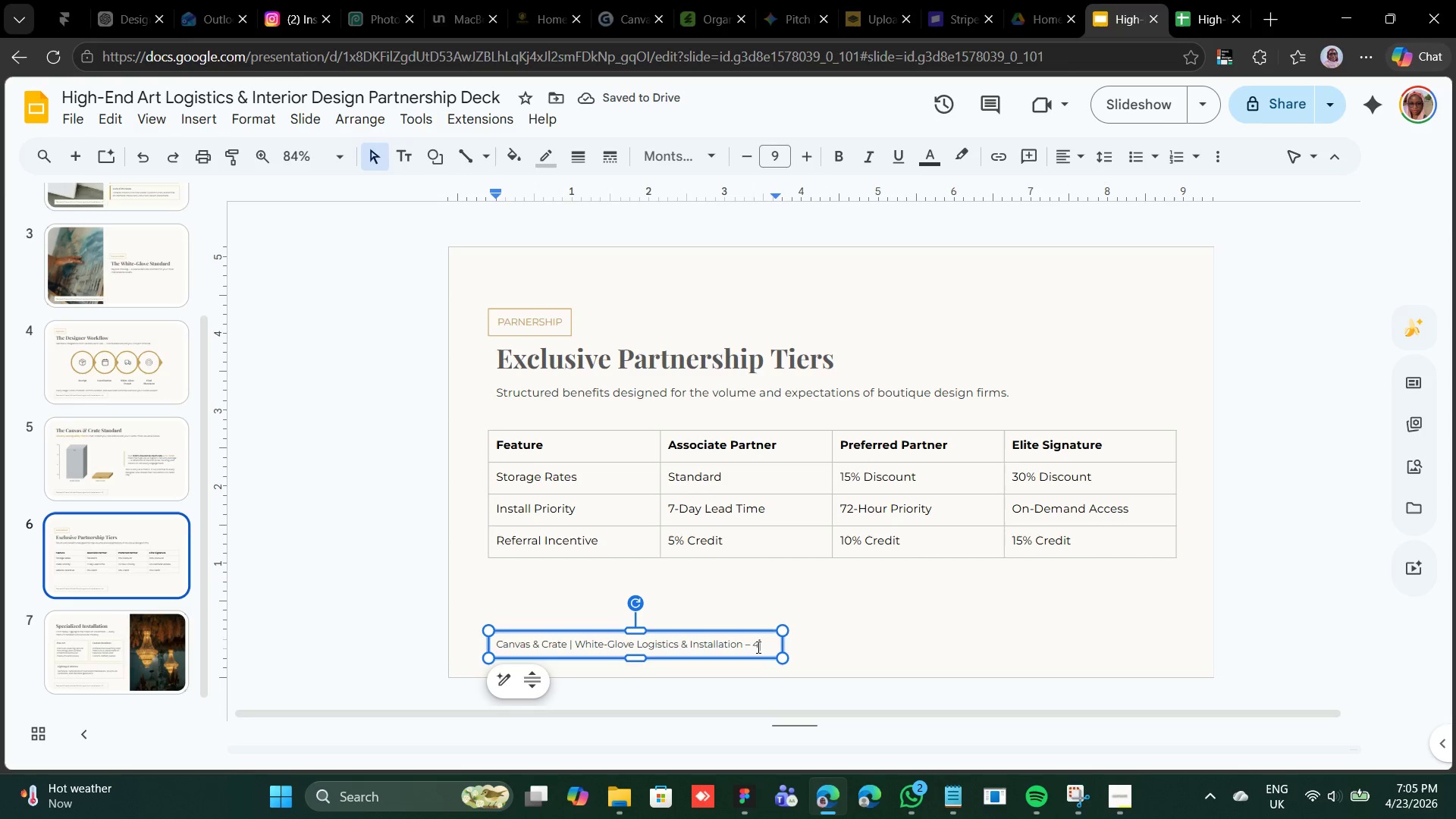 
key(Backspace)
 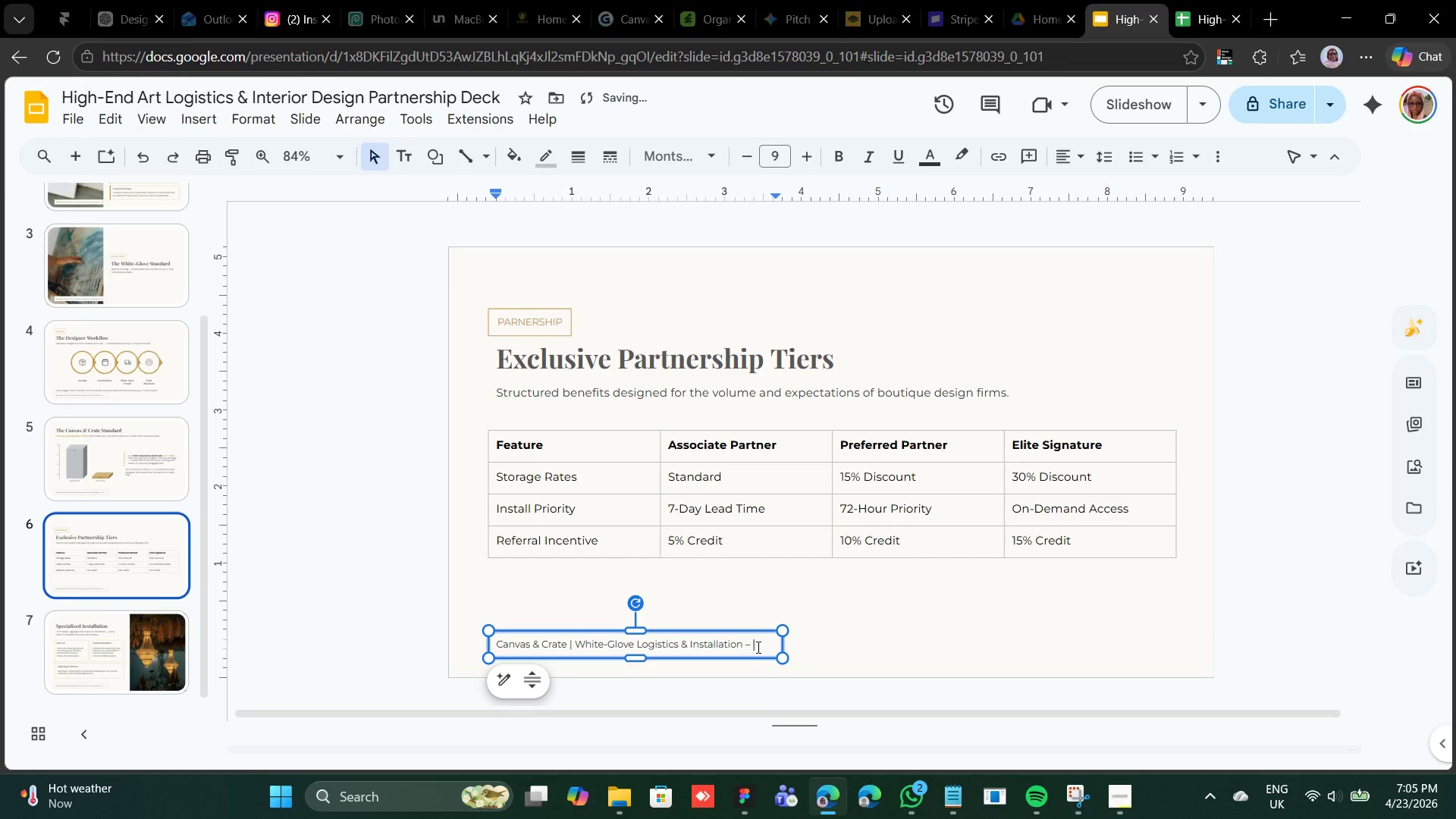 
key(6)
 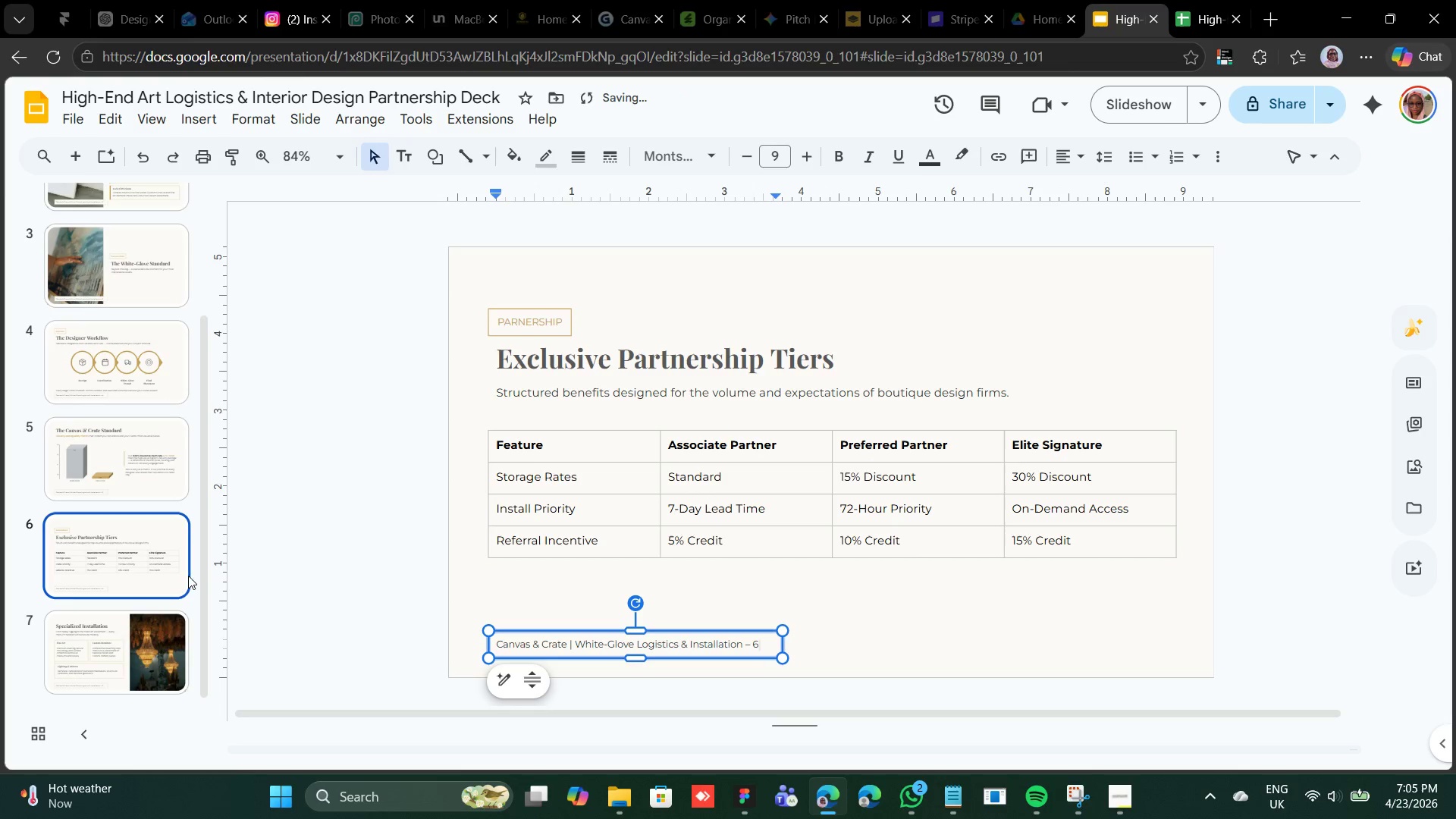 
left_click([124, 646])
 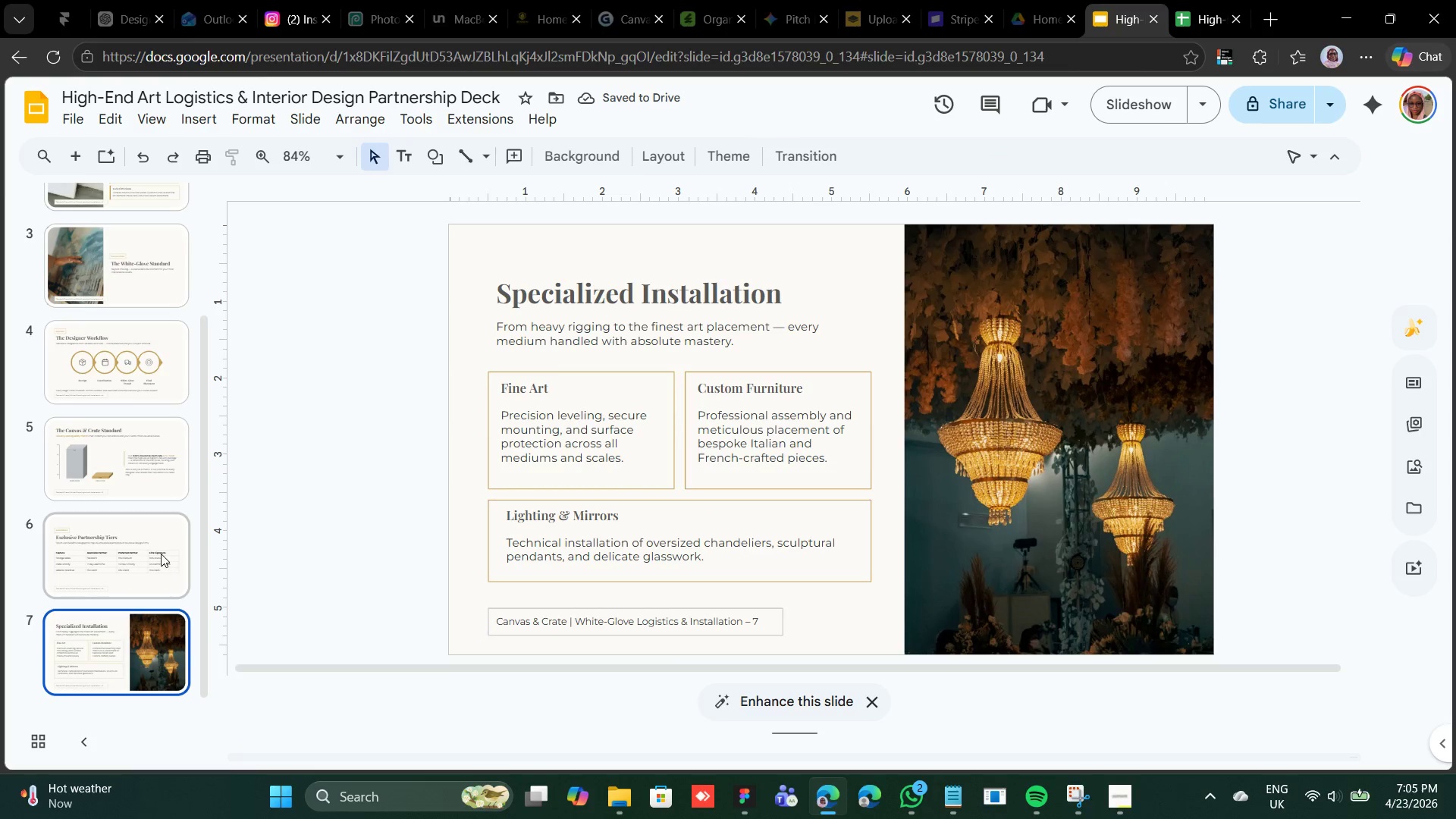 
left_click([153, 541])
 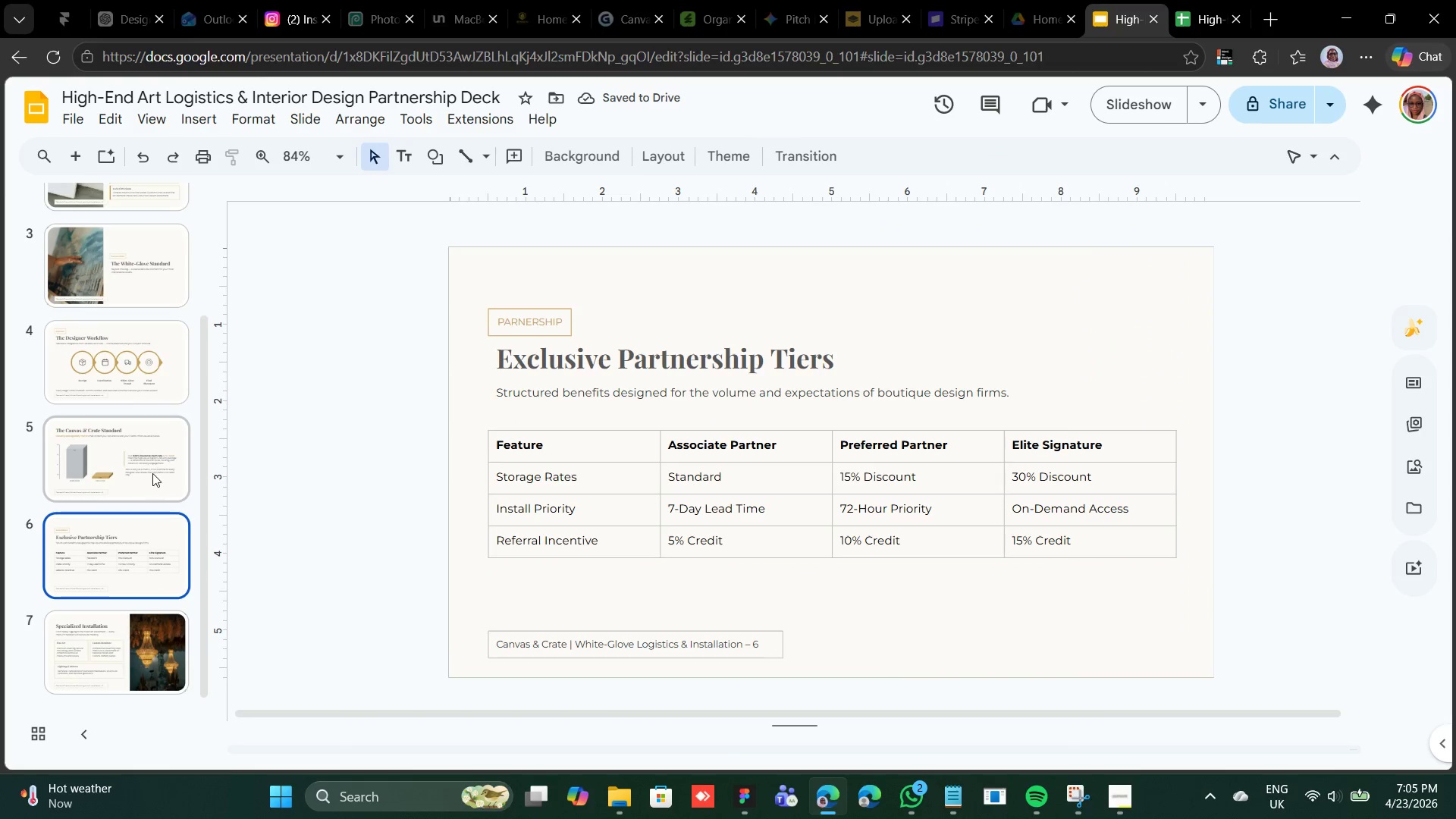 
left_click([152, 472])
 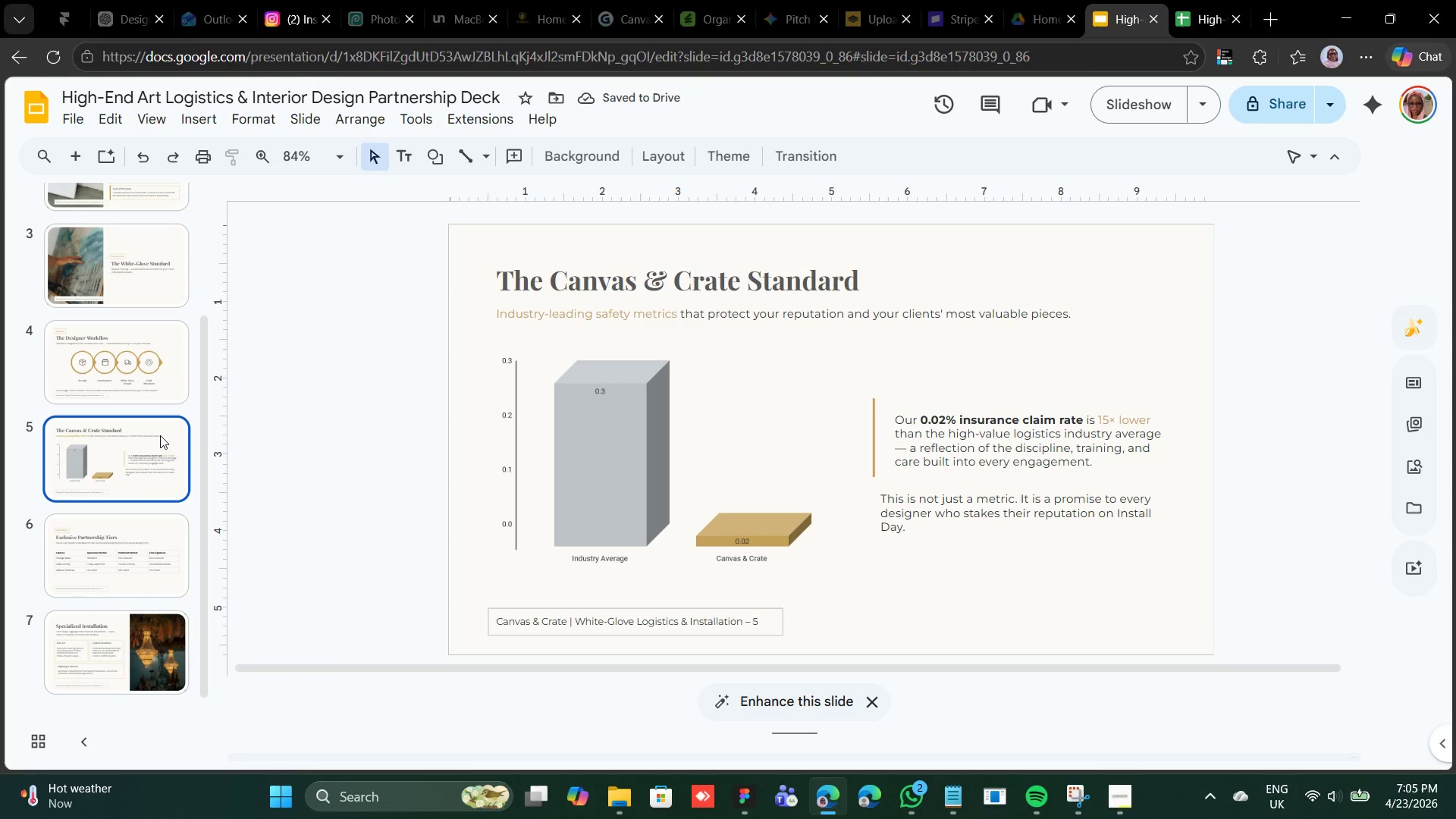 
scroll: coordinate [164, 422], scroll_direction: up, amount: 3.0
 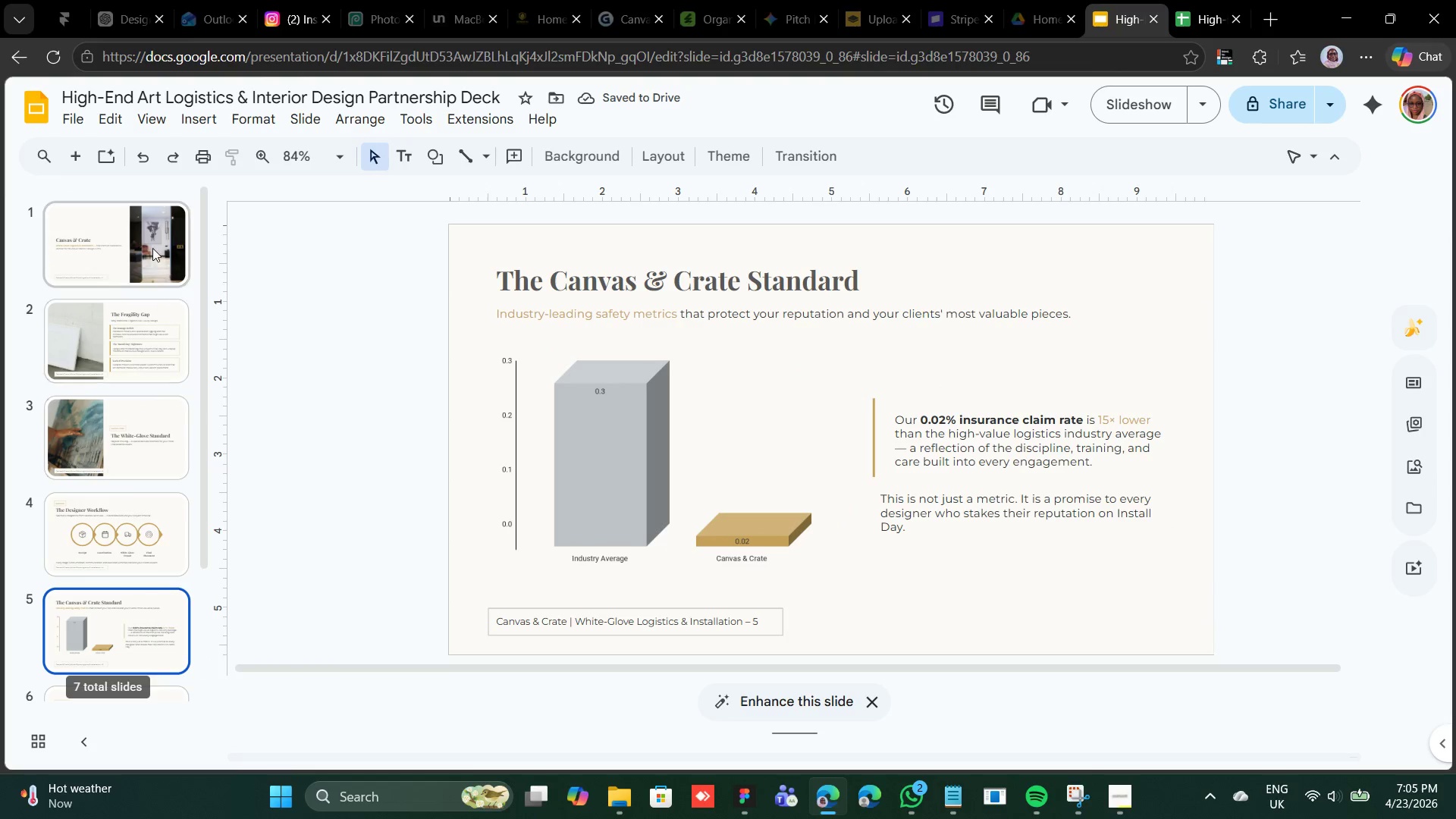 
left_click([152, 246])
 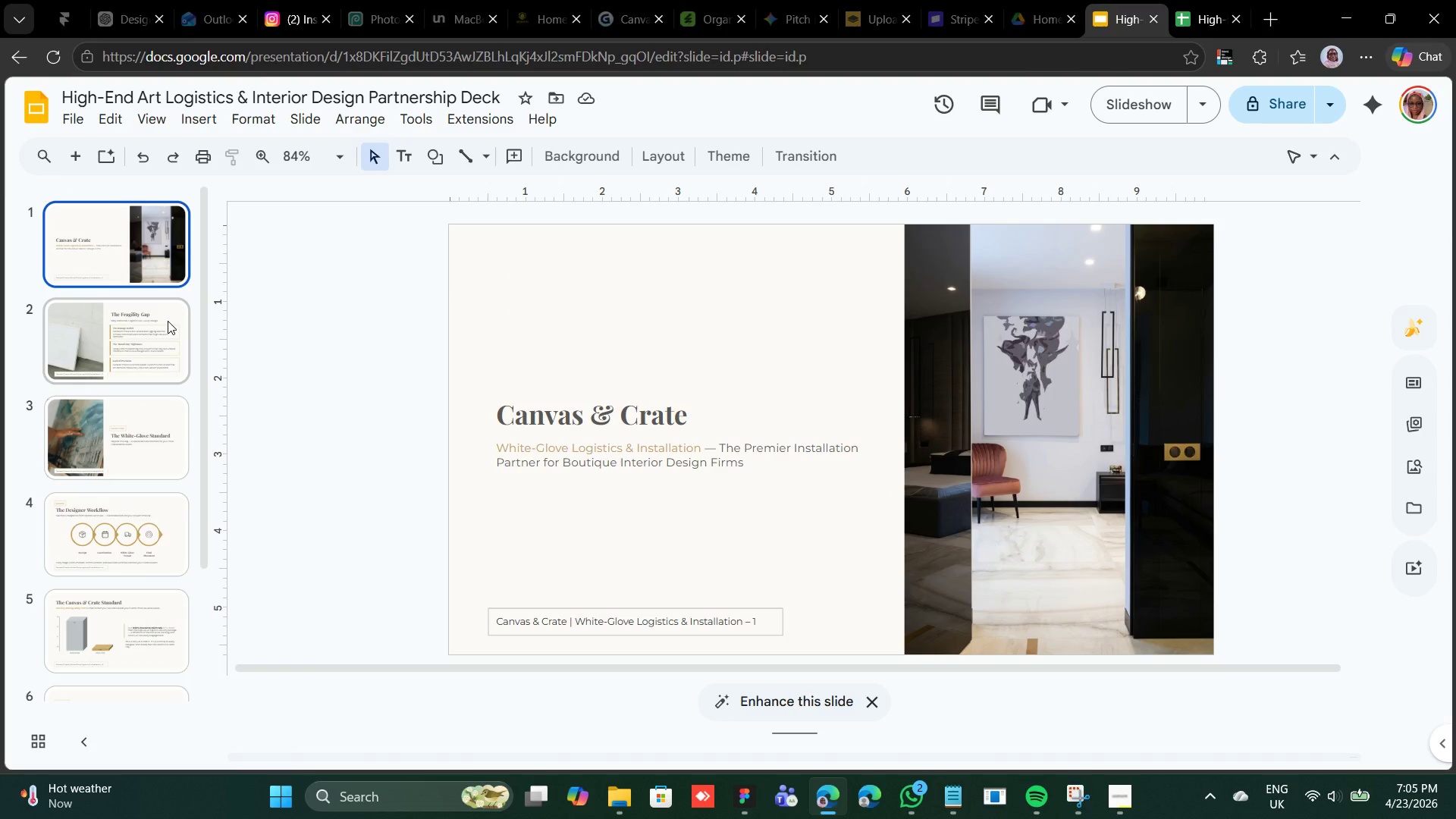 
left_click([168, 321])
 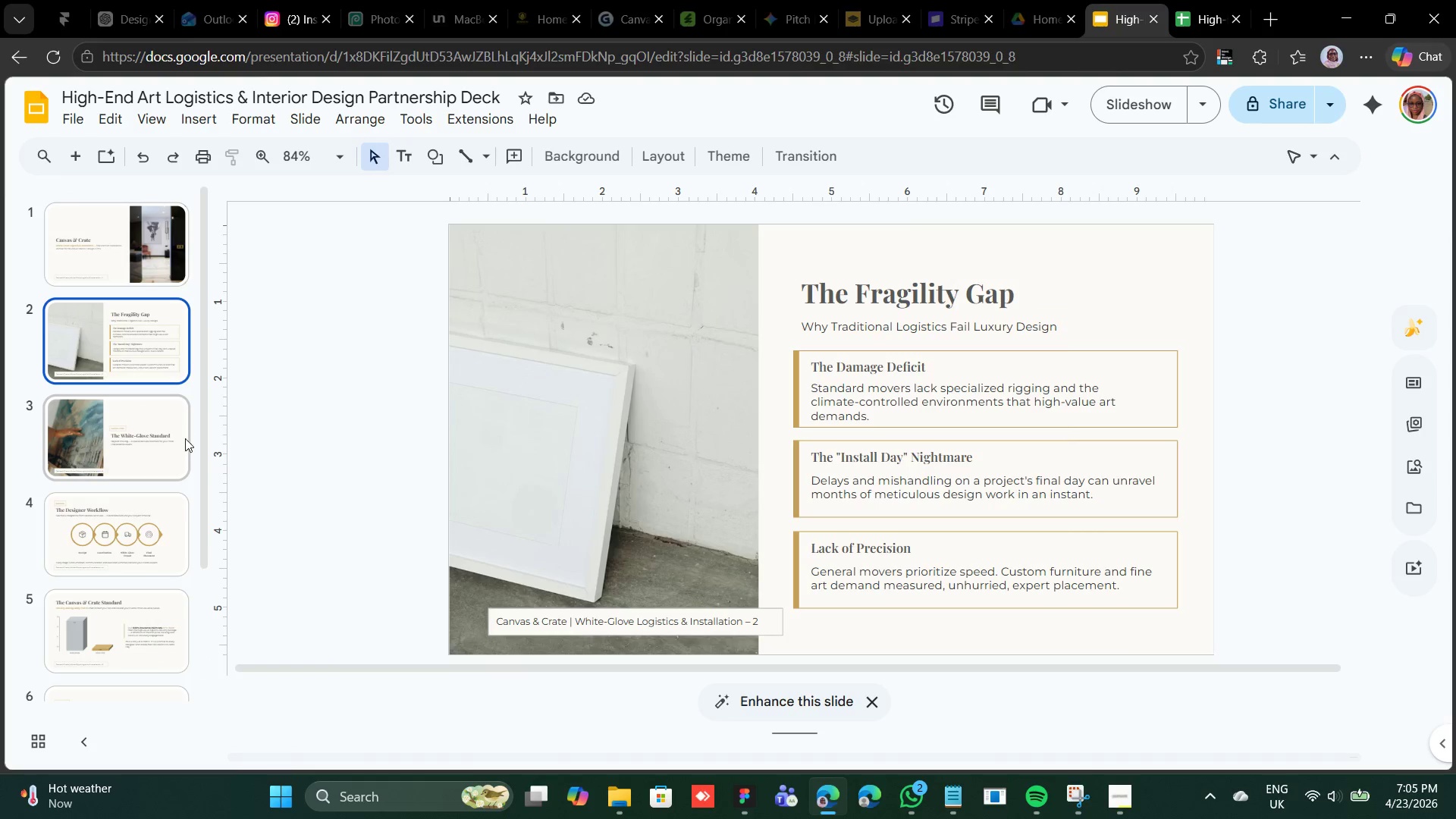 
left_click([185, 438])
 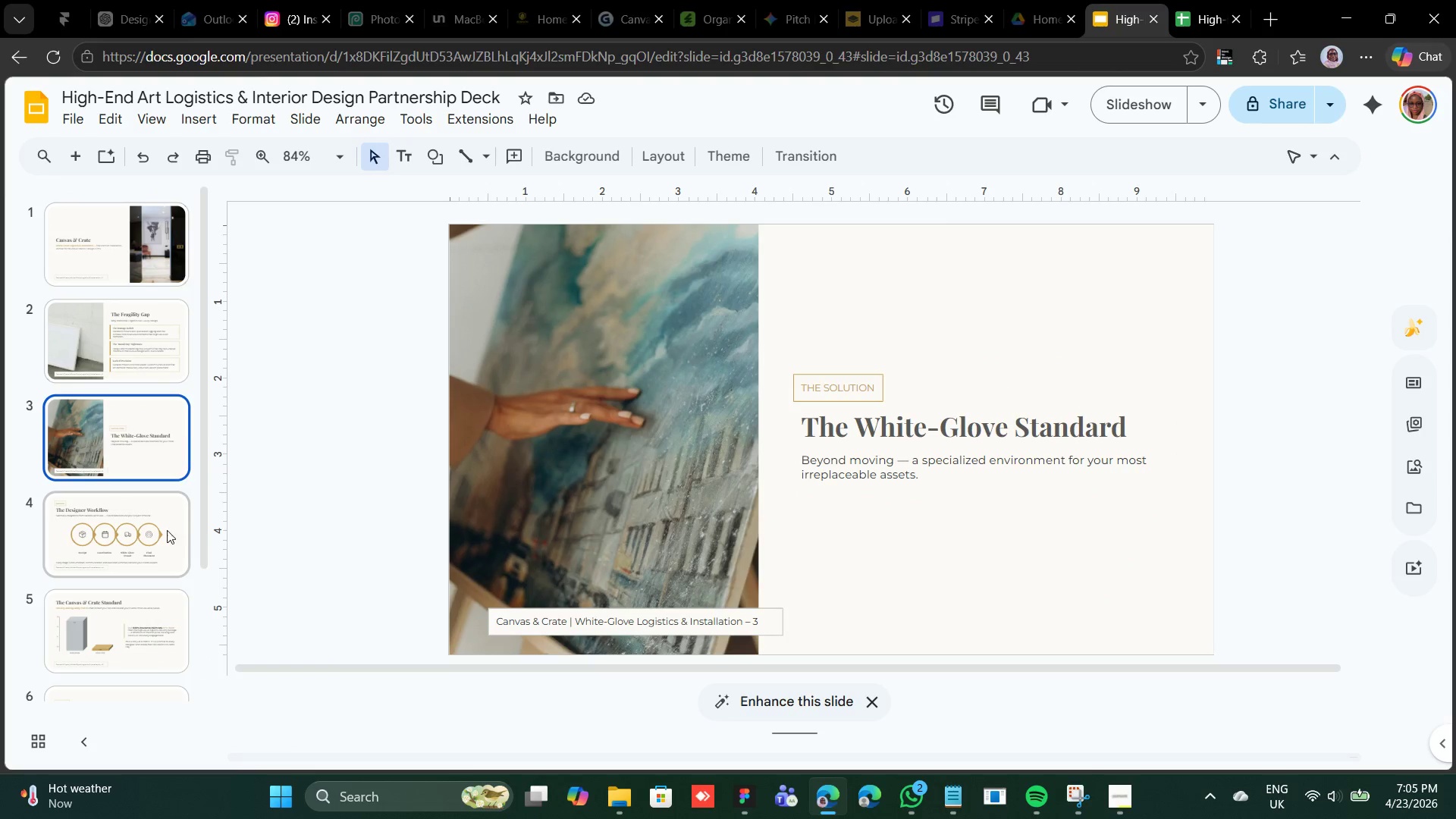 
left_click([165, 532])
 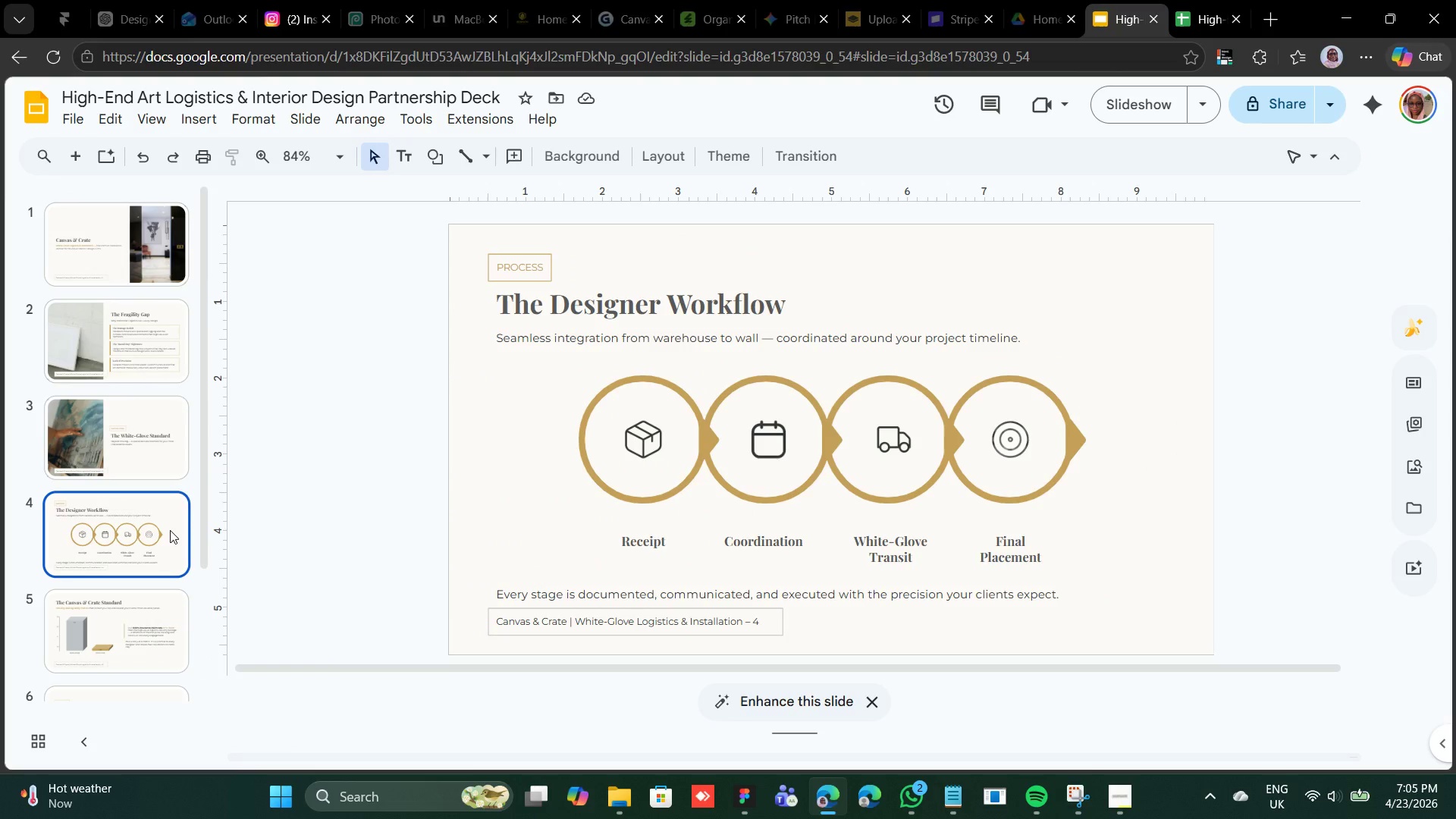 
scroll: coordinate [170, 530], scroll_direction: down, amount: 3.0
 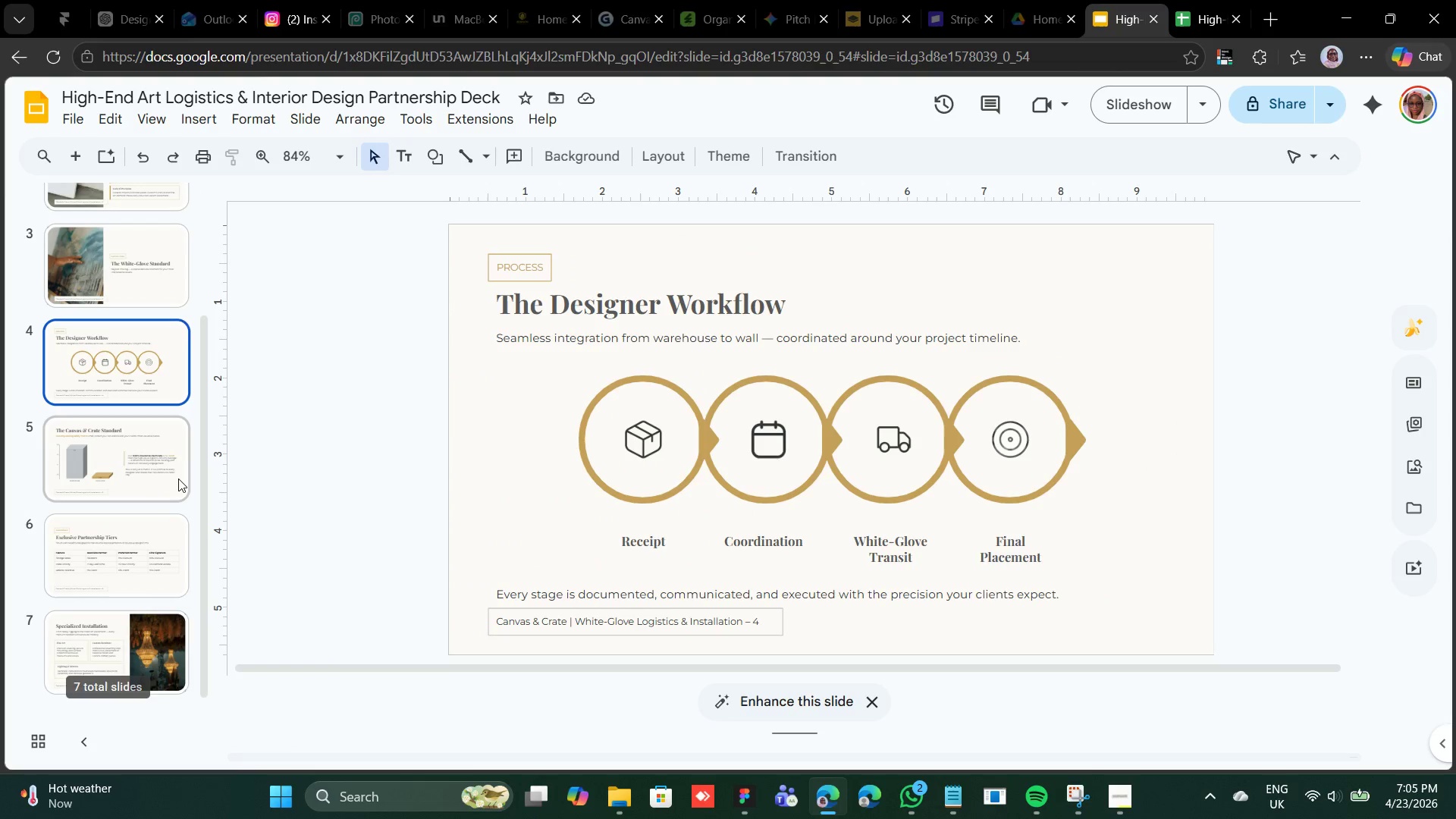 
left_click([178, 479])
 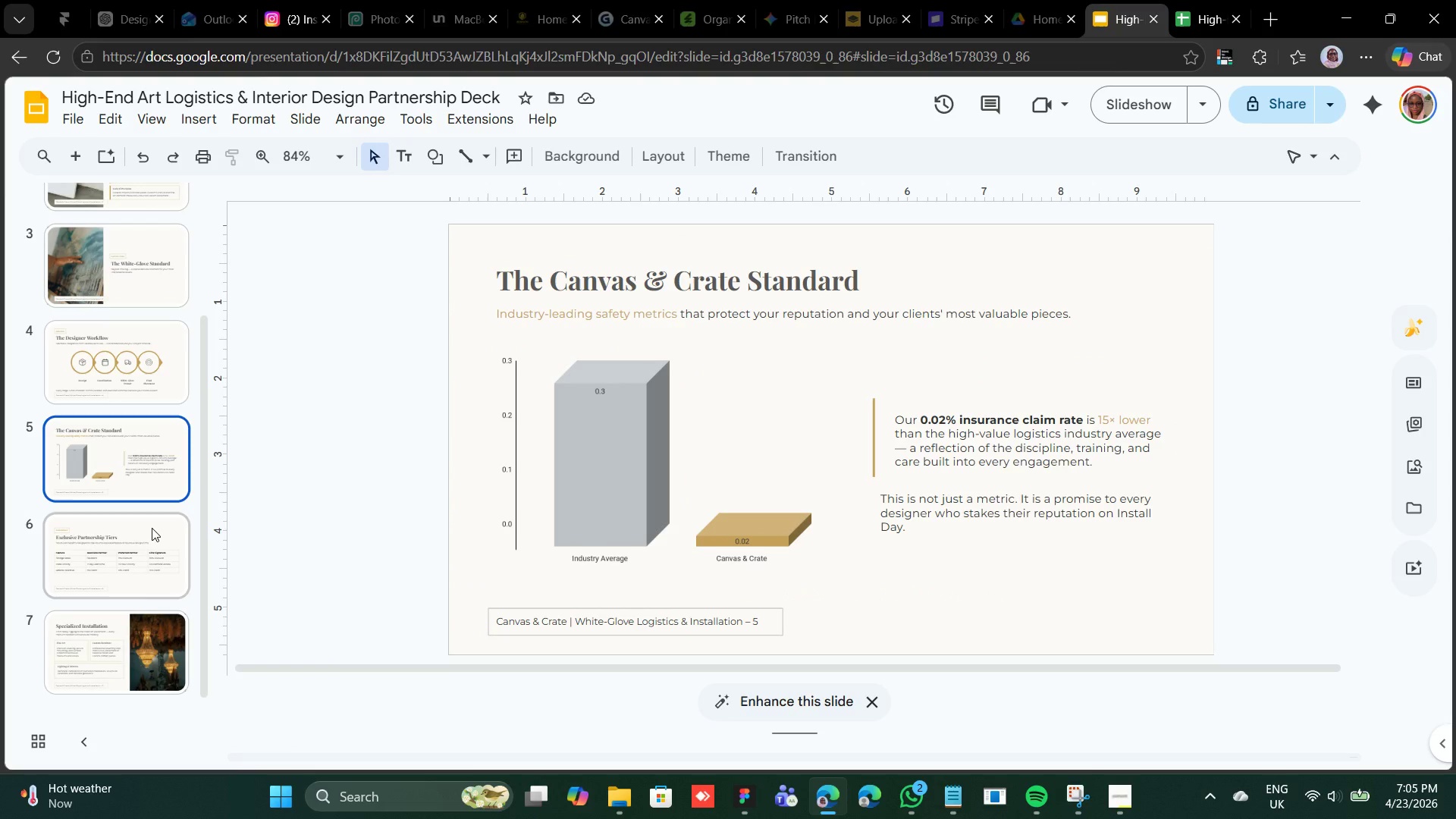 
left_click([152, 528])
 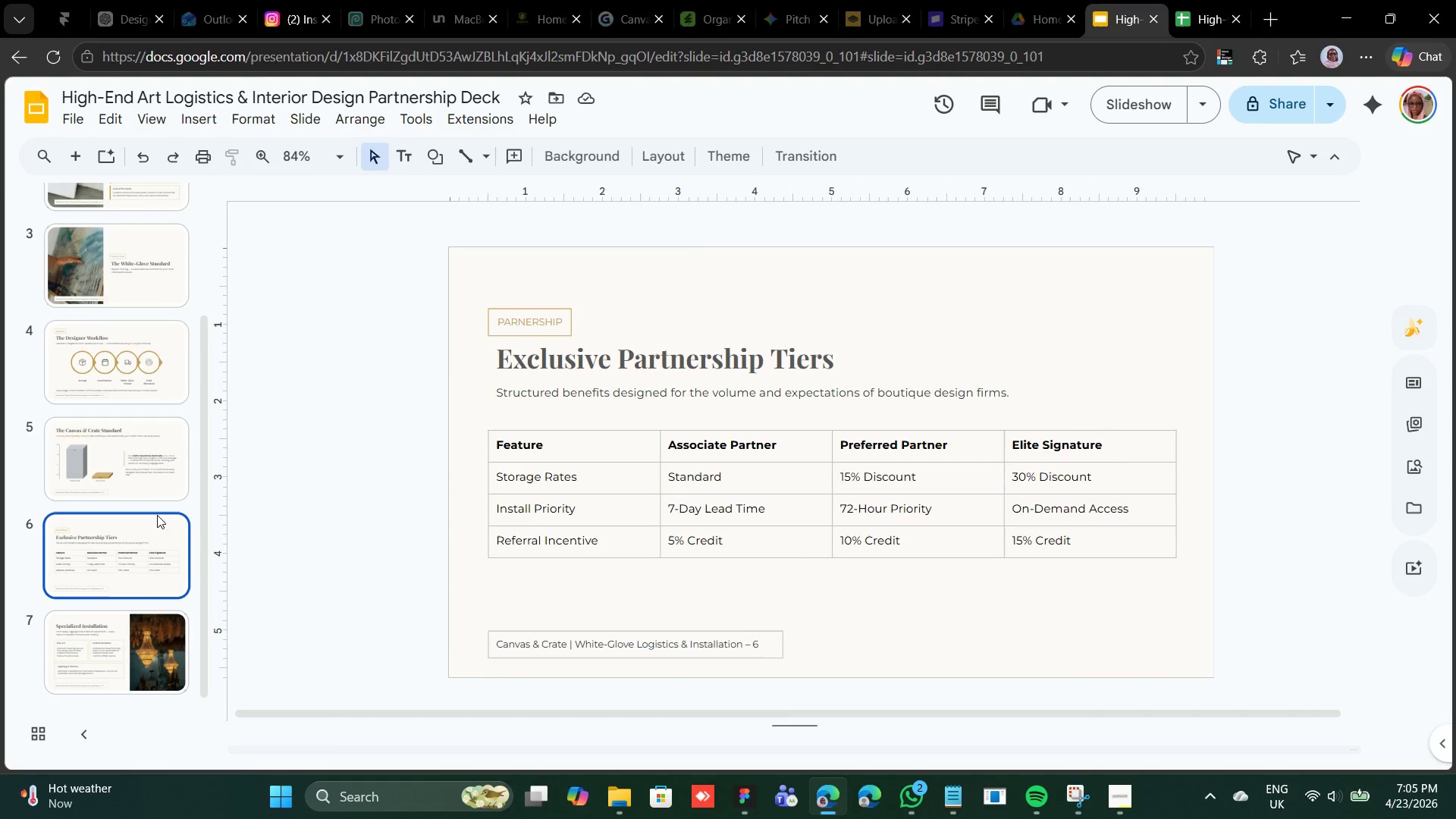 
left_click([163, 460])
 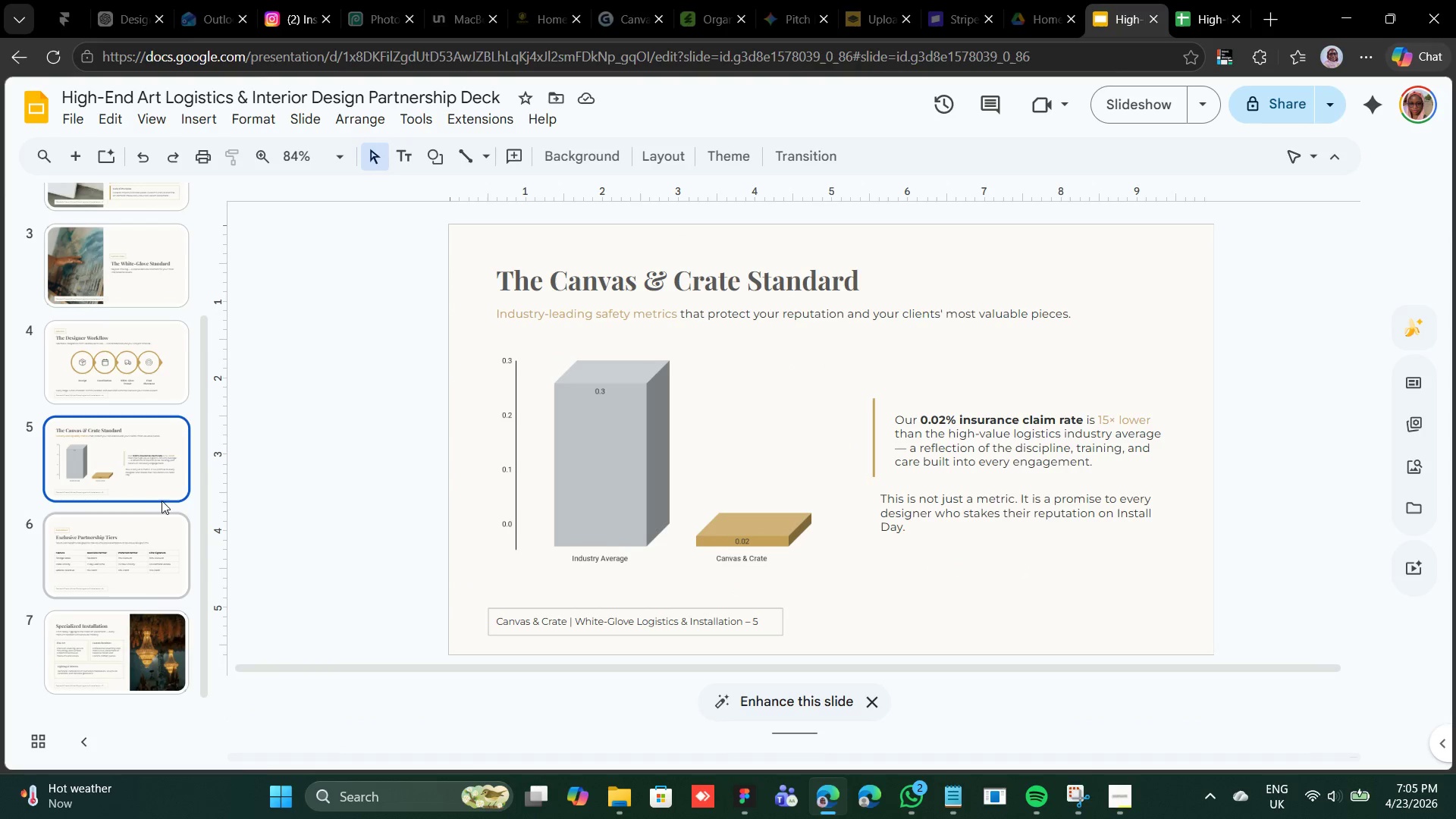 
left_click([162, 503])
 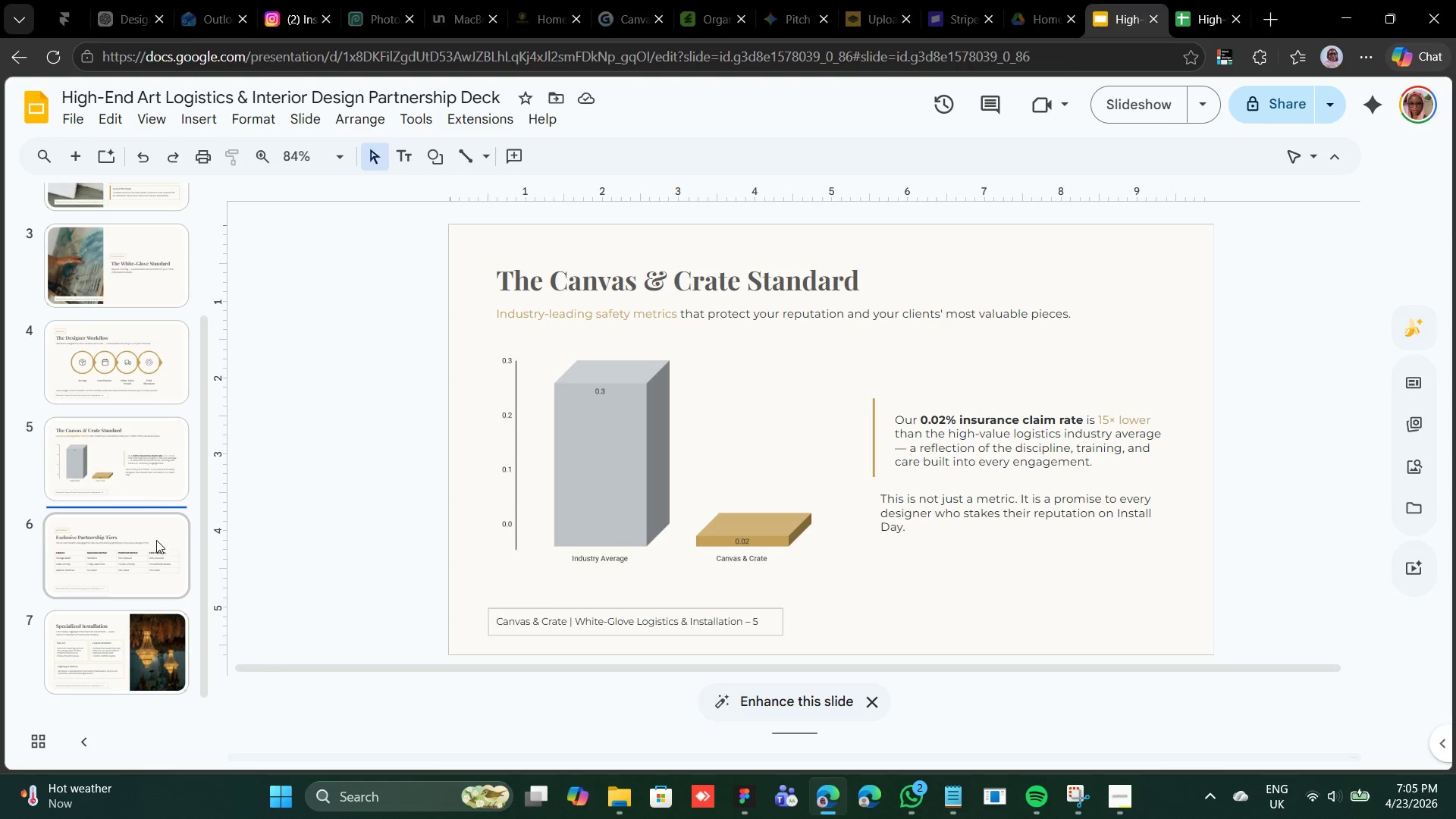 
left_click([156, 541])
 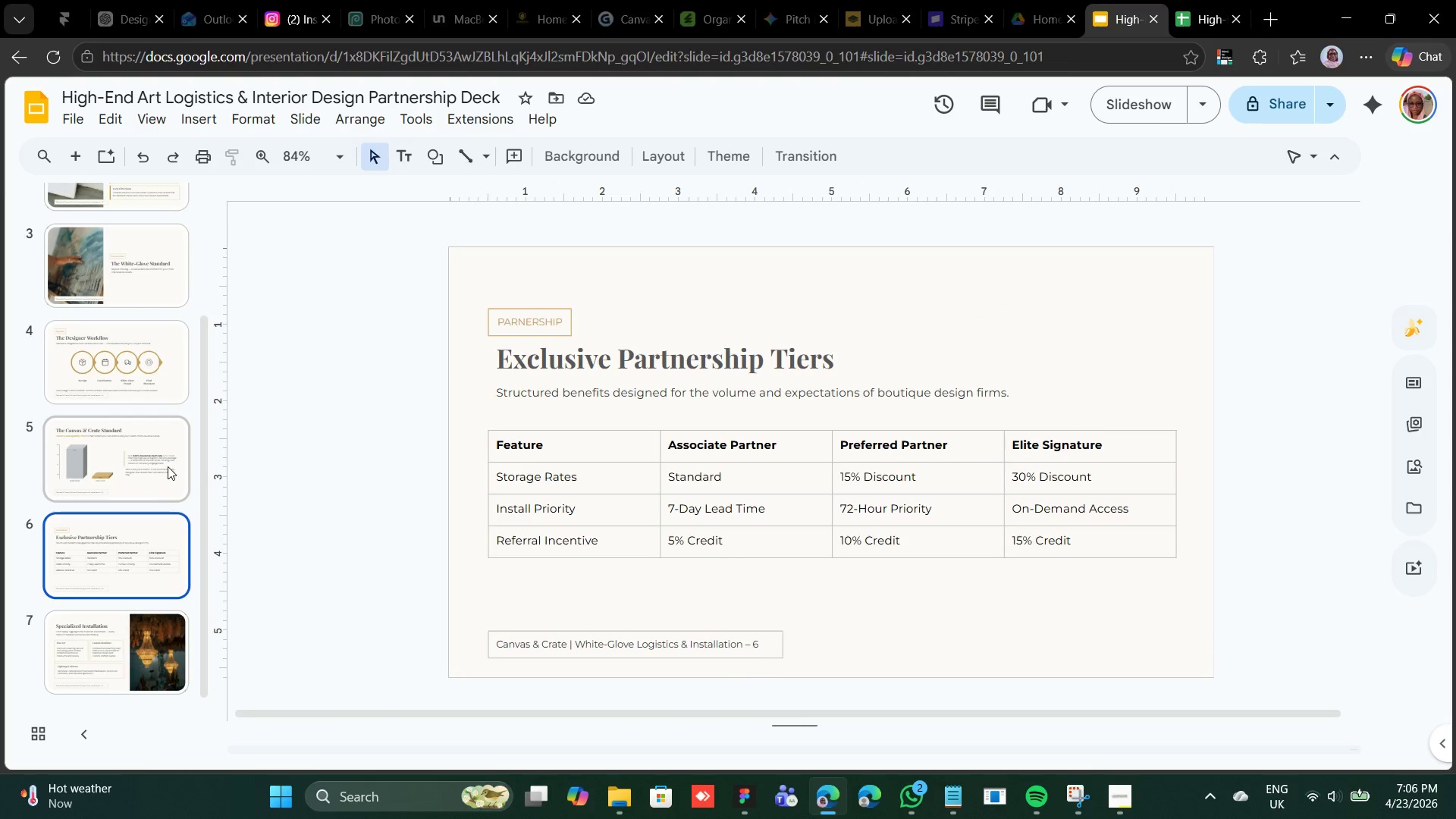 
left_click([168, 465])
 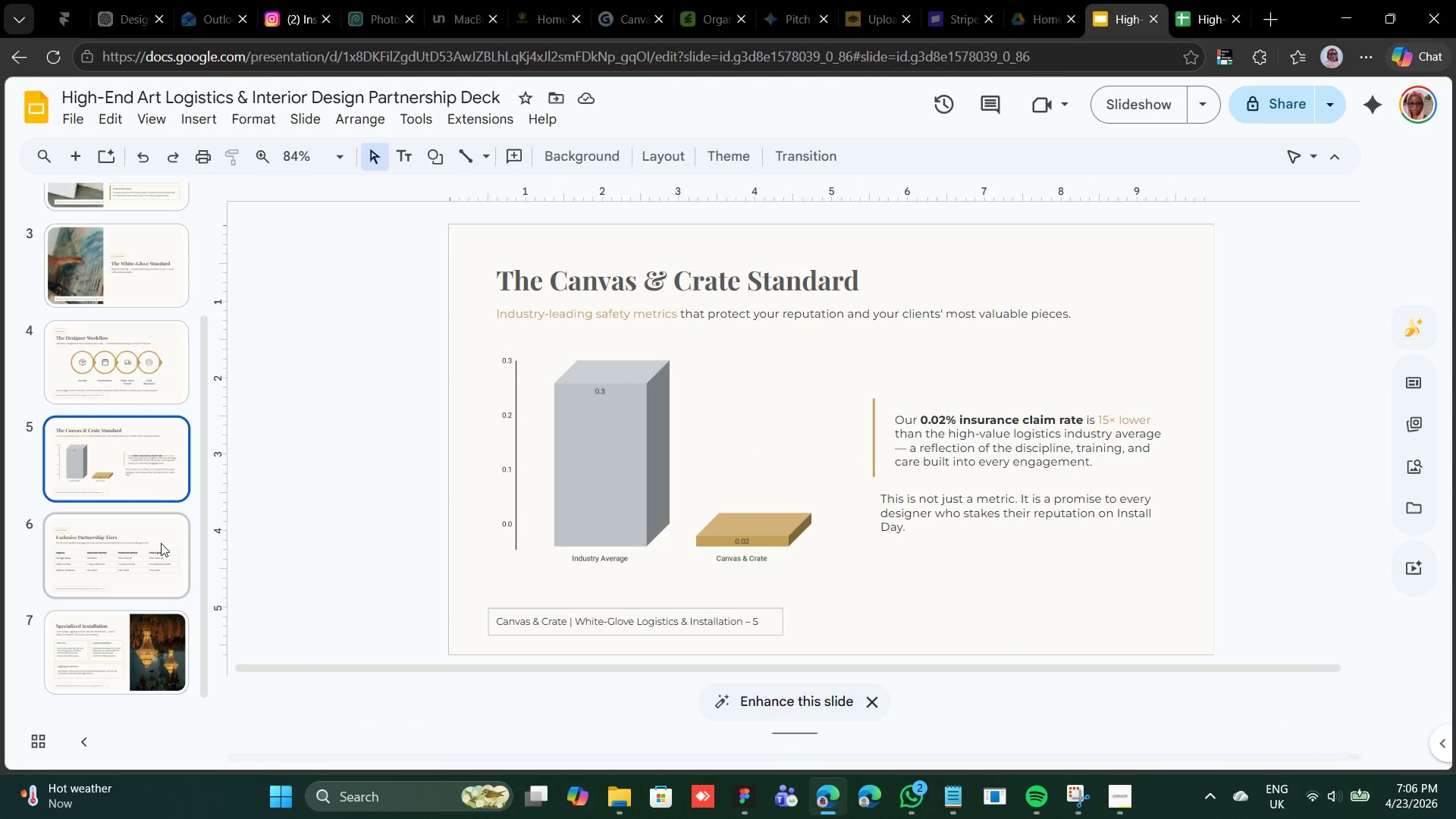 
left_click([161, 545])
 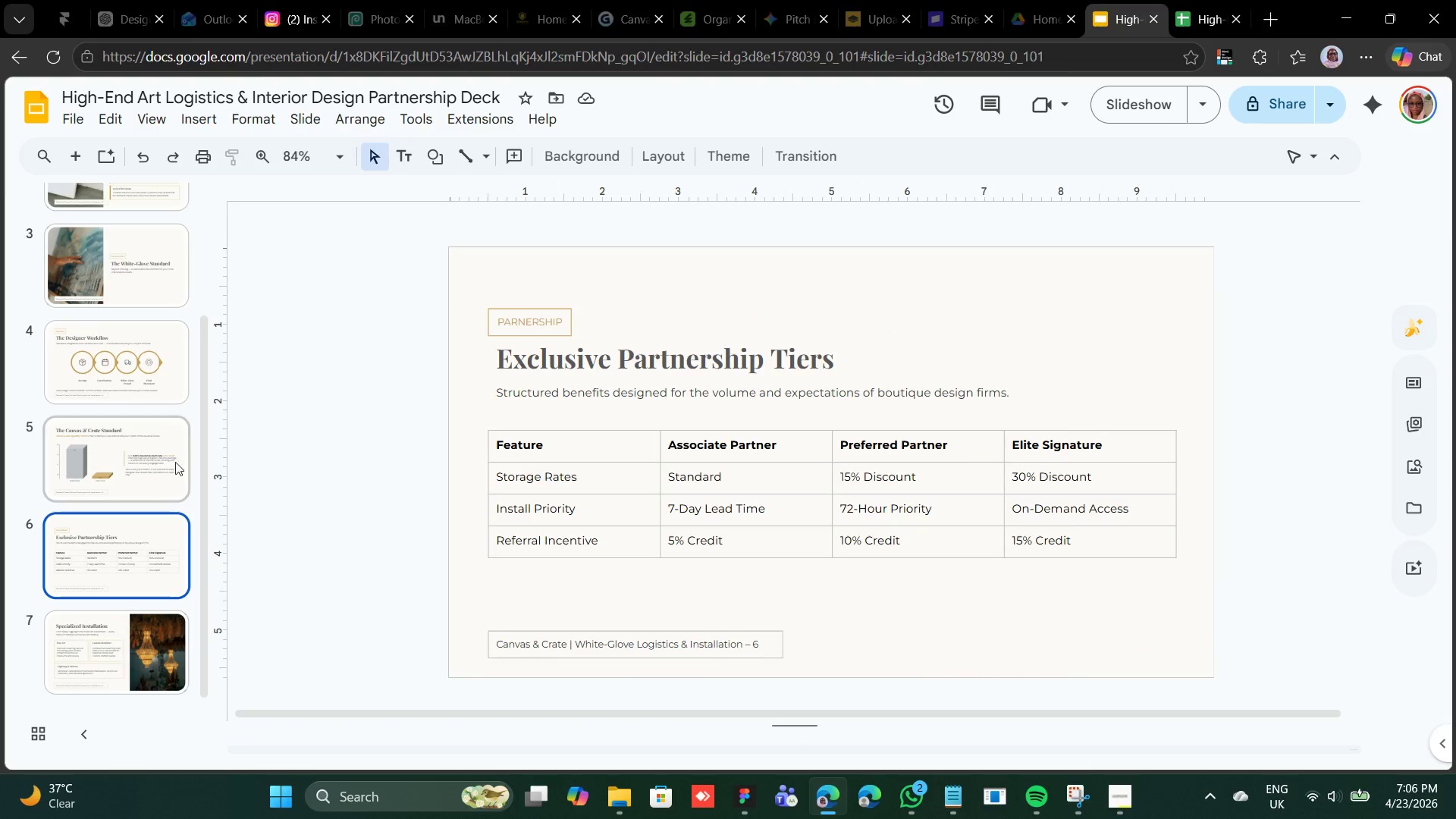 
left_click([177, 449])
 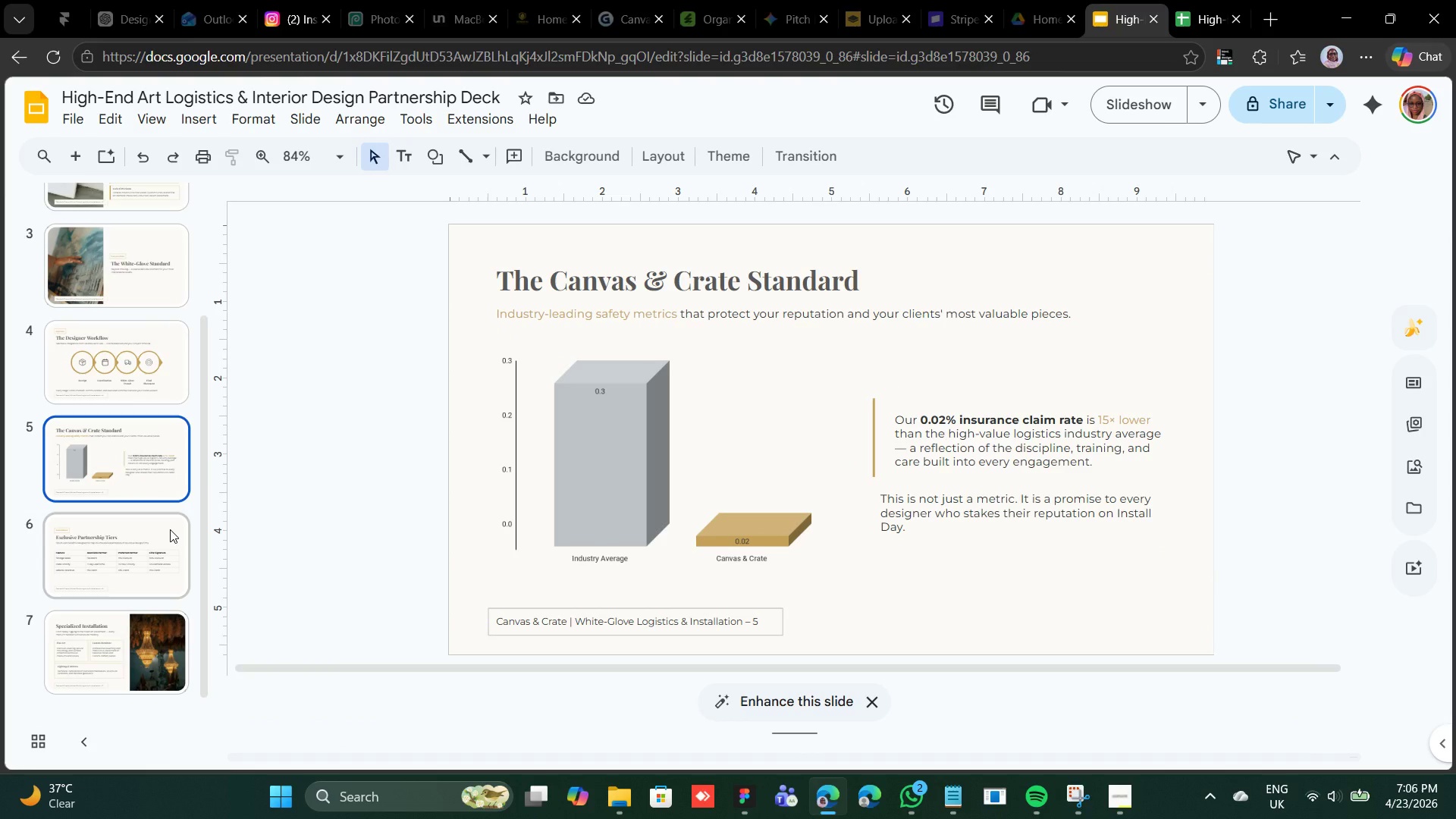 
left_click([170, 529])
 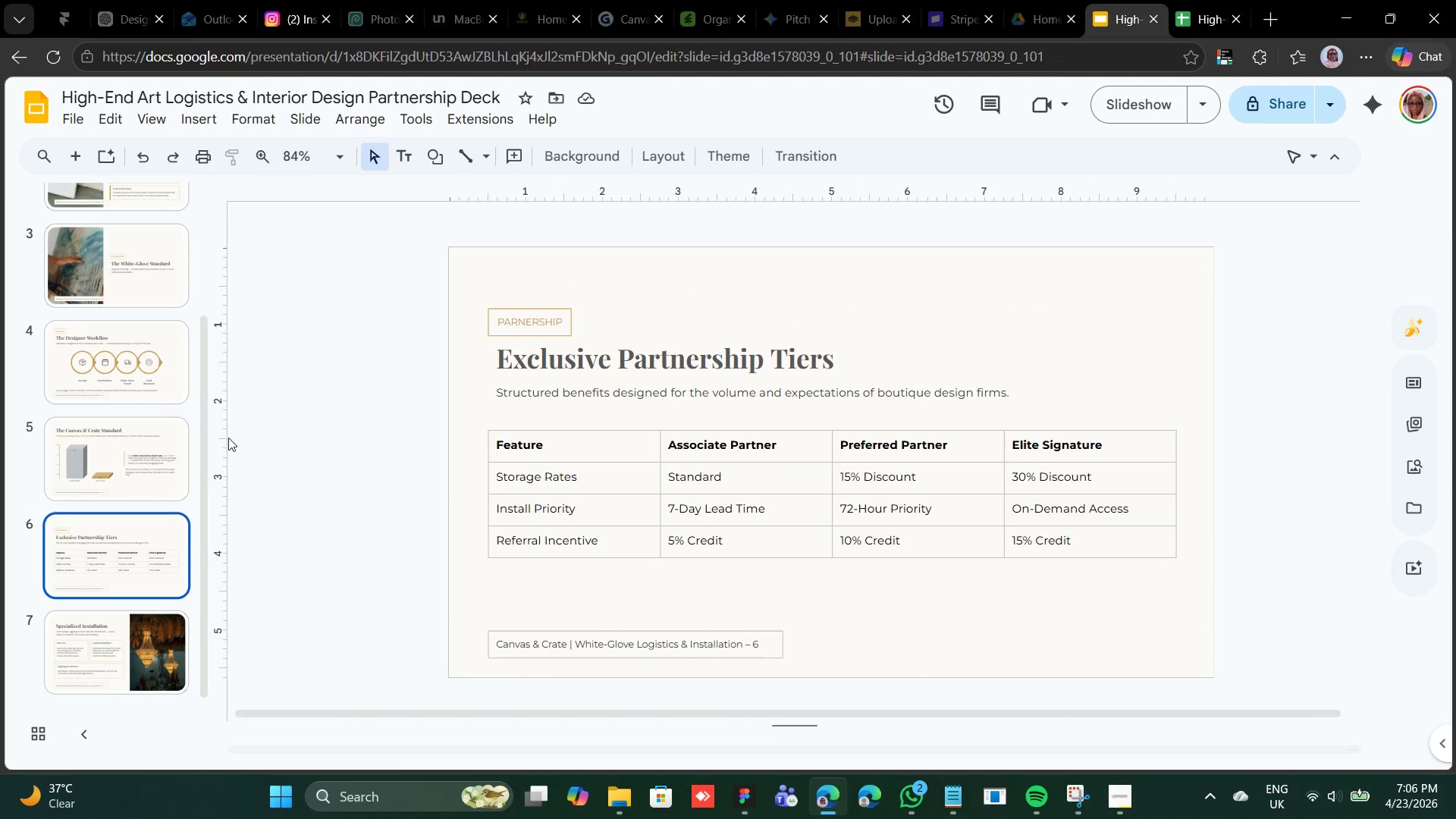 
scroll: coordinate [324, 458], scroll_direction: down, amount: 1.0
 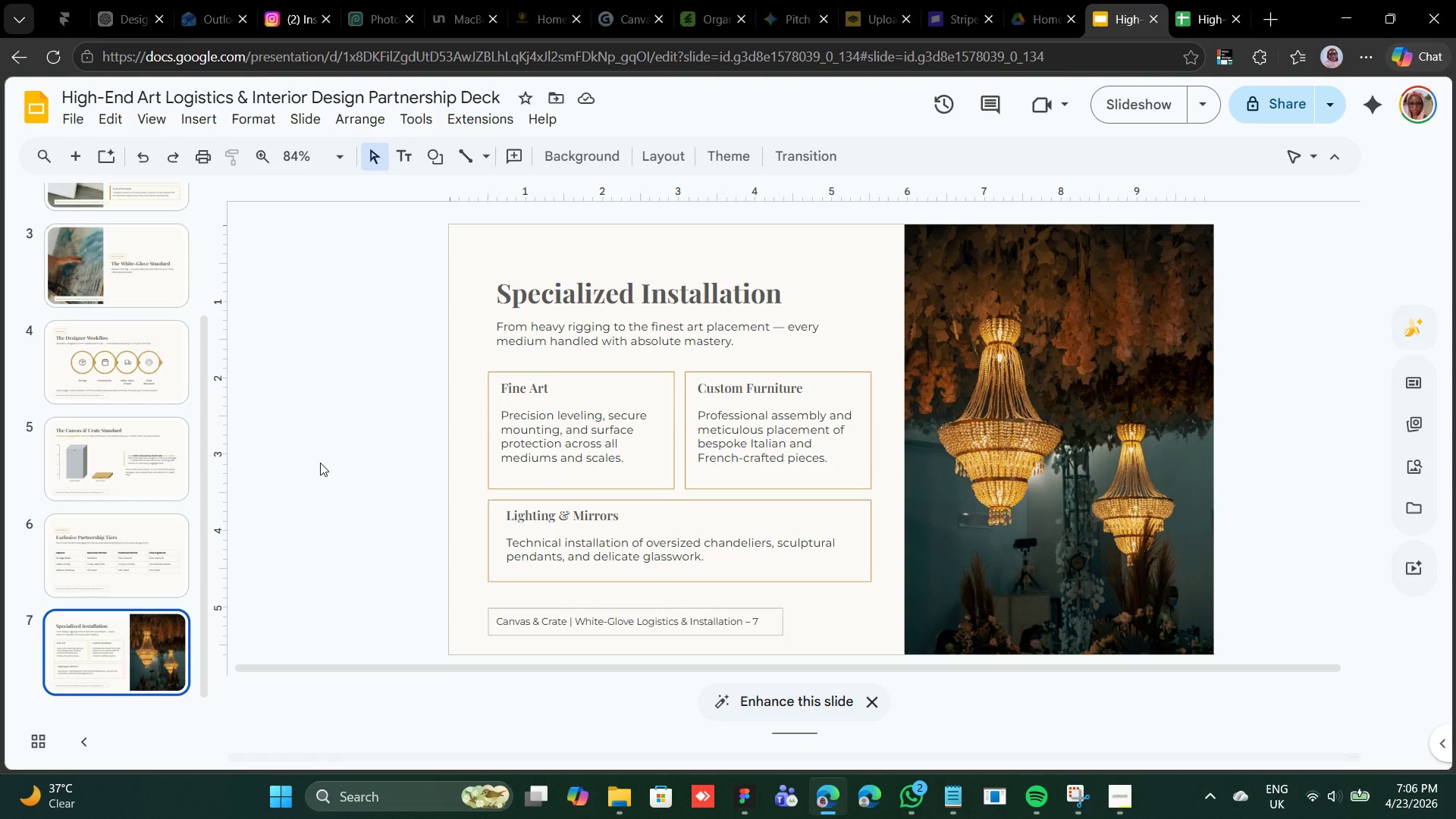 
scroll: coordinate [320, 463], scroll_direction: up, amount: 1.0
 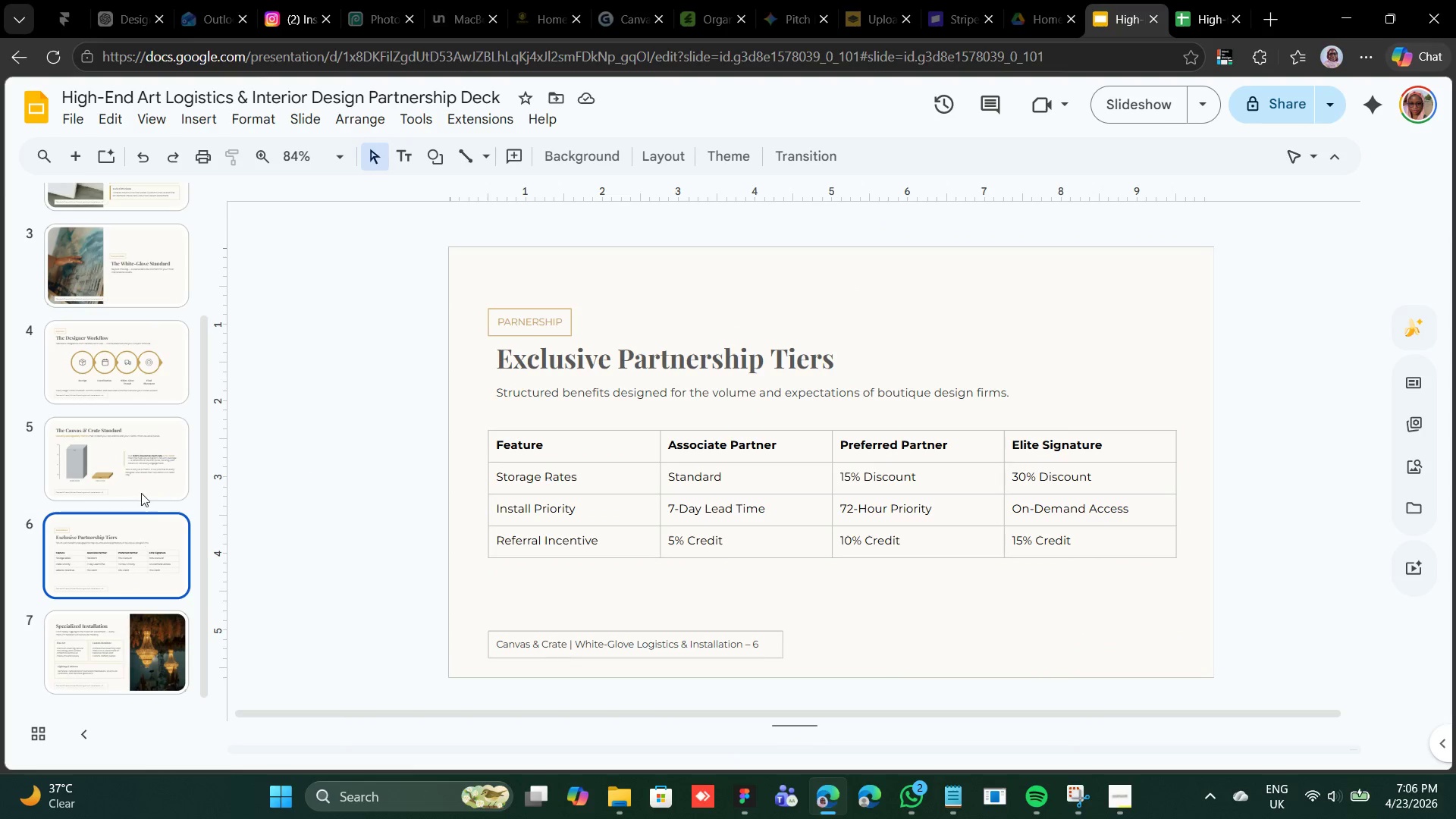 
left_click([143, 486])
 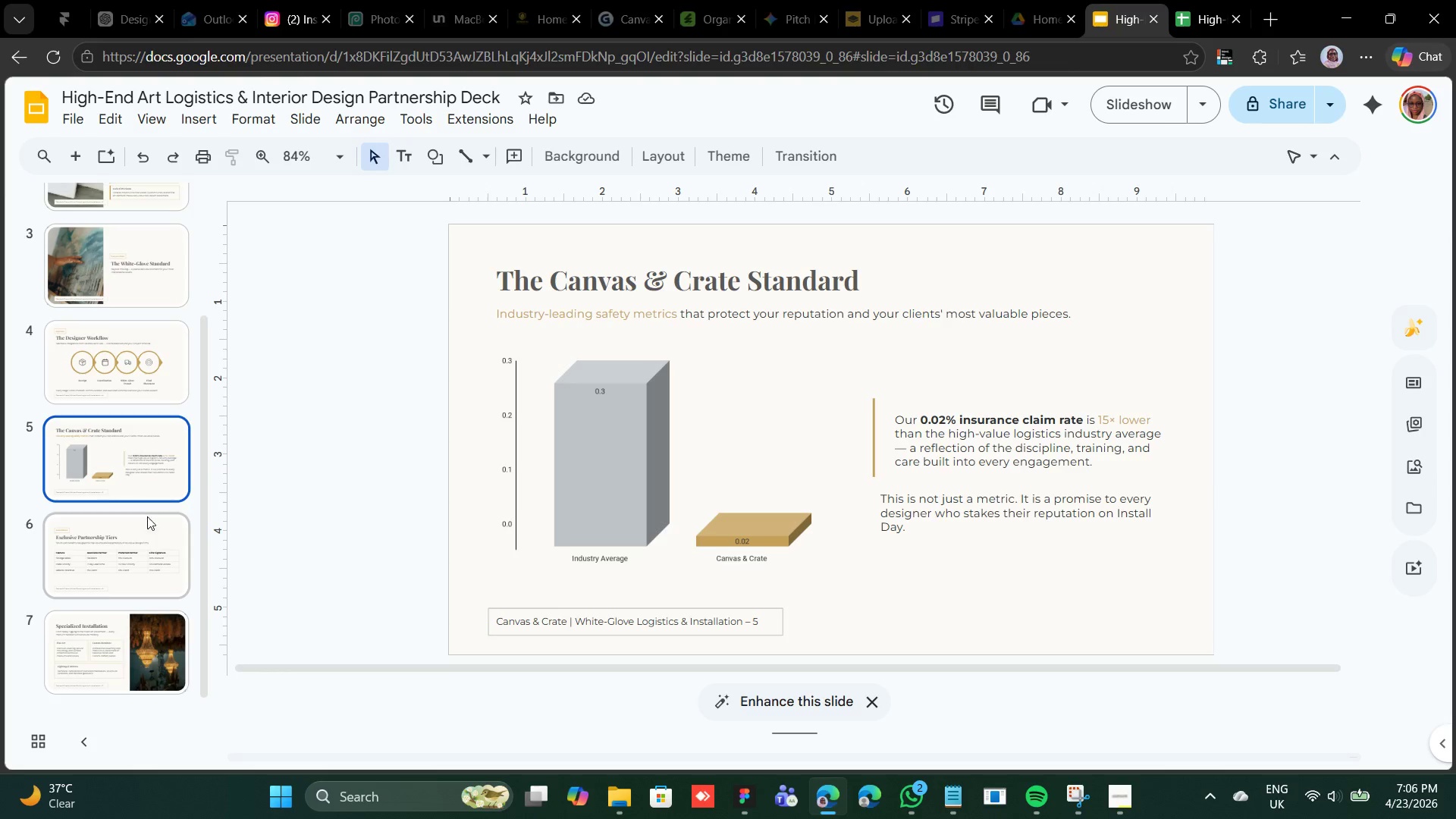 
left_click([149, 532])
 